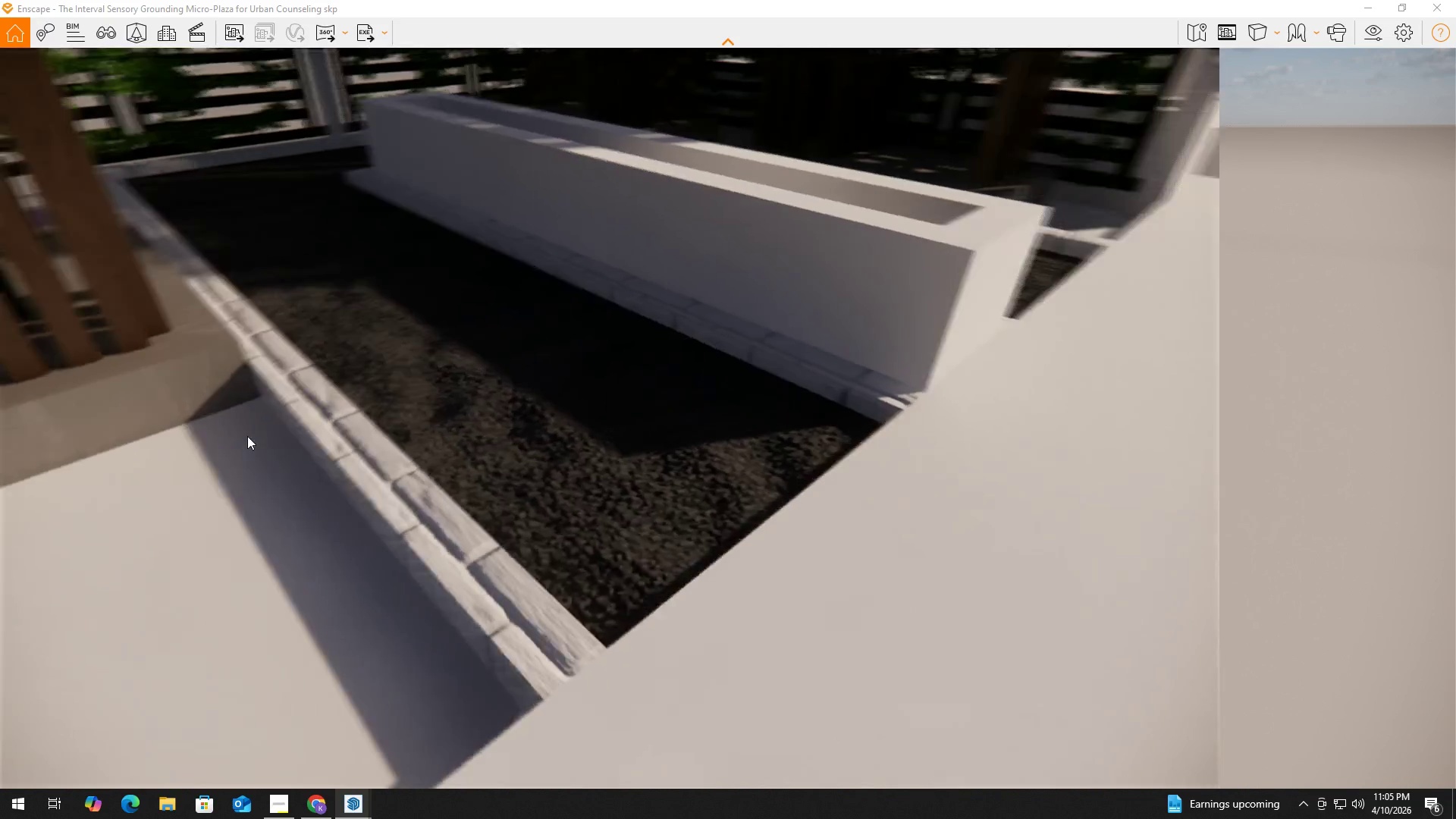 
type(sdas)
 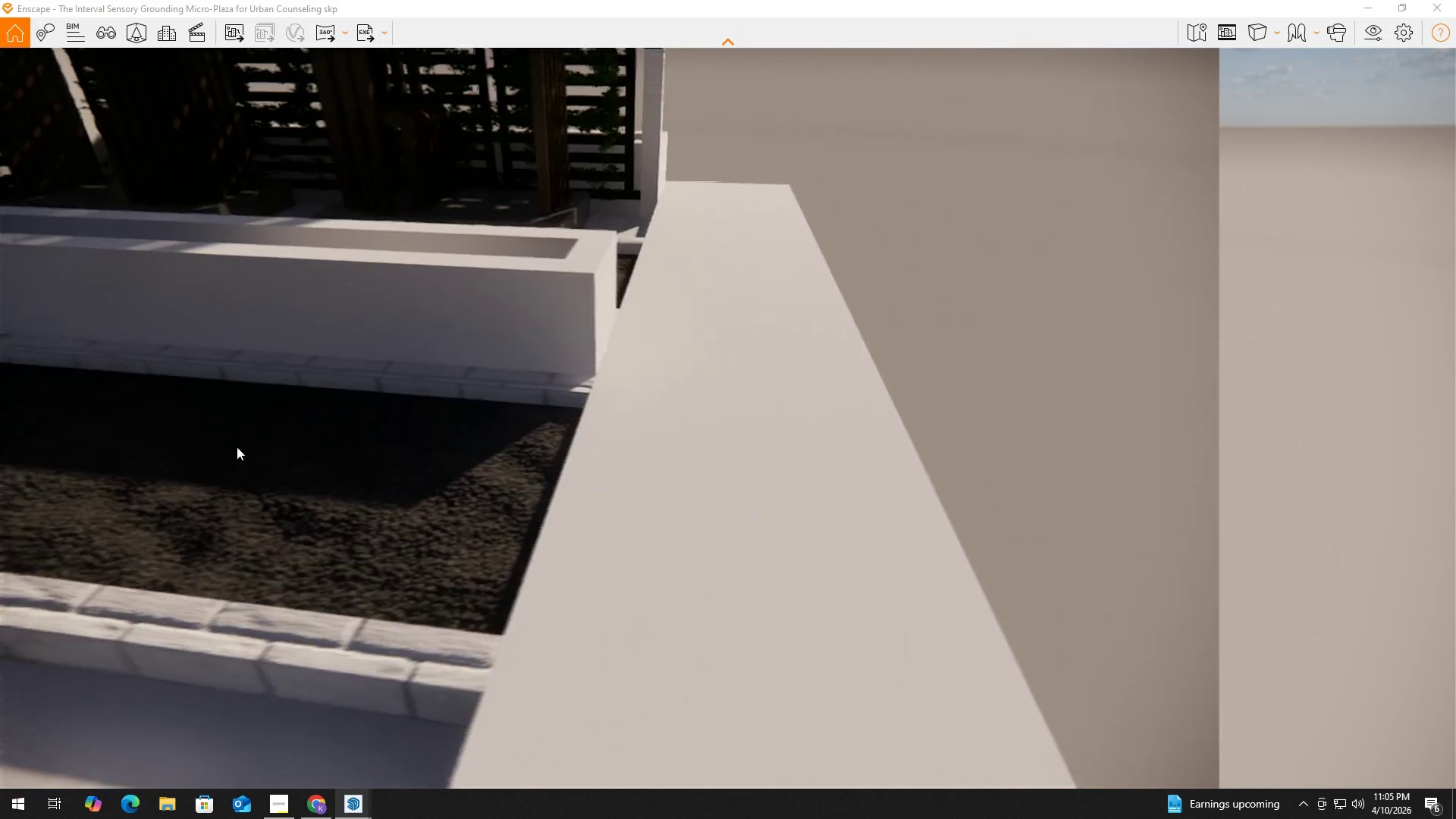 
hold_key(key=A, duration=0.84)
 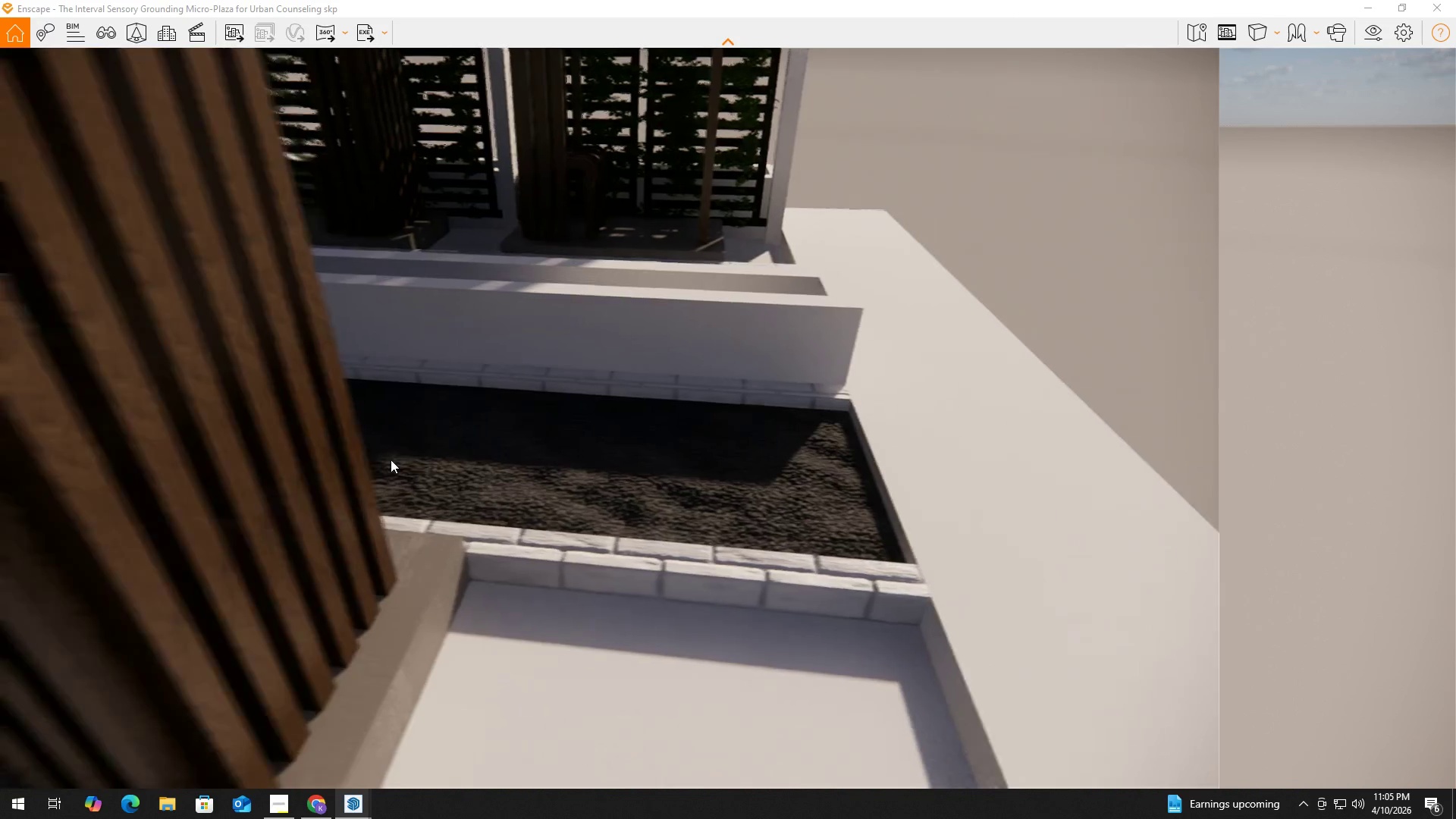 
type(sdasdsqq)
 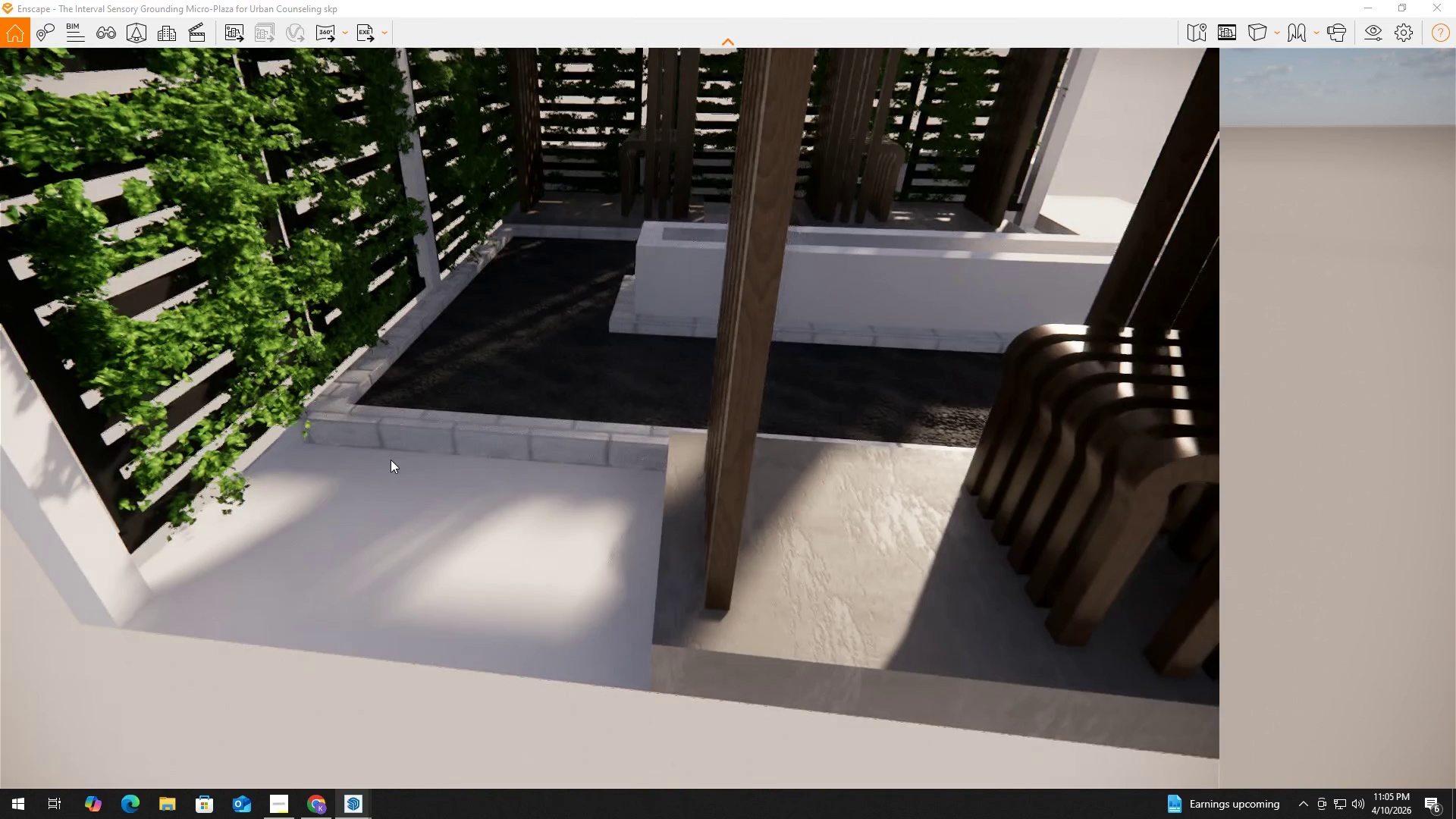 
hold_key(key=W, duration=0.66)
 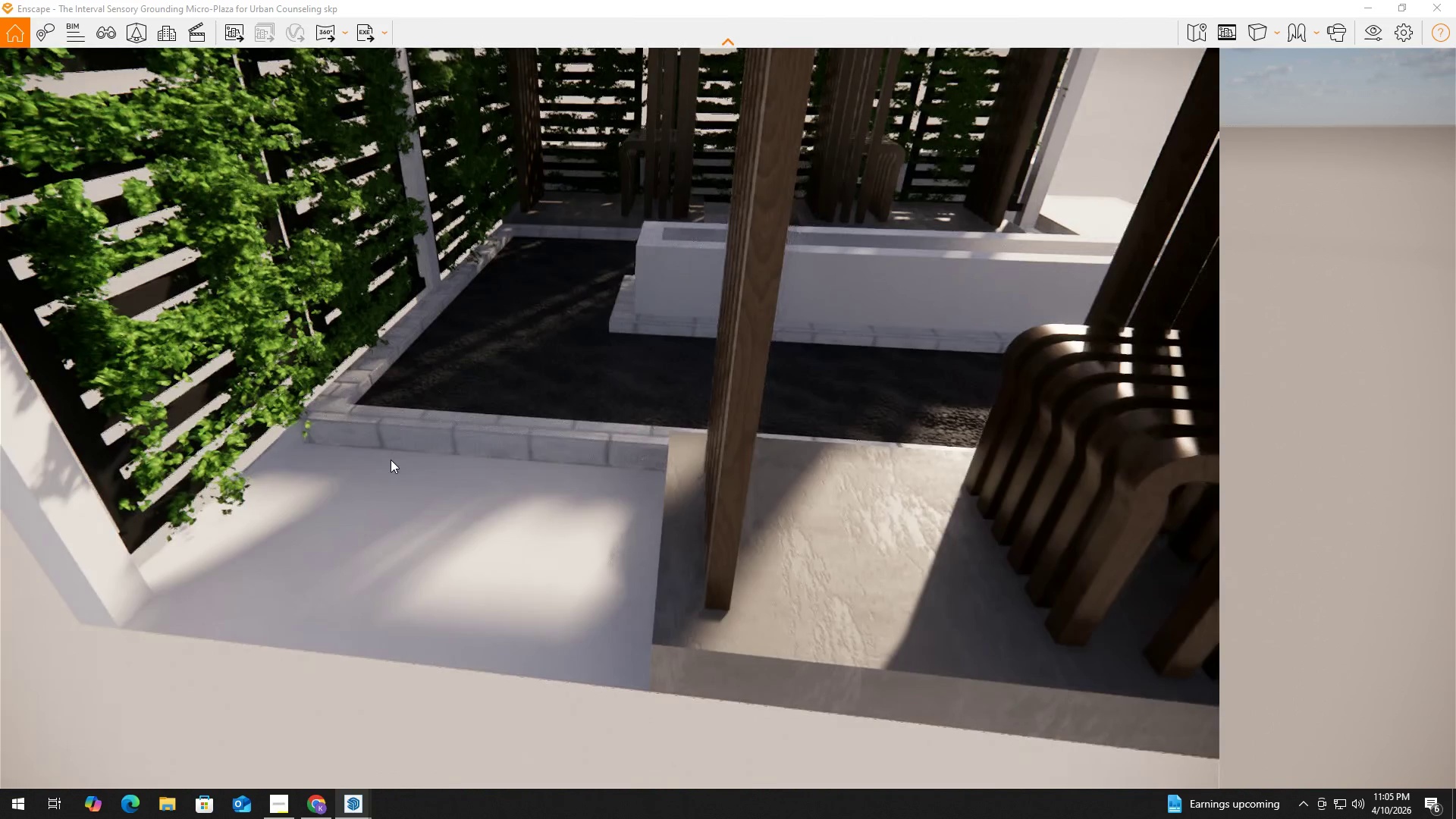 
hold_key(key=D, duration=1.5)
 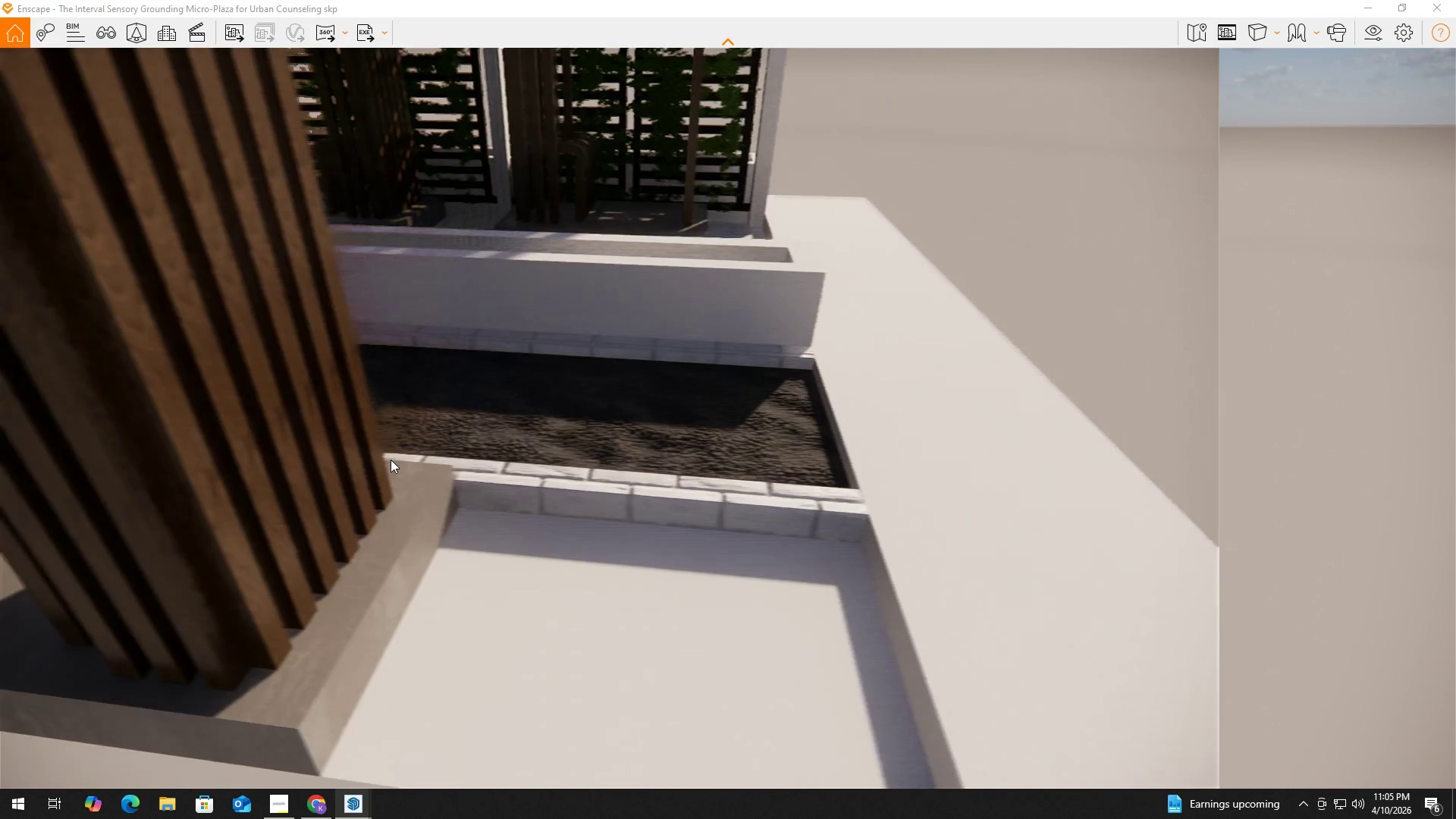 
hold_key(key=D, duration=0.86)
 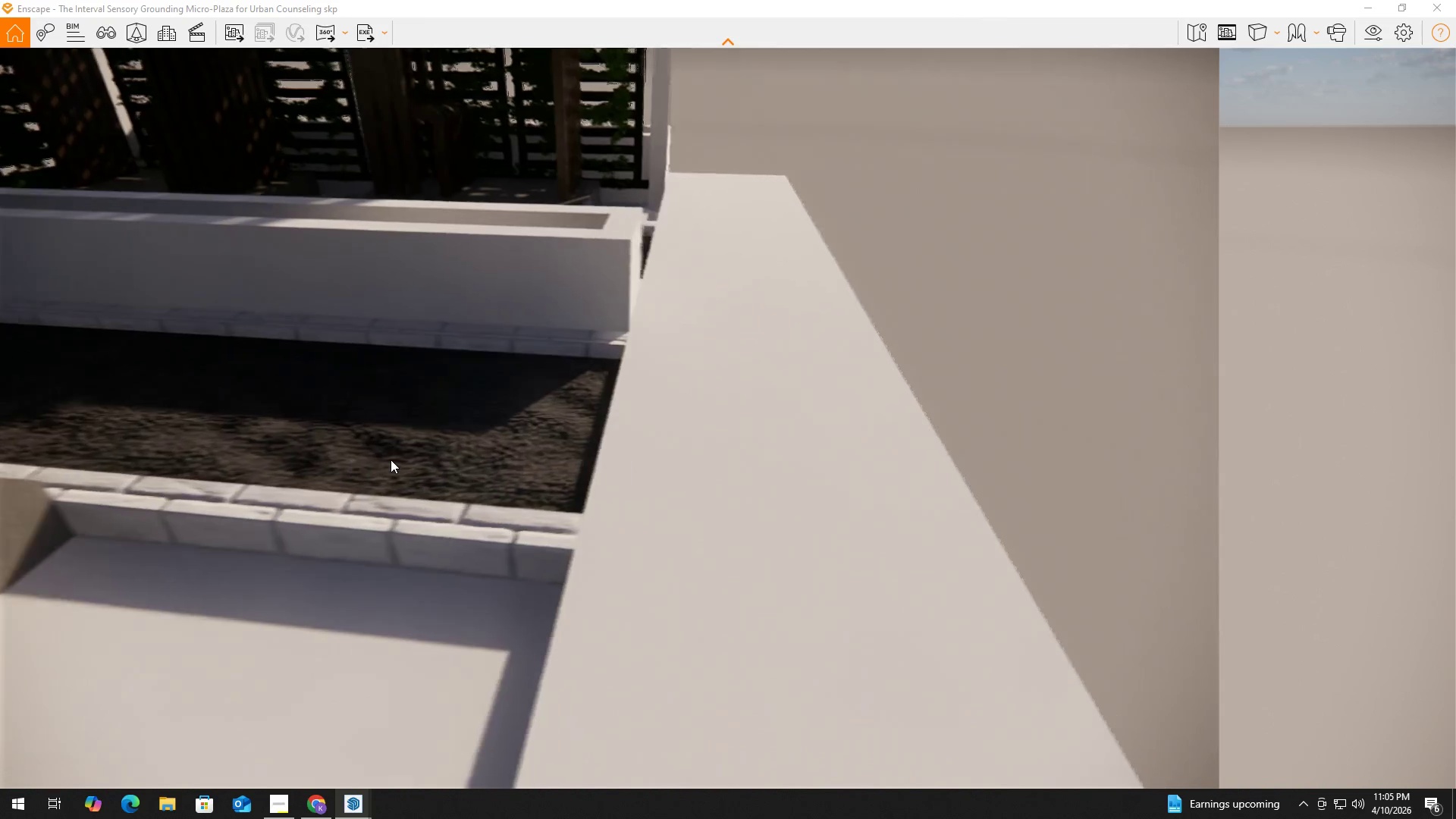 
hold_key(key=W, duration=1.52)
 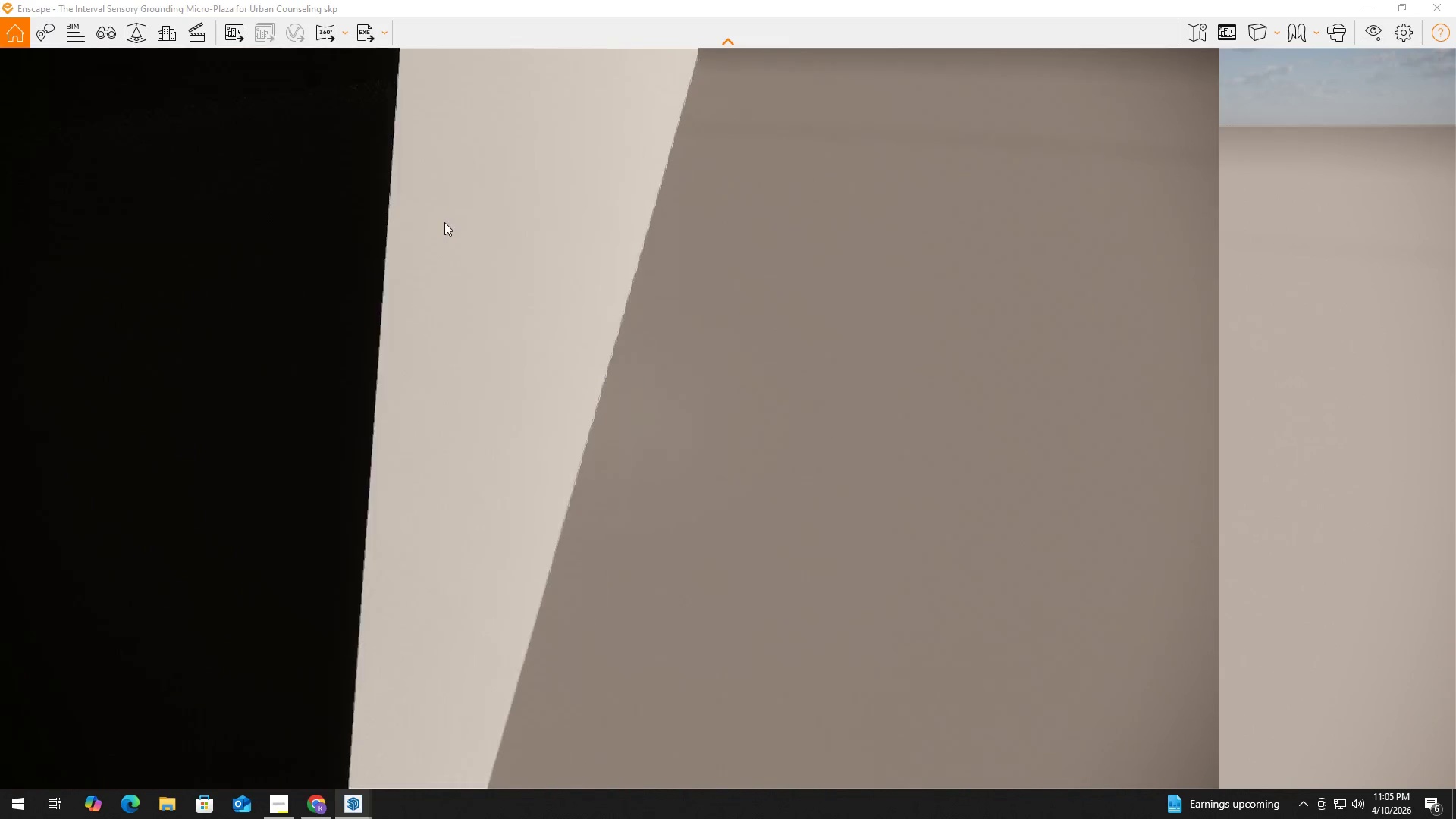 
hold_key(key=D, duration=0.58)
 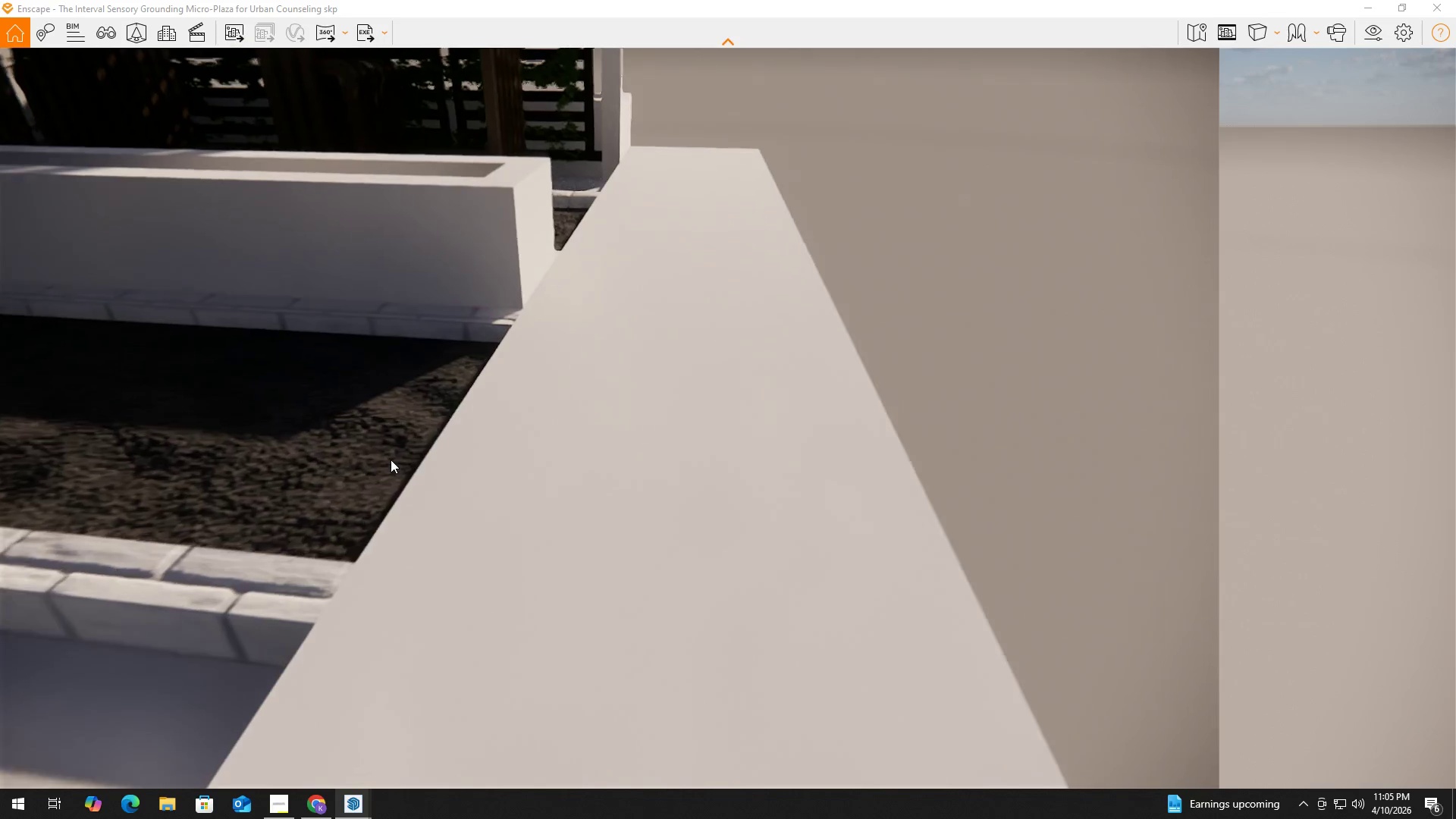 
hold_key(key=D, duration=0.47)
 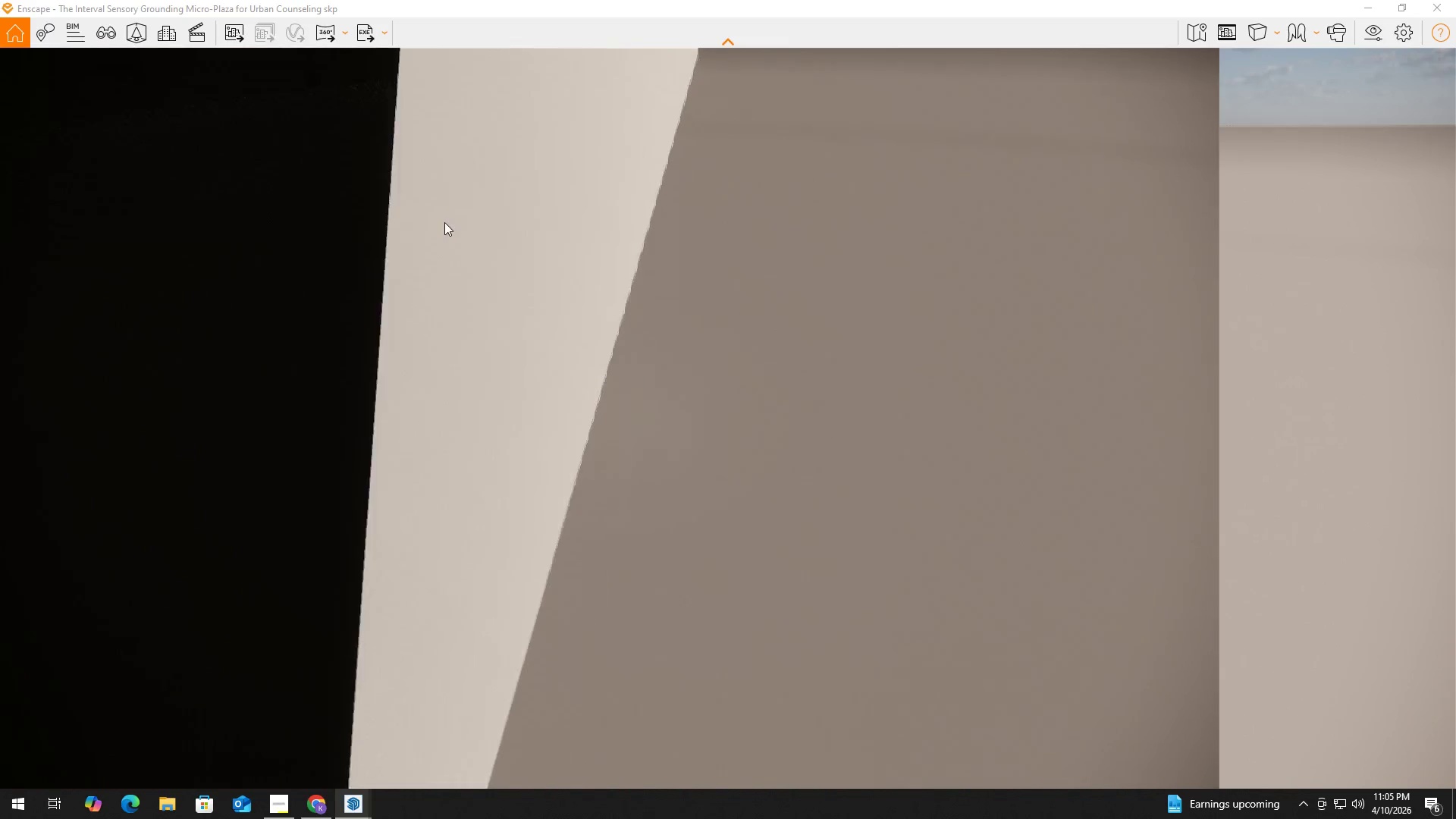 
type(qqqq)
 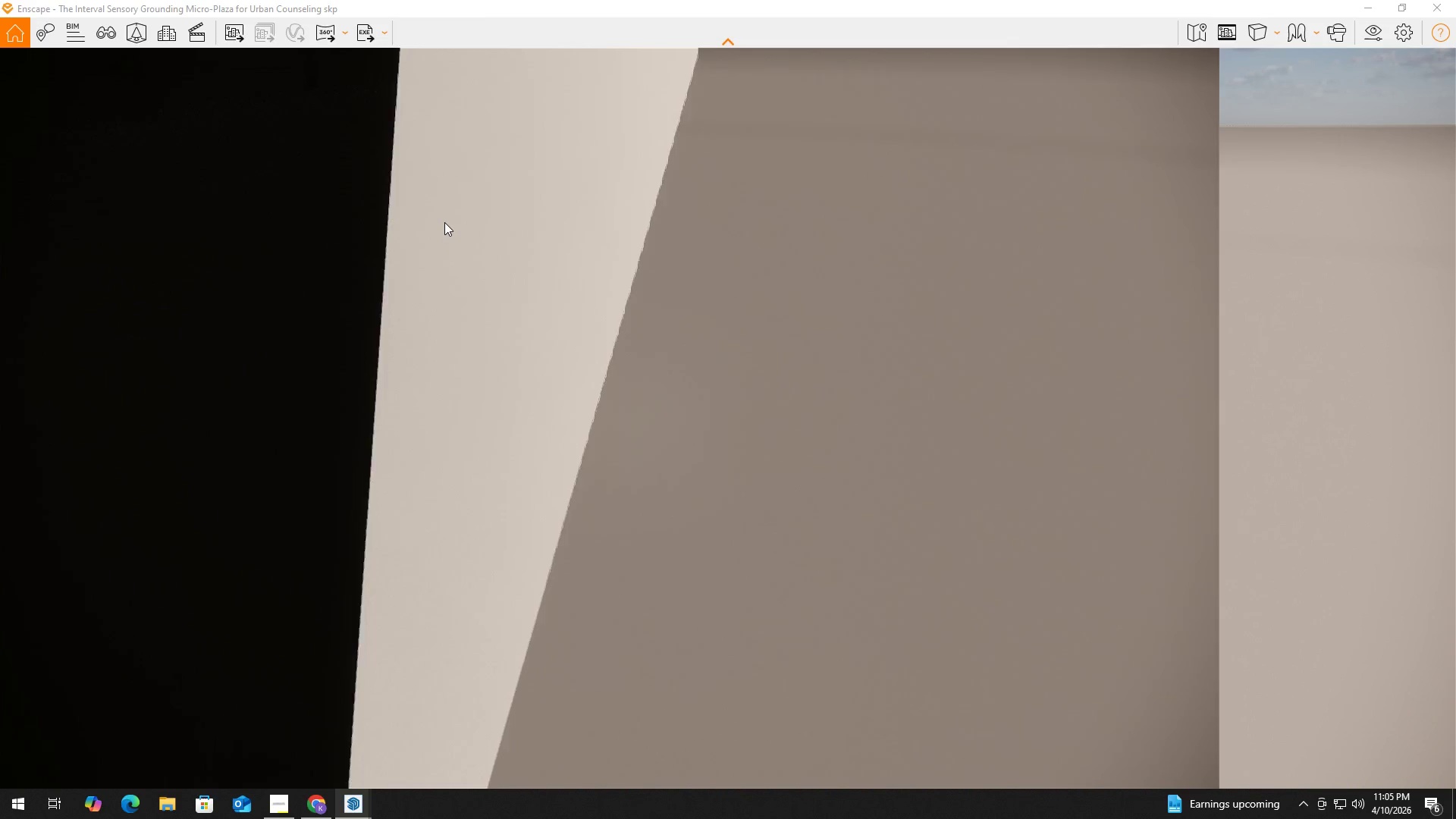 
hold_key(key=E, duration=0.67)
 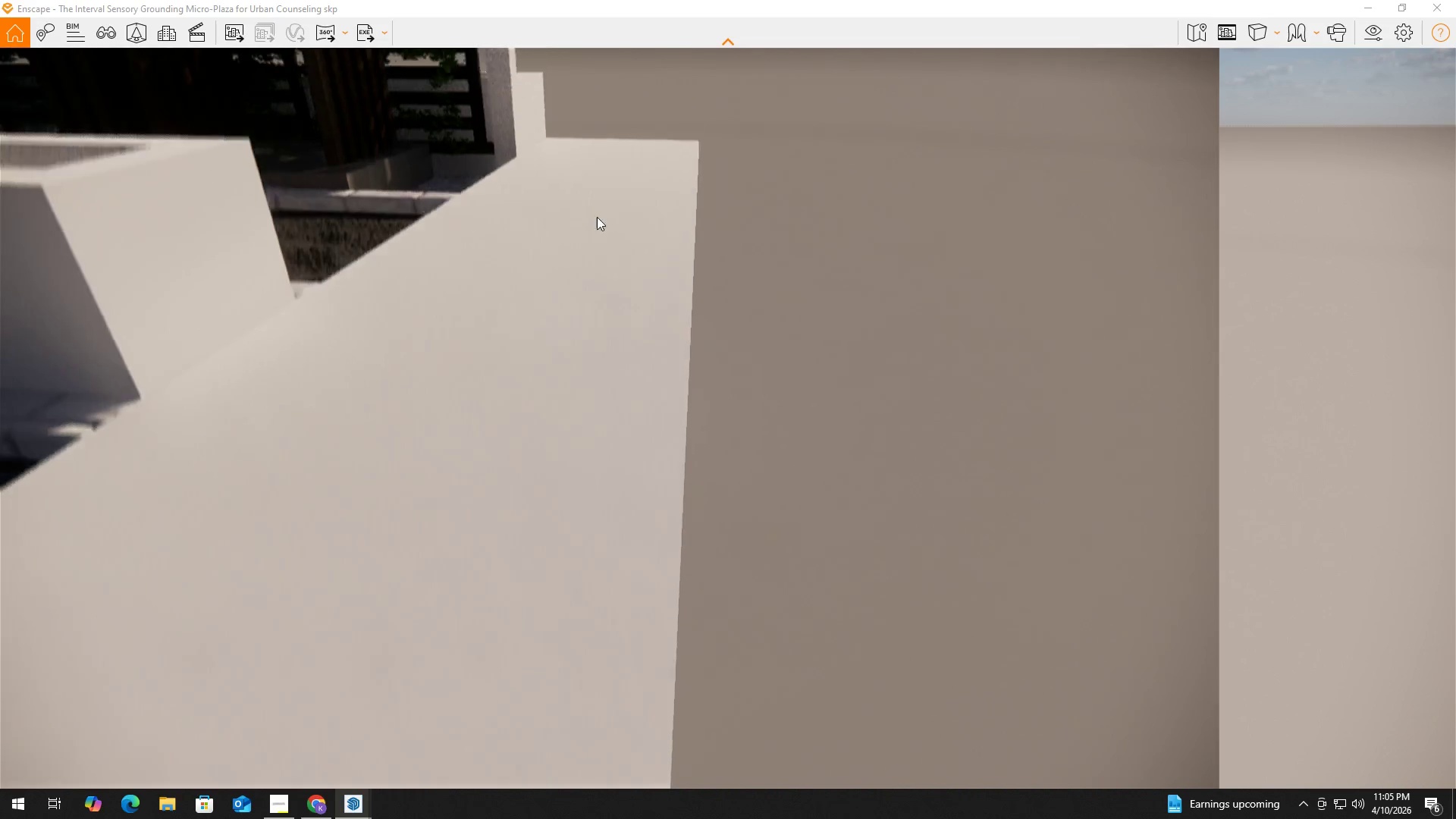 
left_click_drag(start_coordinate=[593, 217], to_coordinate=[588, 217])
 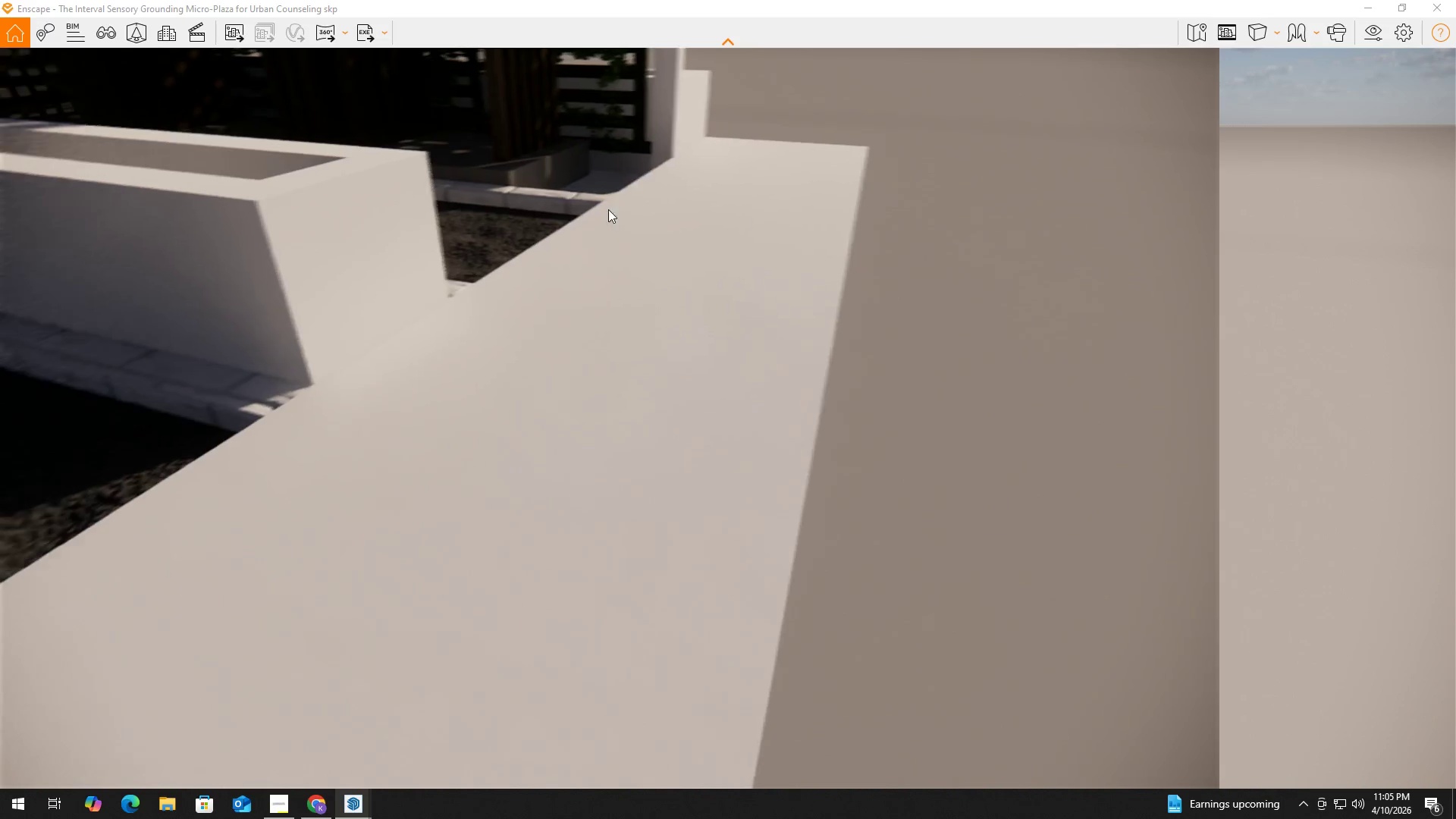 
hold_key(key=D, duration=1.91)
 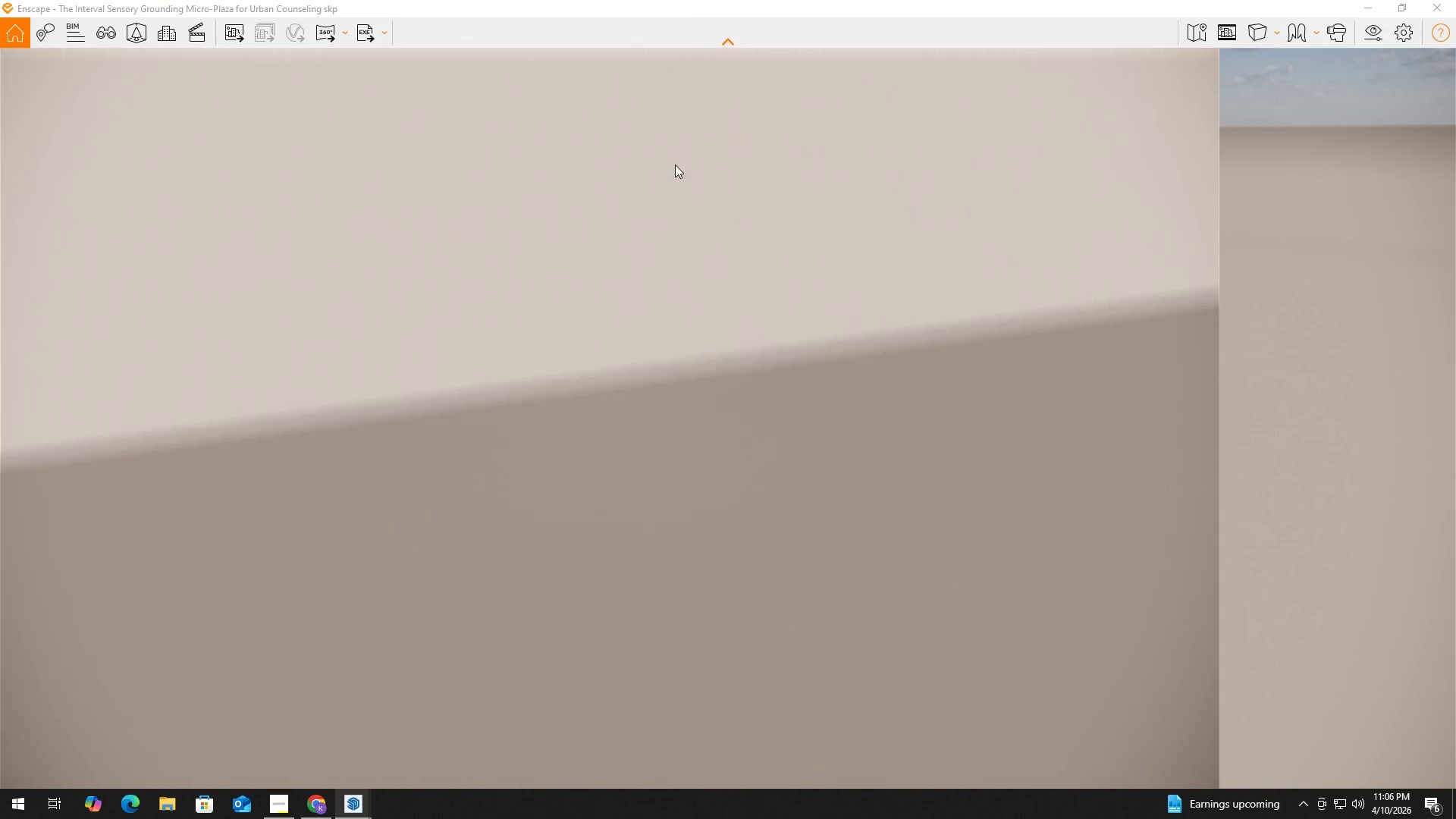 
left_click_drag(start_coordinate=[720, 190], to_coordinate=[716, 190])
 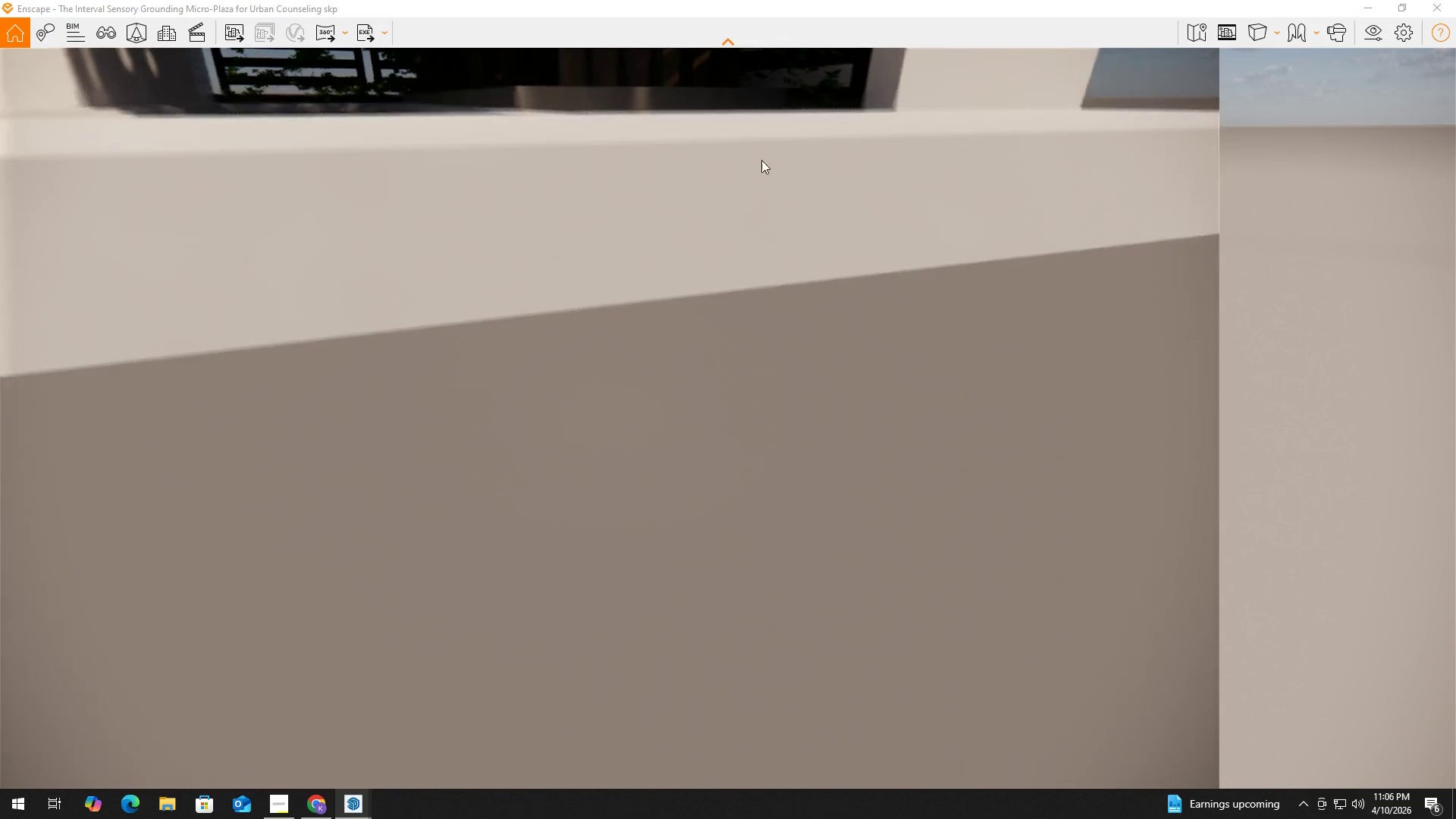 
hold_key(key=W, duration=0.88)
 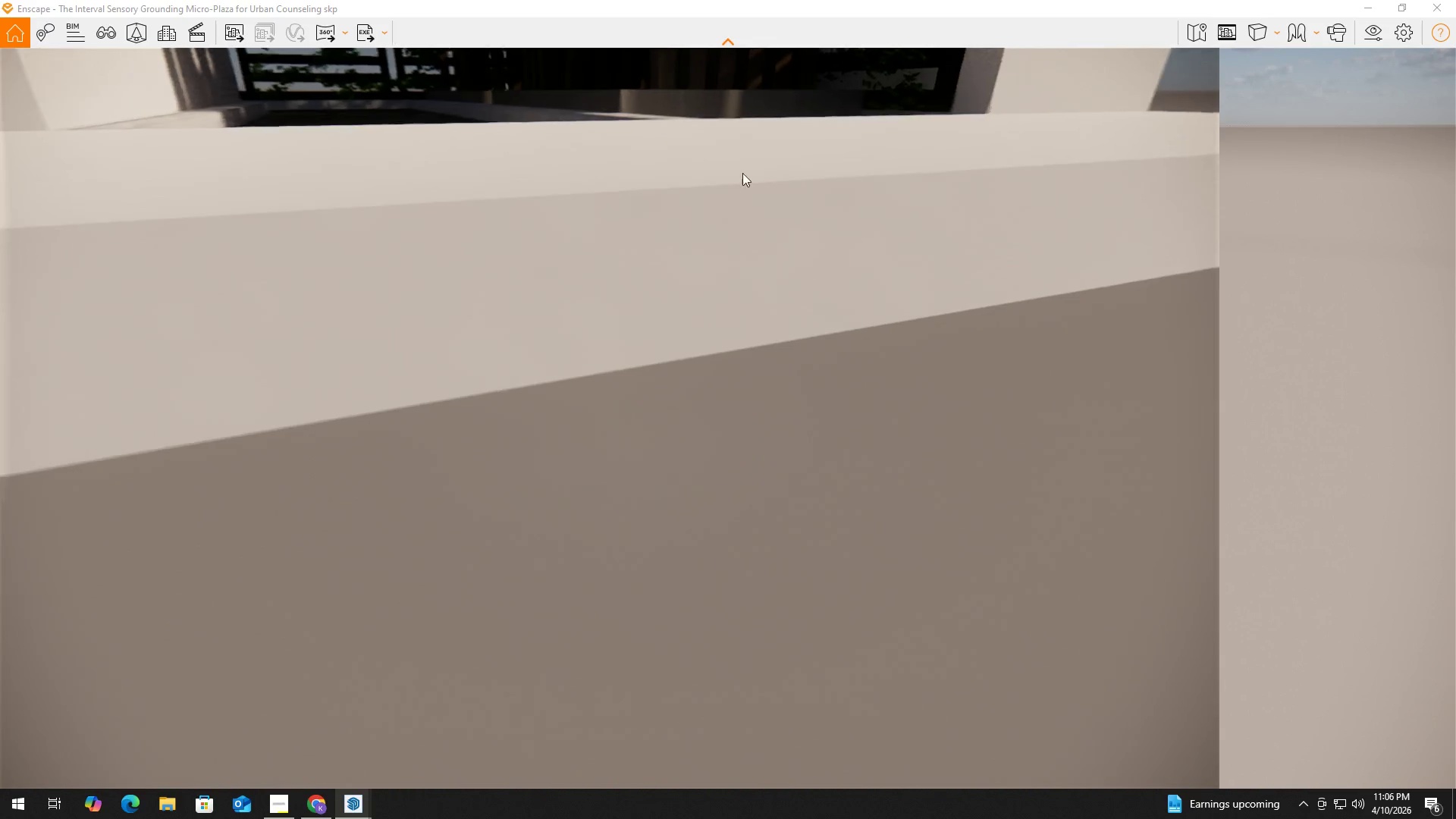 
hold_key(key=W, duration=0.5)
 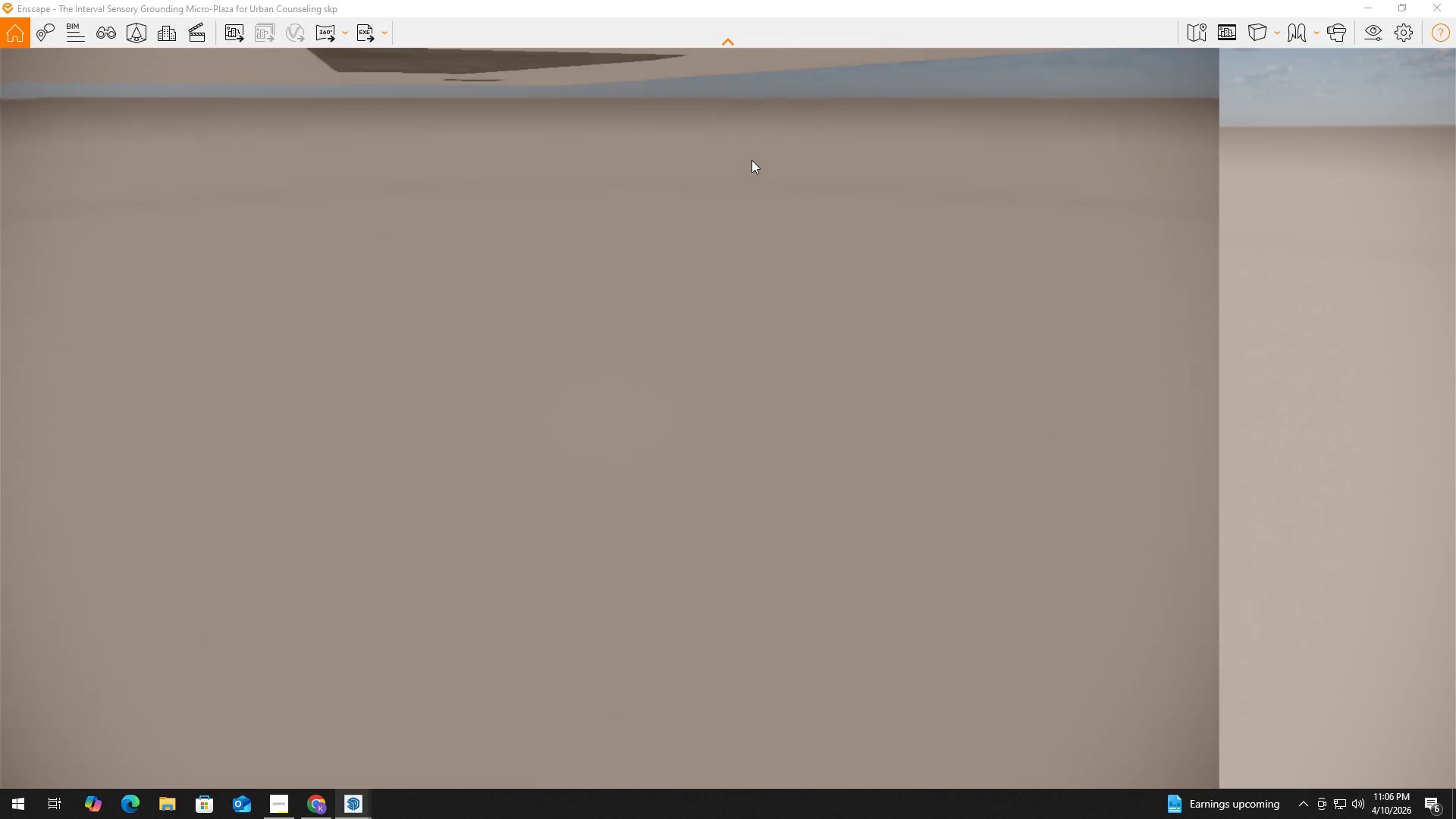 
hold_key(key=E, duration=0.64)
 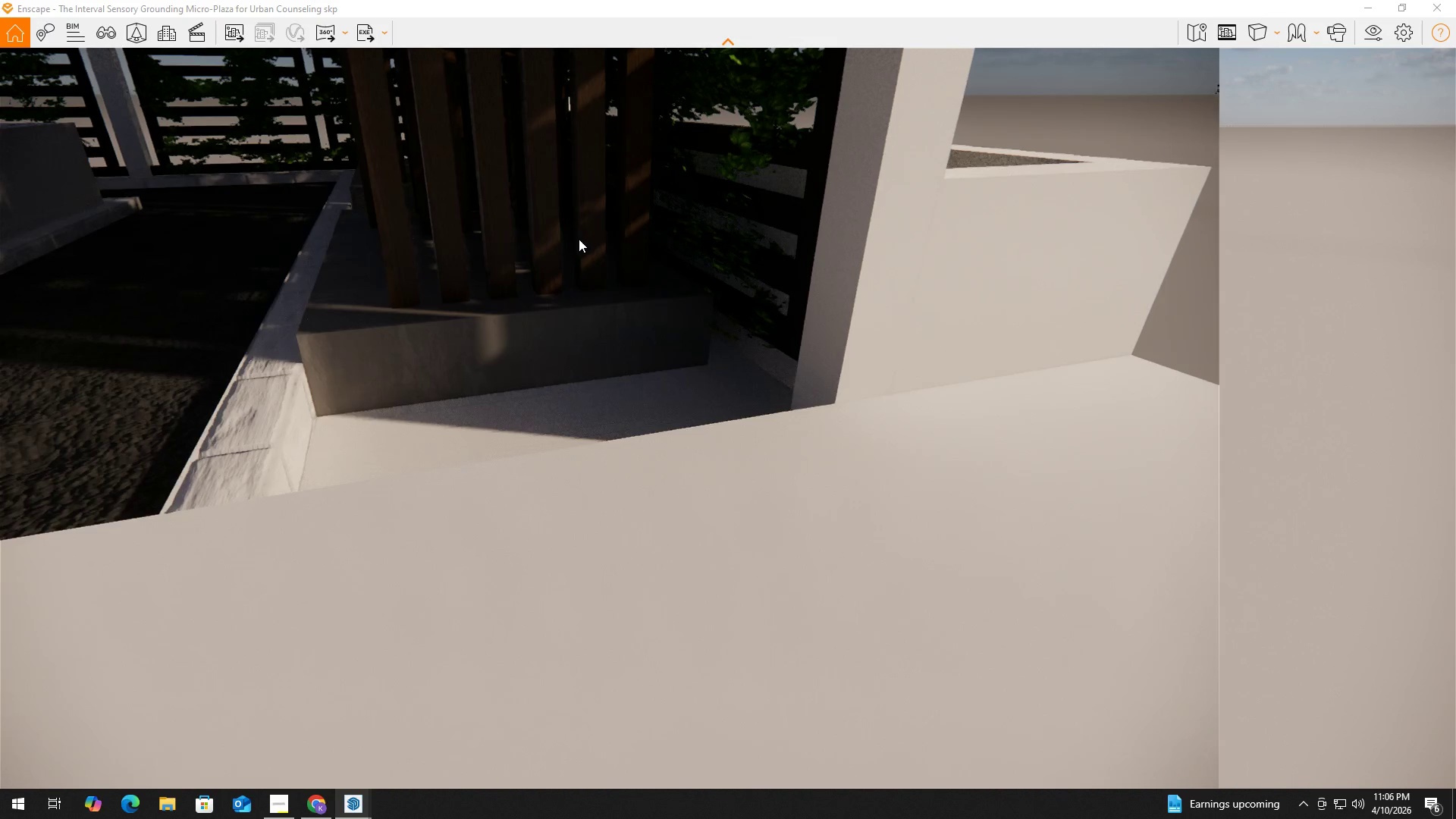 
hold_key(key=E, duration=0.58)
 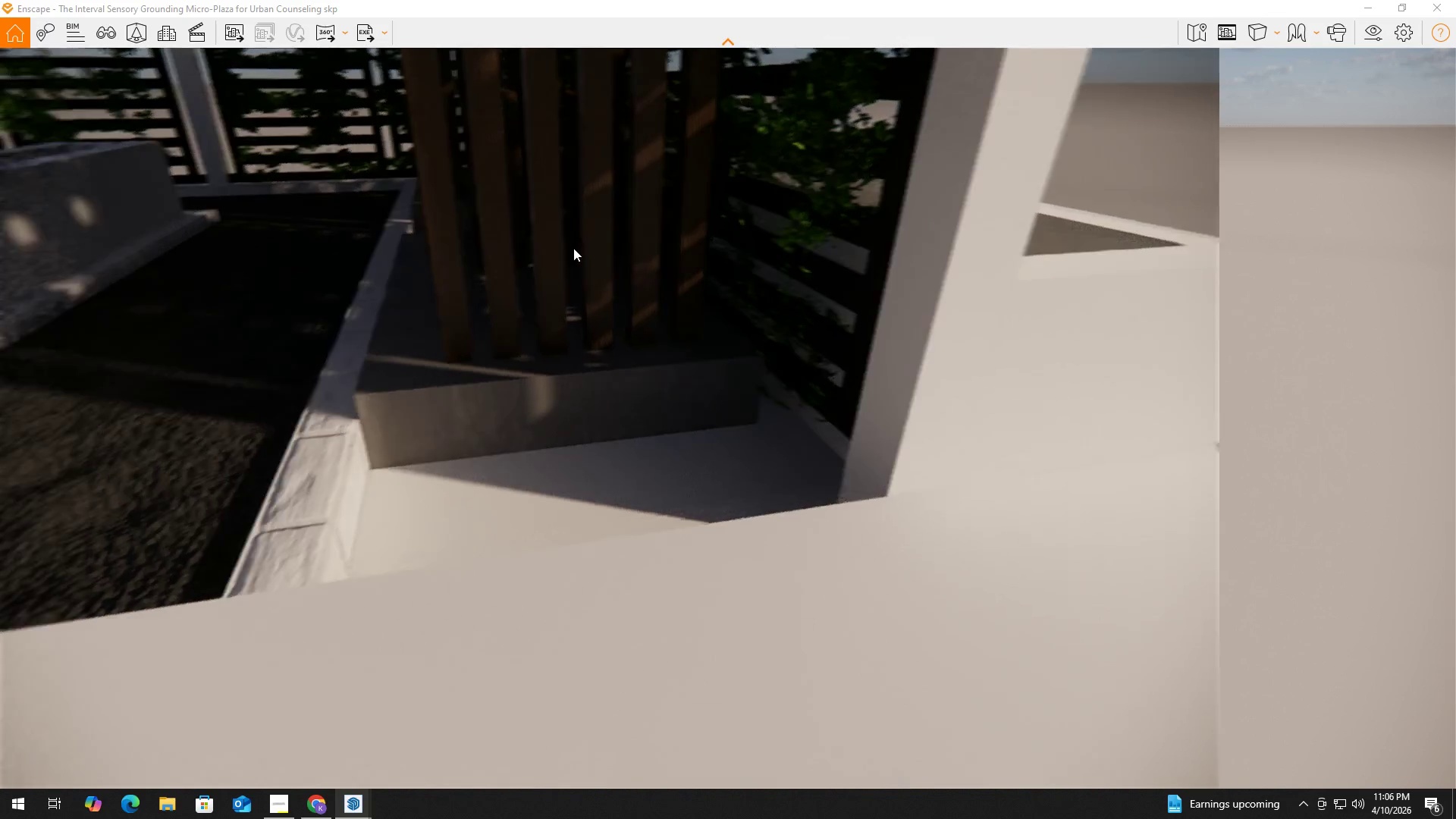 
hold_key(key=A, duration=0.95)
 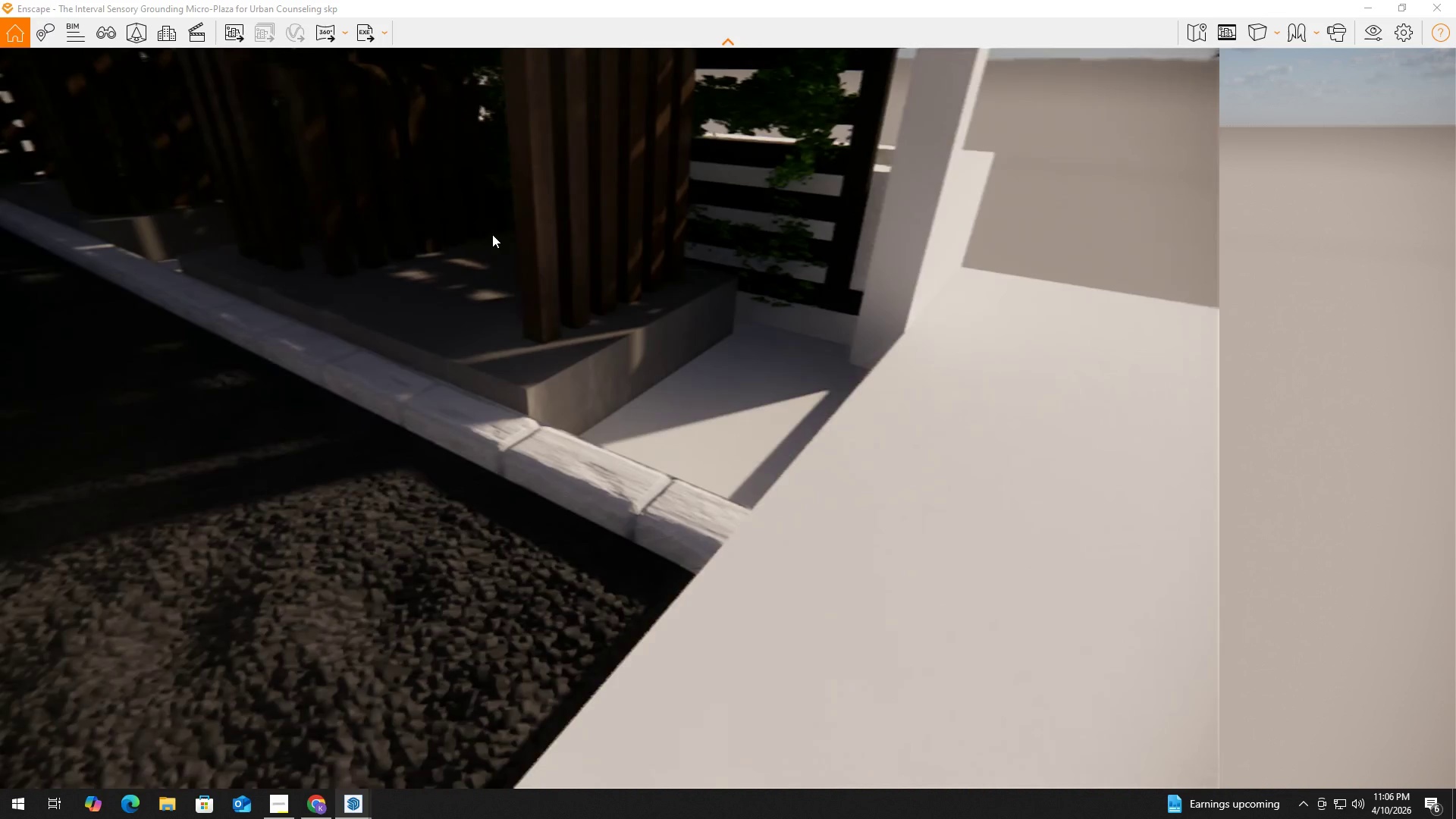 
hold_key(key=A, duration=0.66)
 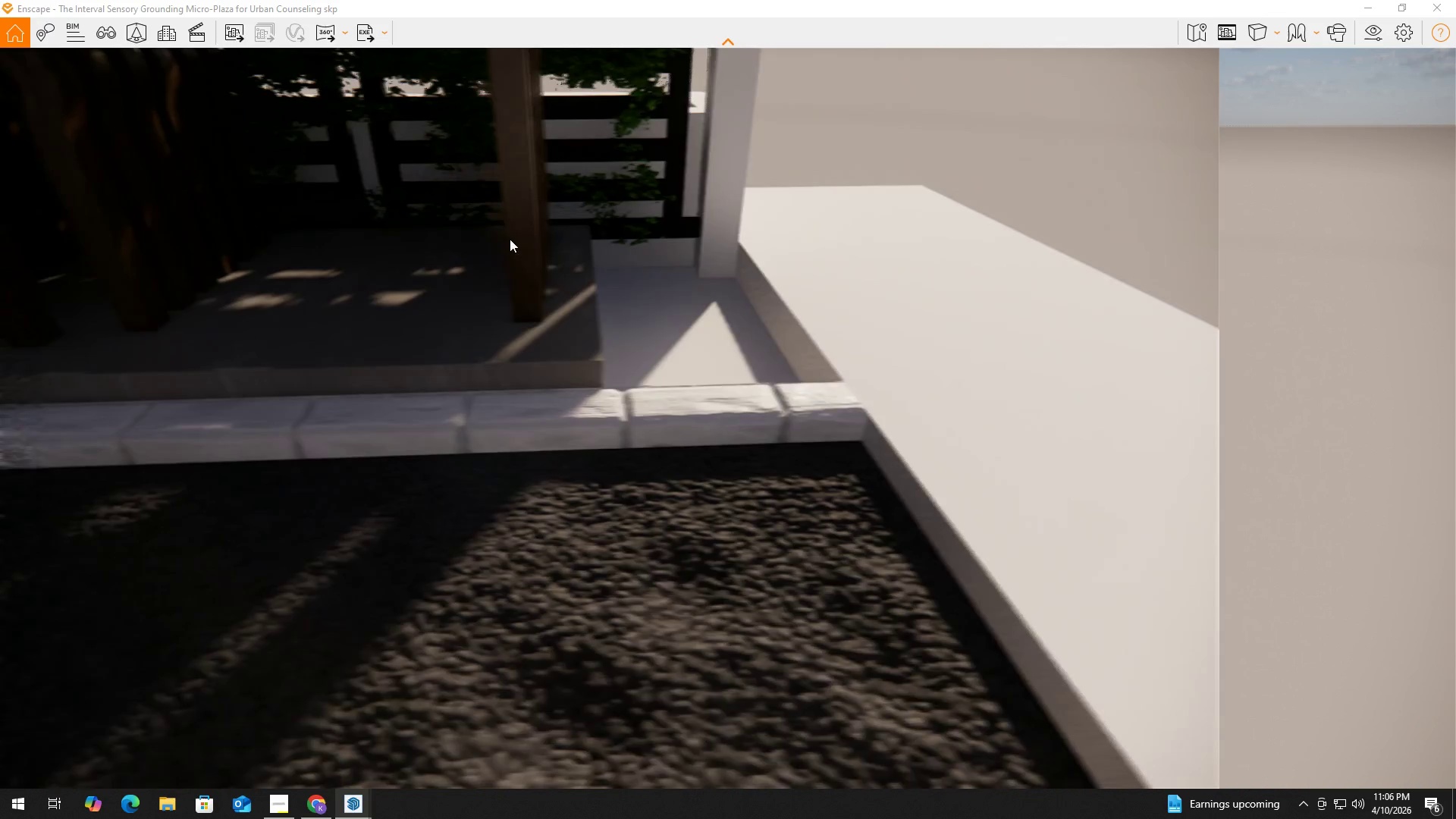 
left_click_drag(start_coordinate=[510, 238], to_coordinate=[514, 239])
 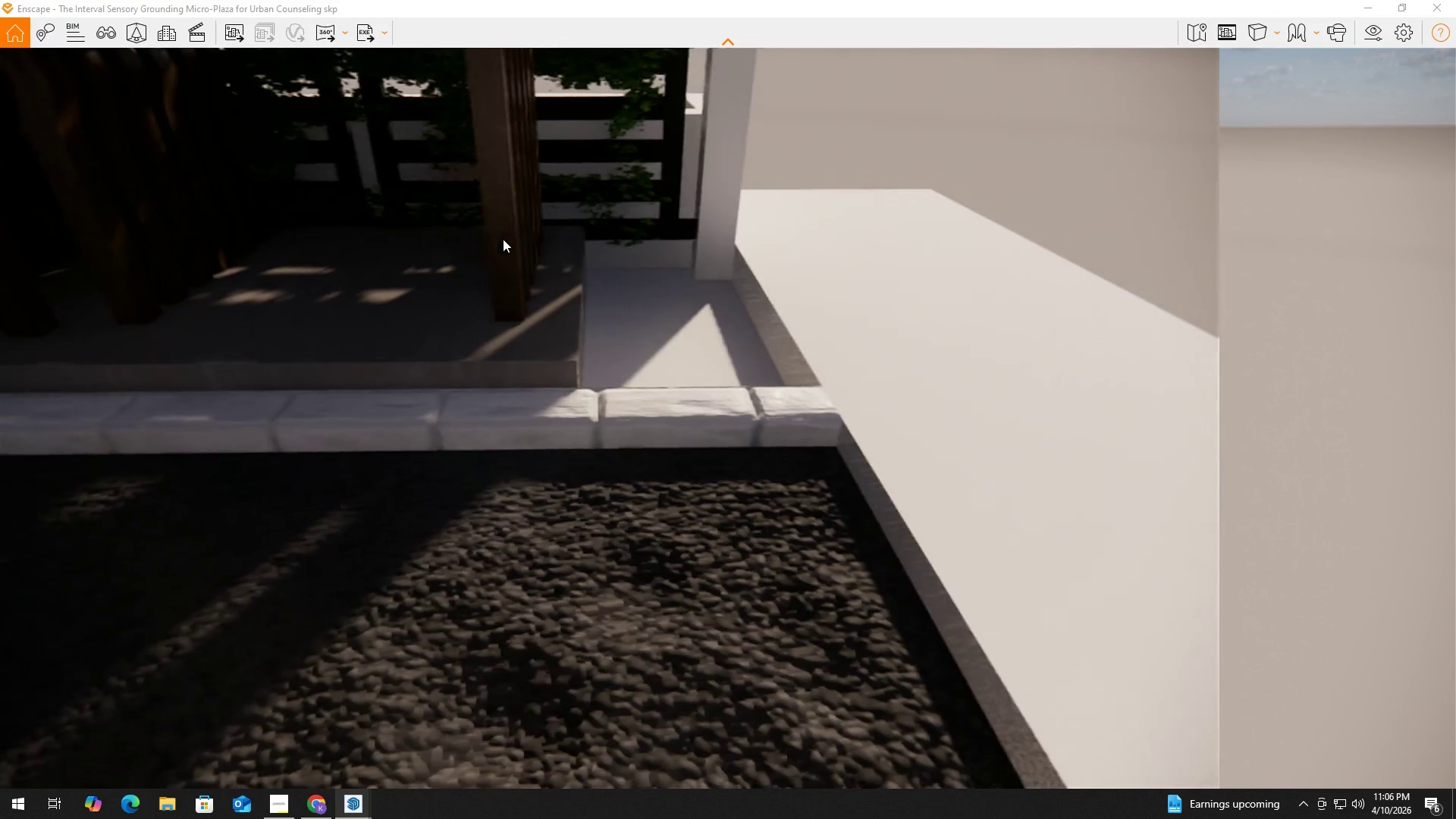 
hold_key(key=A, duration=0.55)
 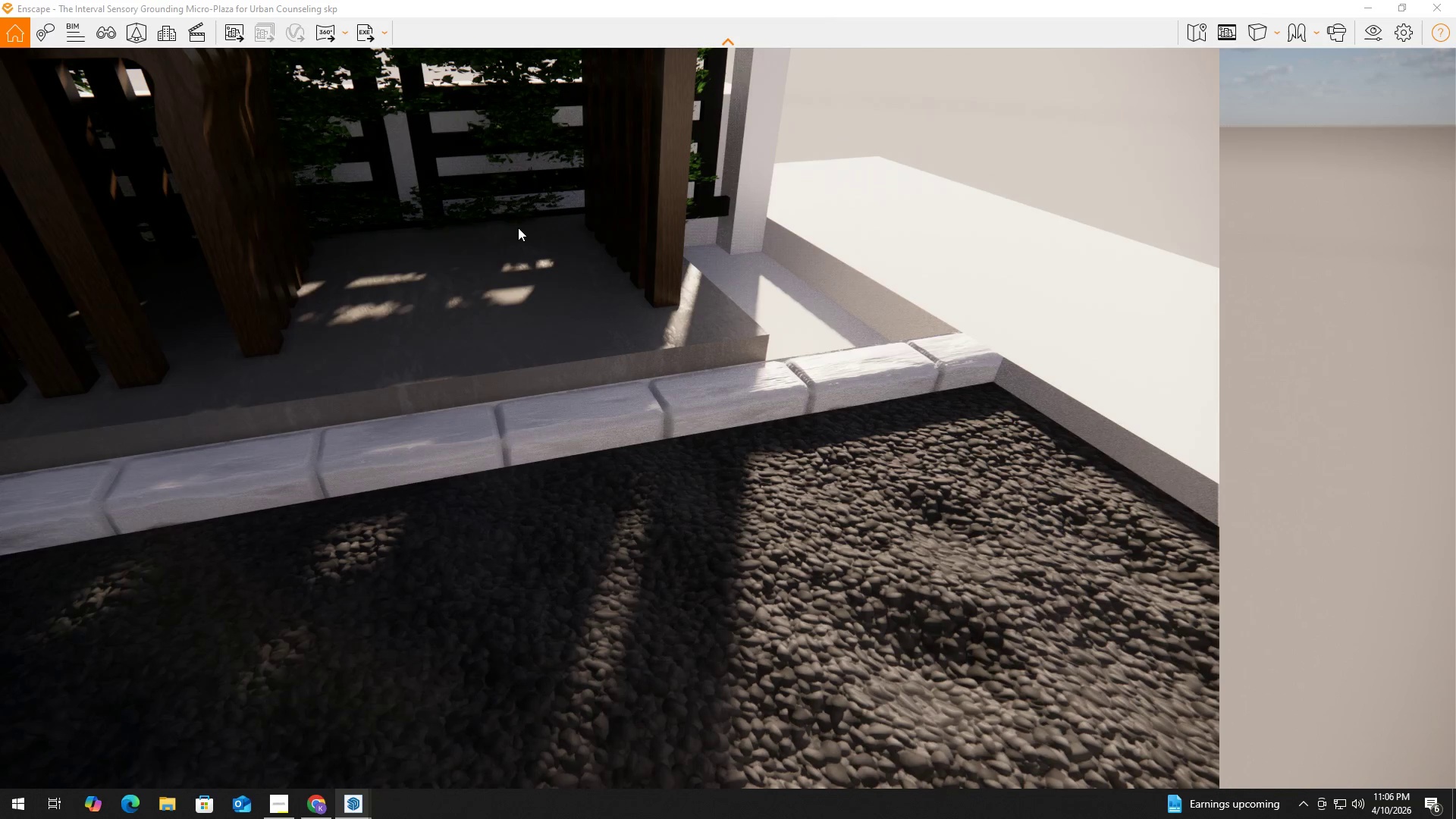 
type(eeqeq)
 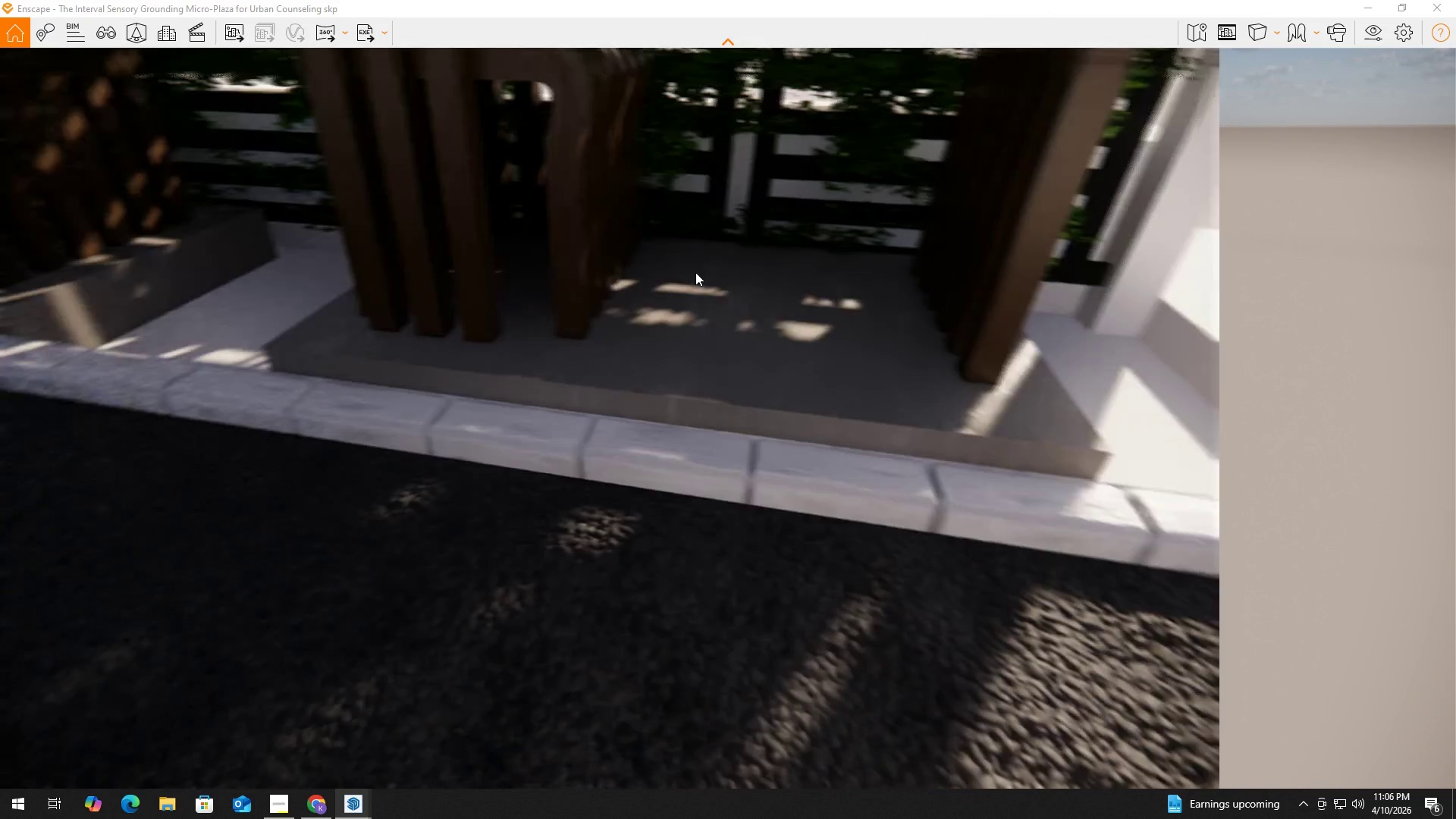 
scroll: coordinate [715, 258], scroll_direction: down, amount: 6.0
 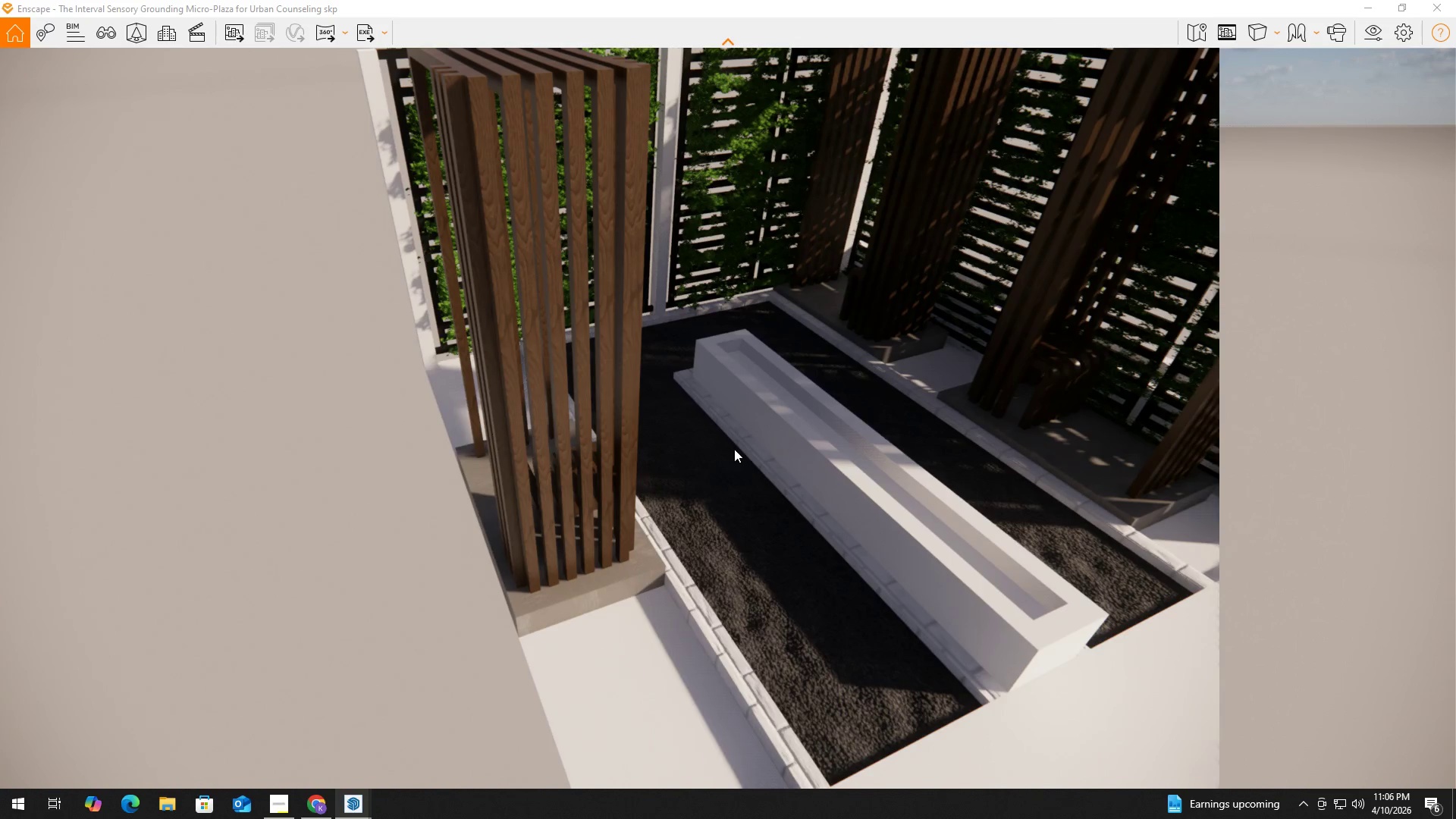 
hold_key(key=D, duration=1.47)
 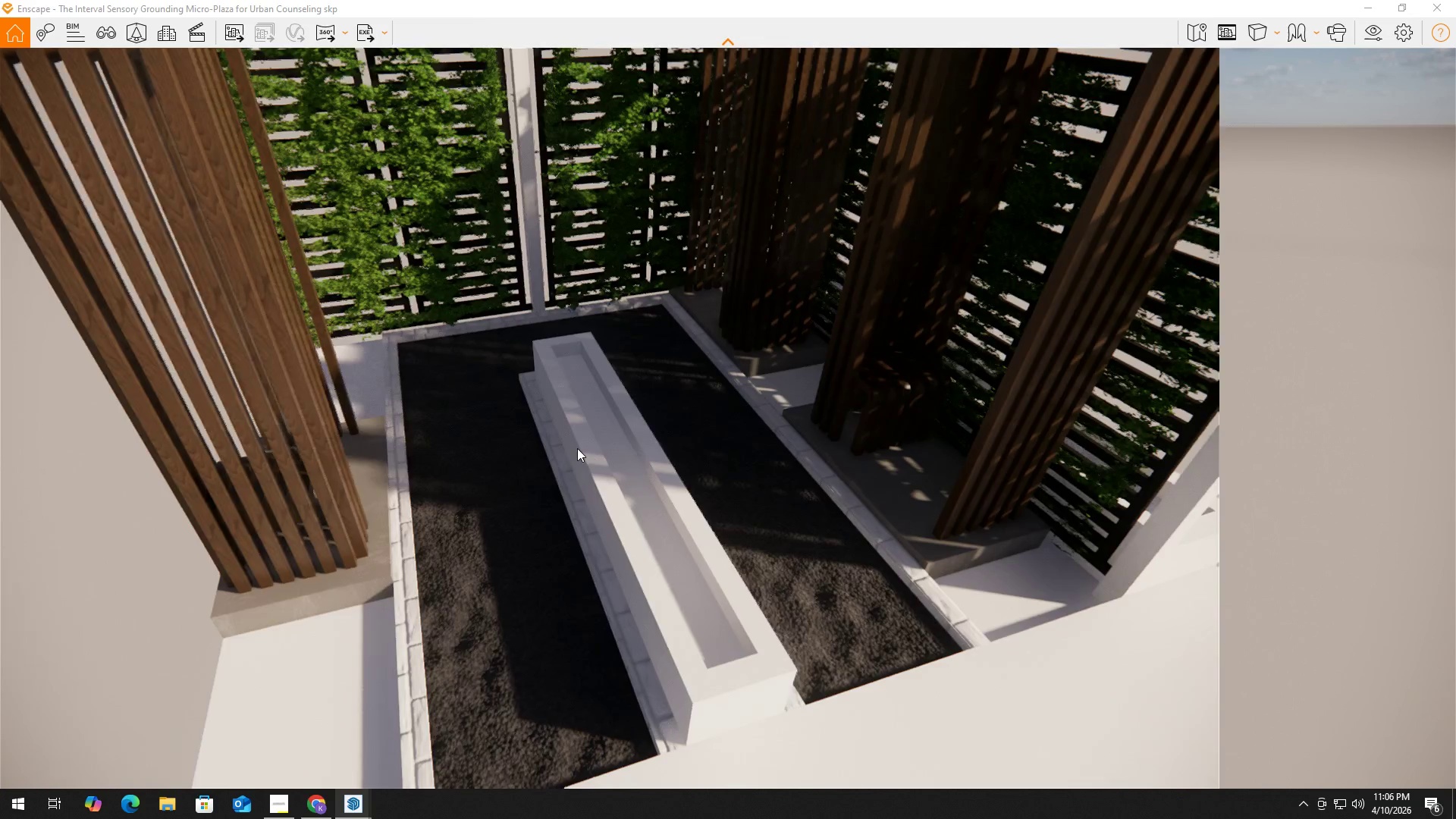 
hold_key(key=S, duration=0.45)
 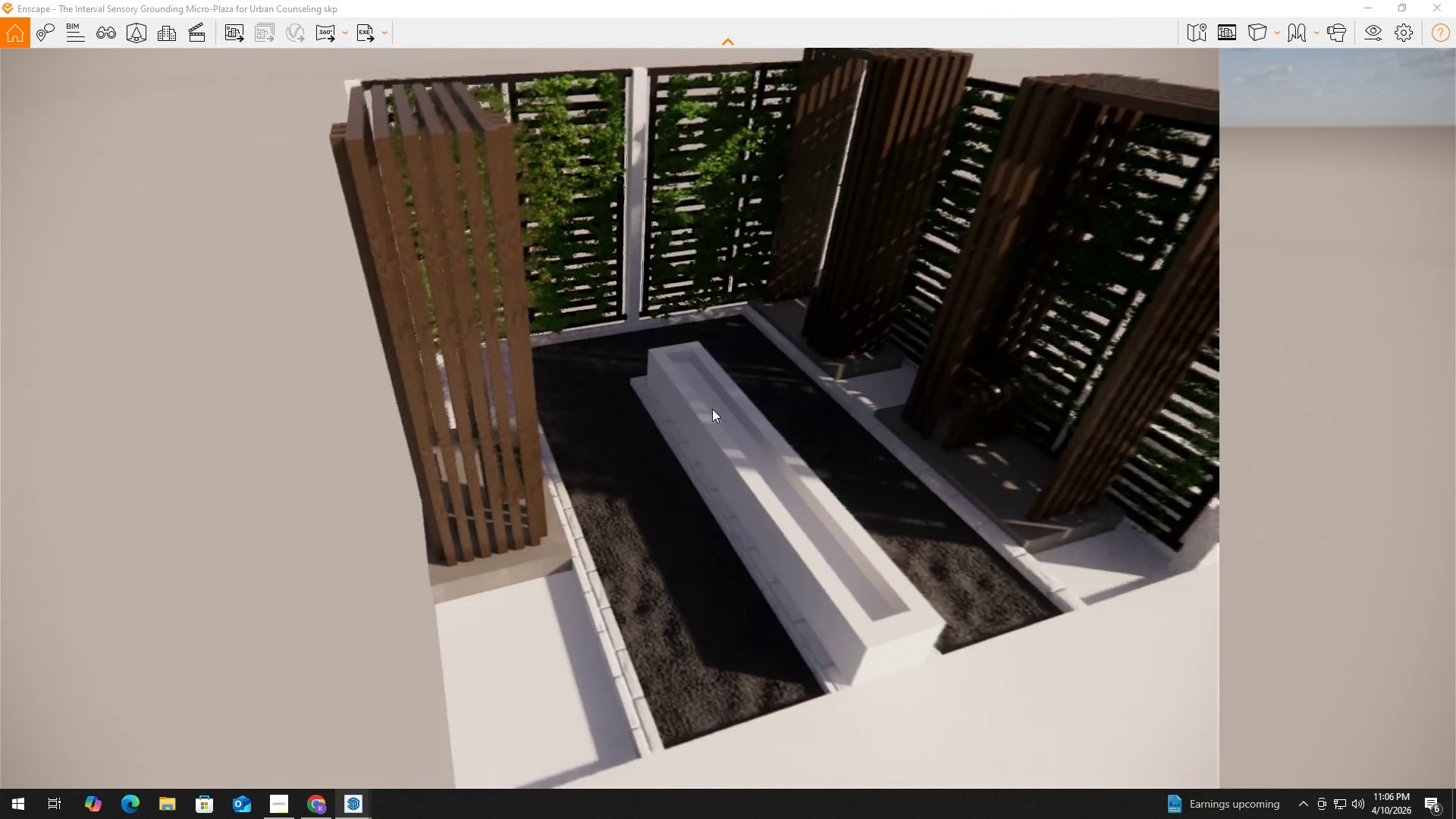 
hold_key(key=W, duration=0.55)
 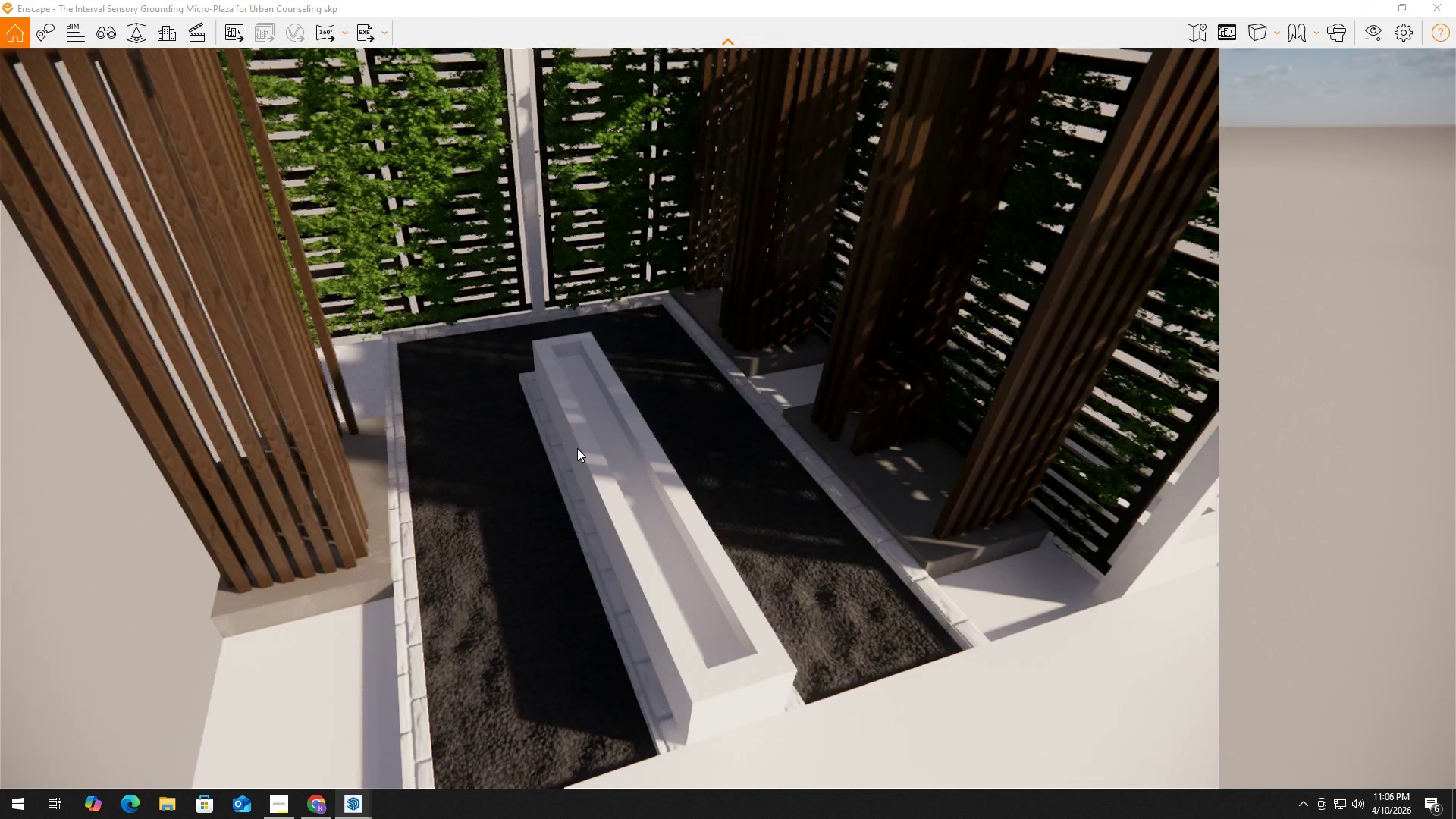 
hold_key(key=W, duration=1.52)
 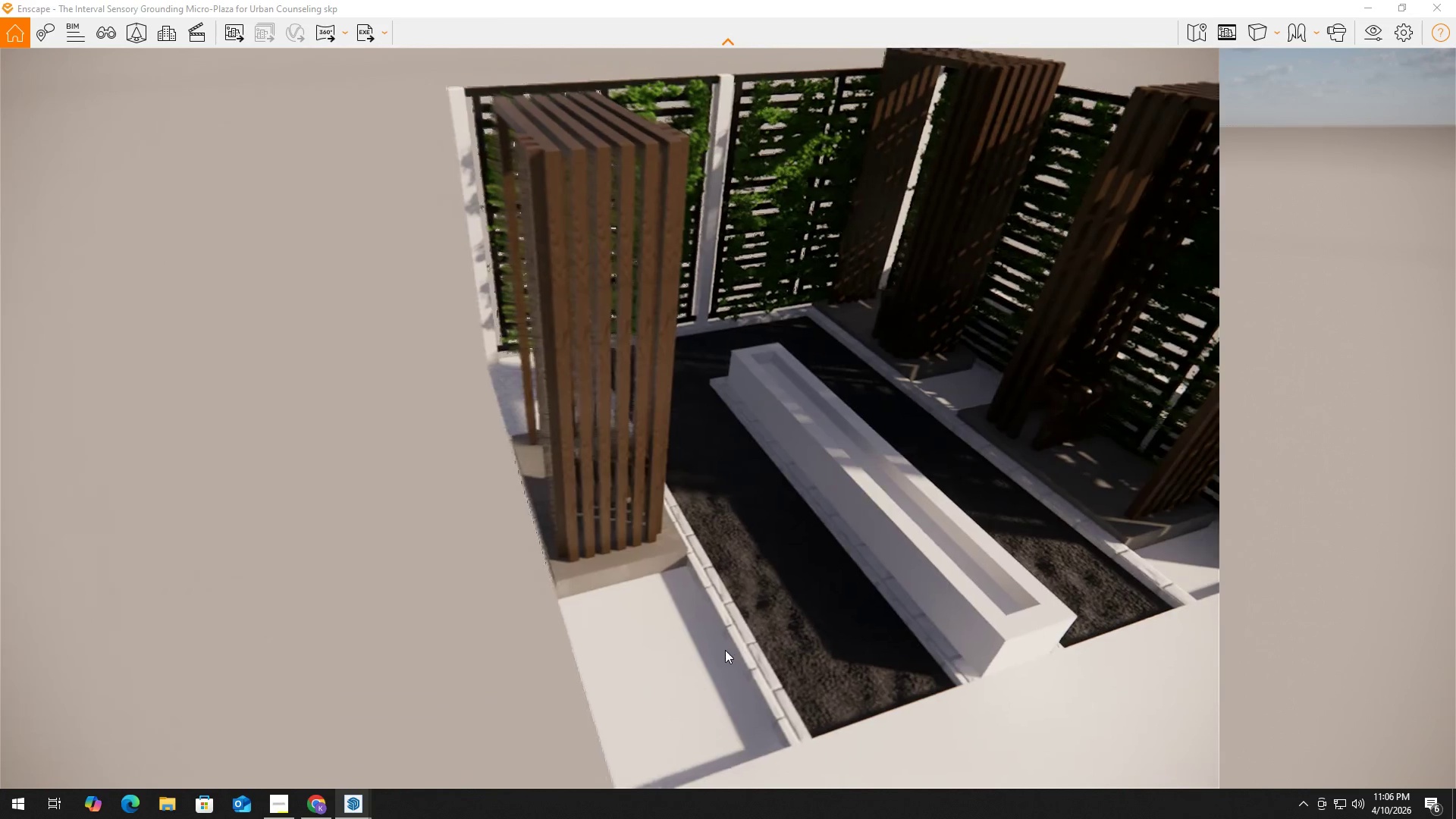 
hold_key(key=A, duration=1.53)
 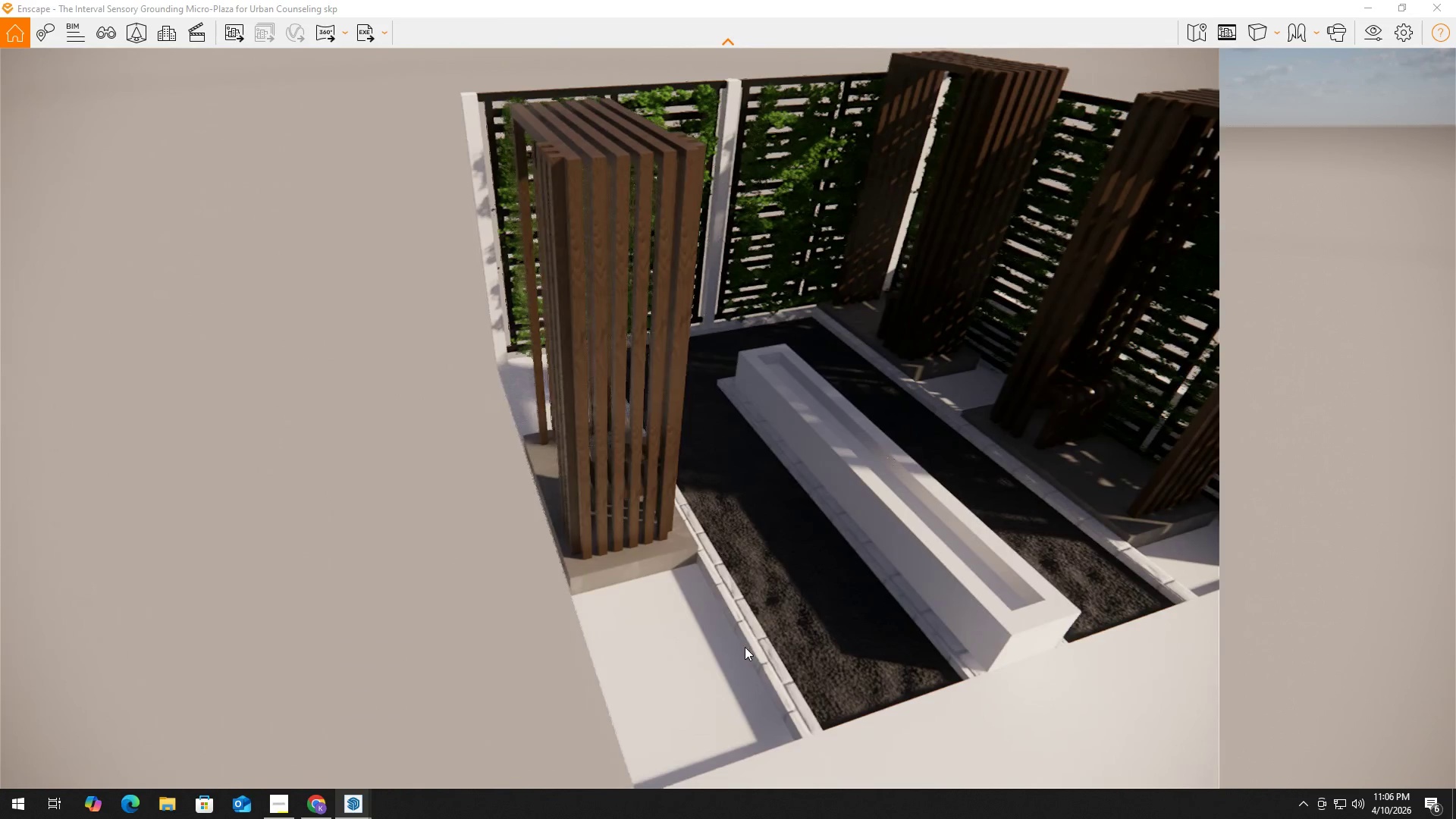 
hold_key(key=S, duration=0.64)
 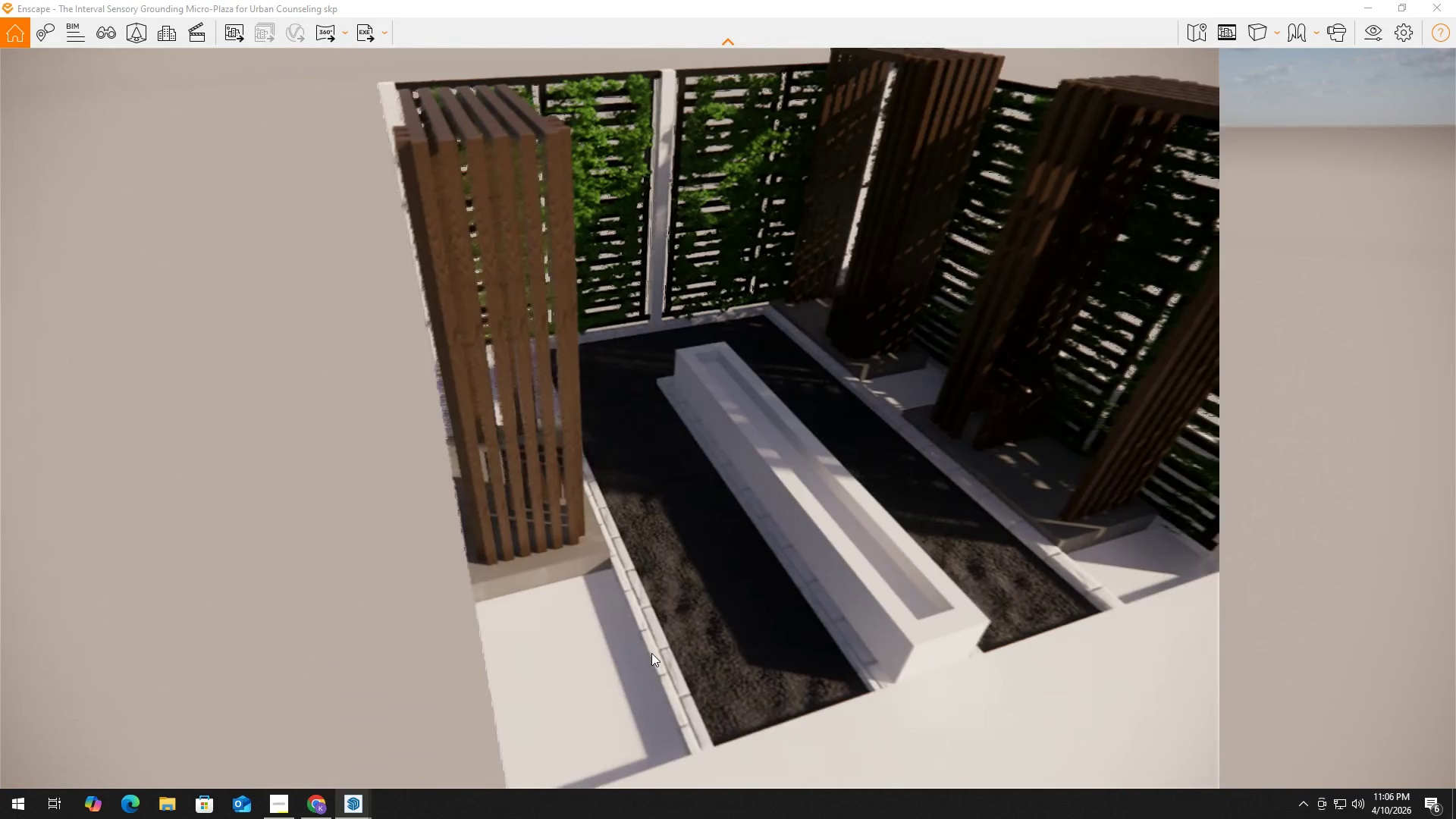 
type(sdas)
 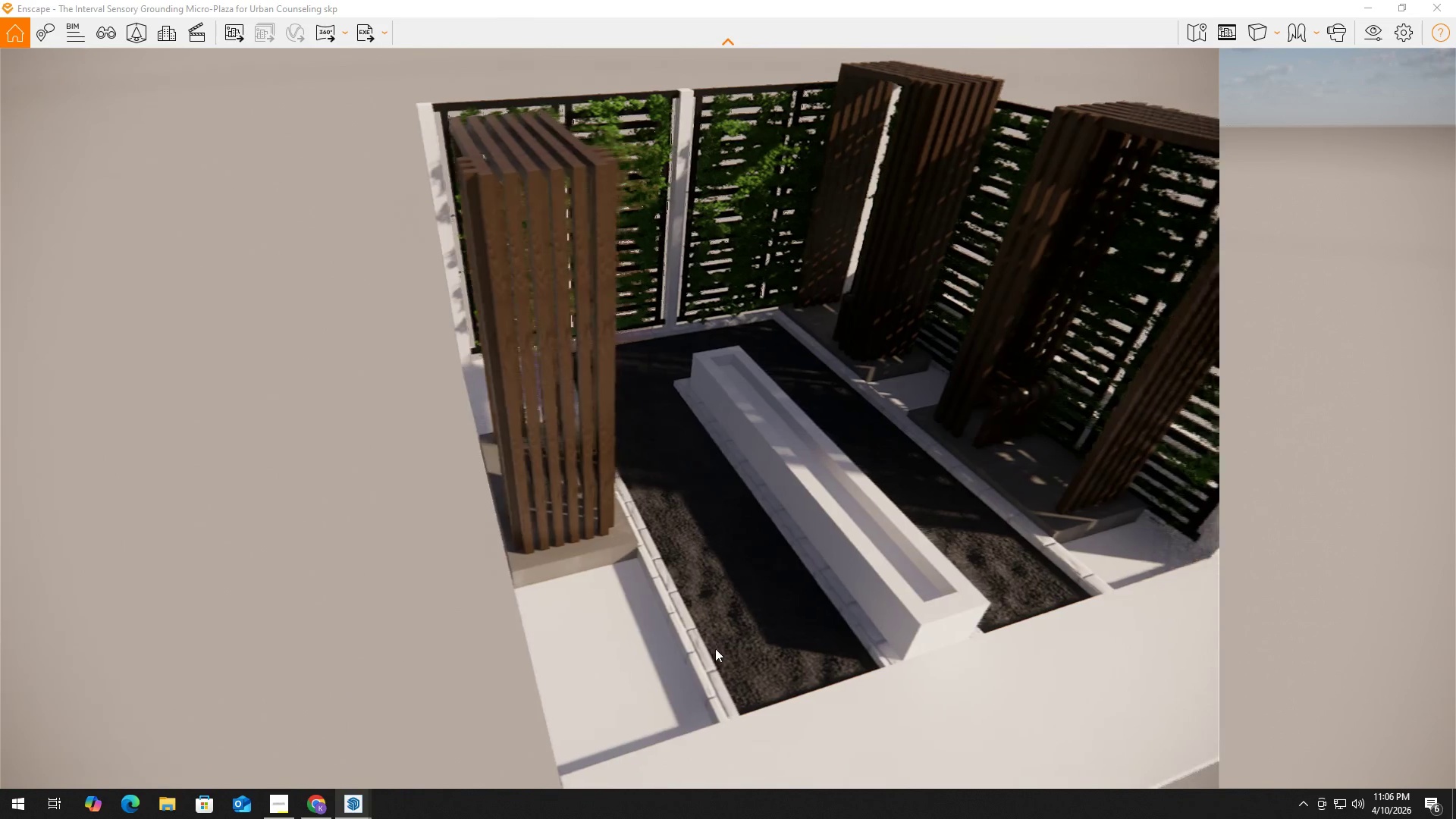 
hold_key(key=D, duration=1.53)
 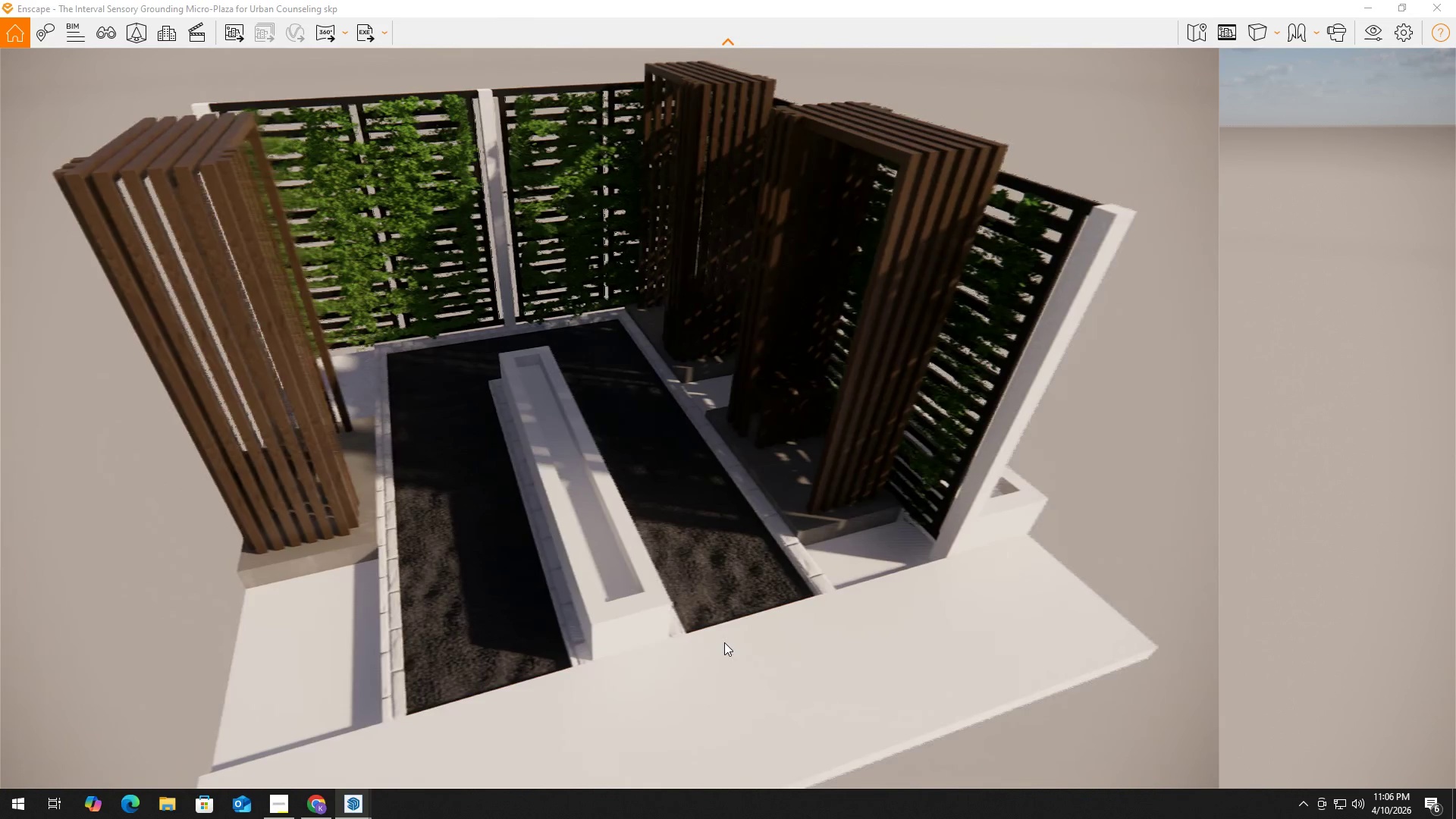 
hold_key(key=D, duration=0.78)
 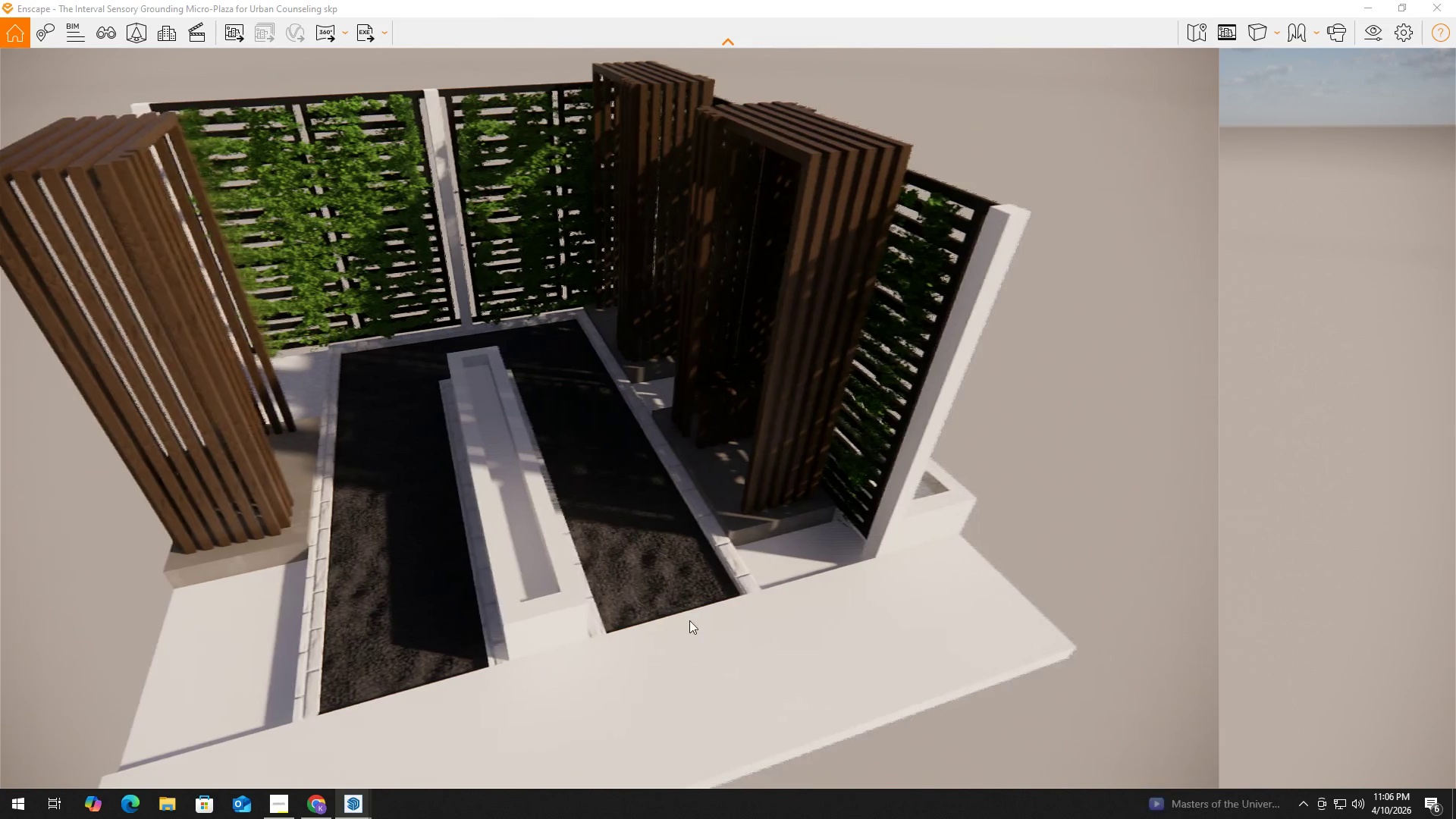 
hold_key(key=A, duration=1.5)
 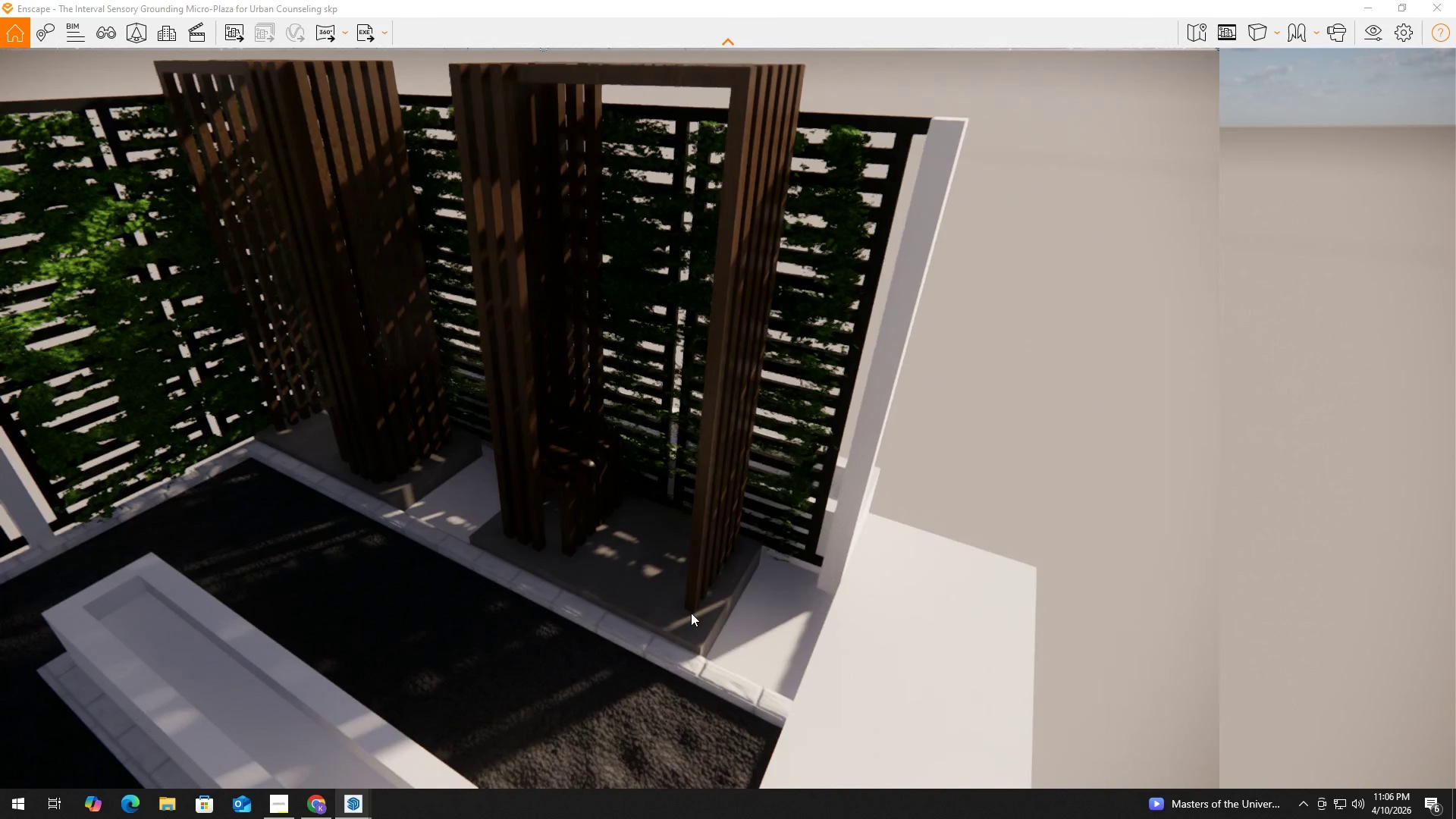 
hold_key(key=W, duration=1.16)
 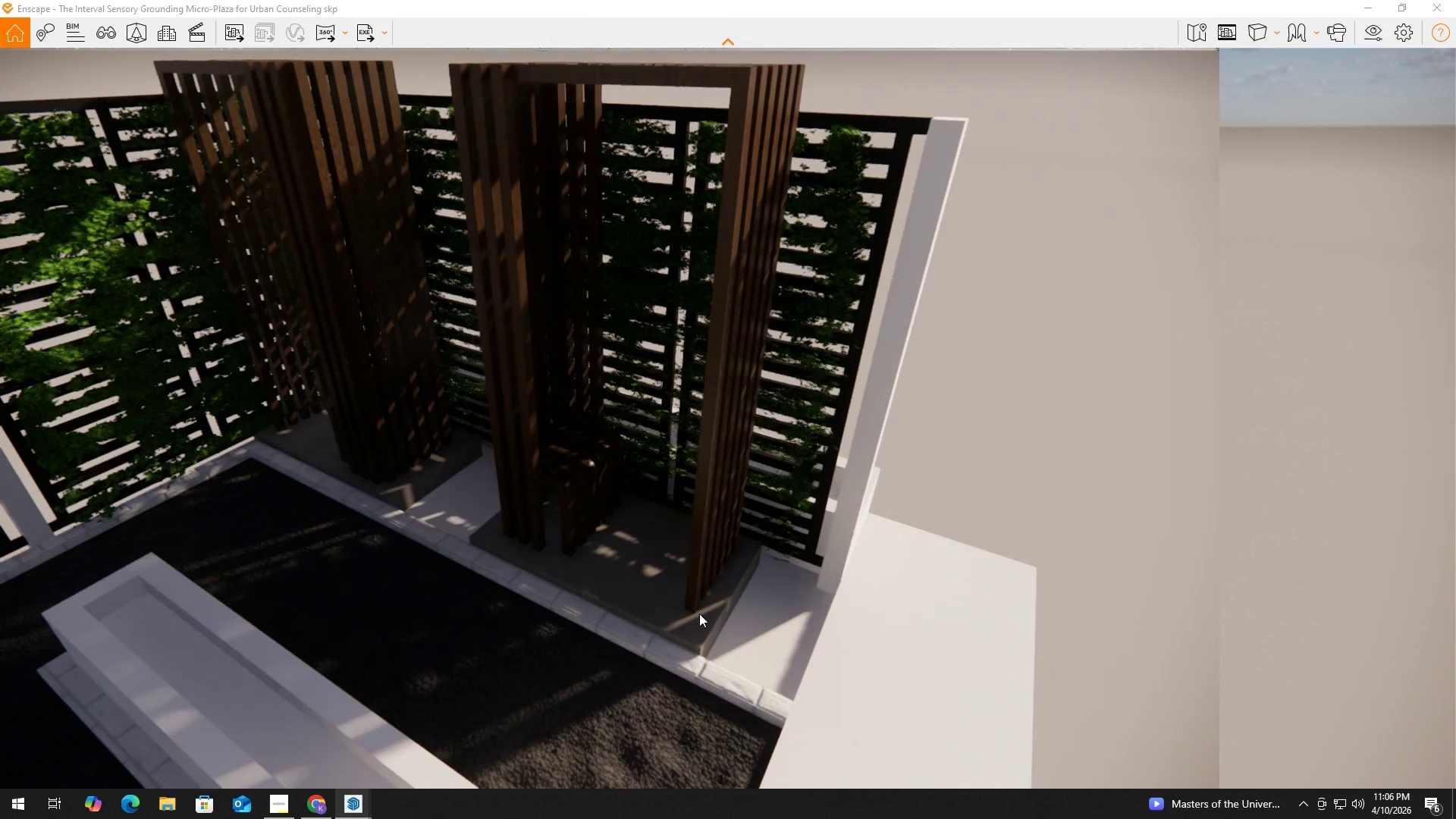 
hold_key(key=A, duration=0.53)
 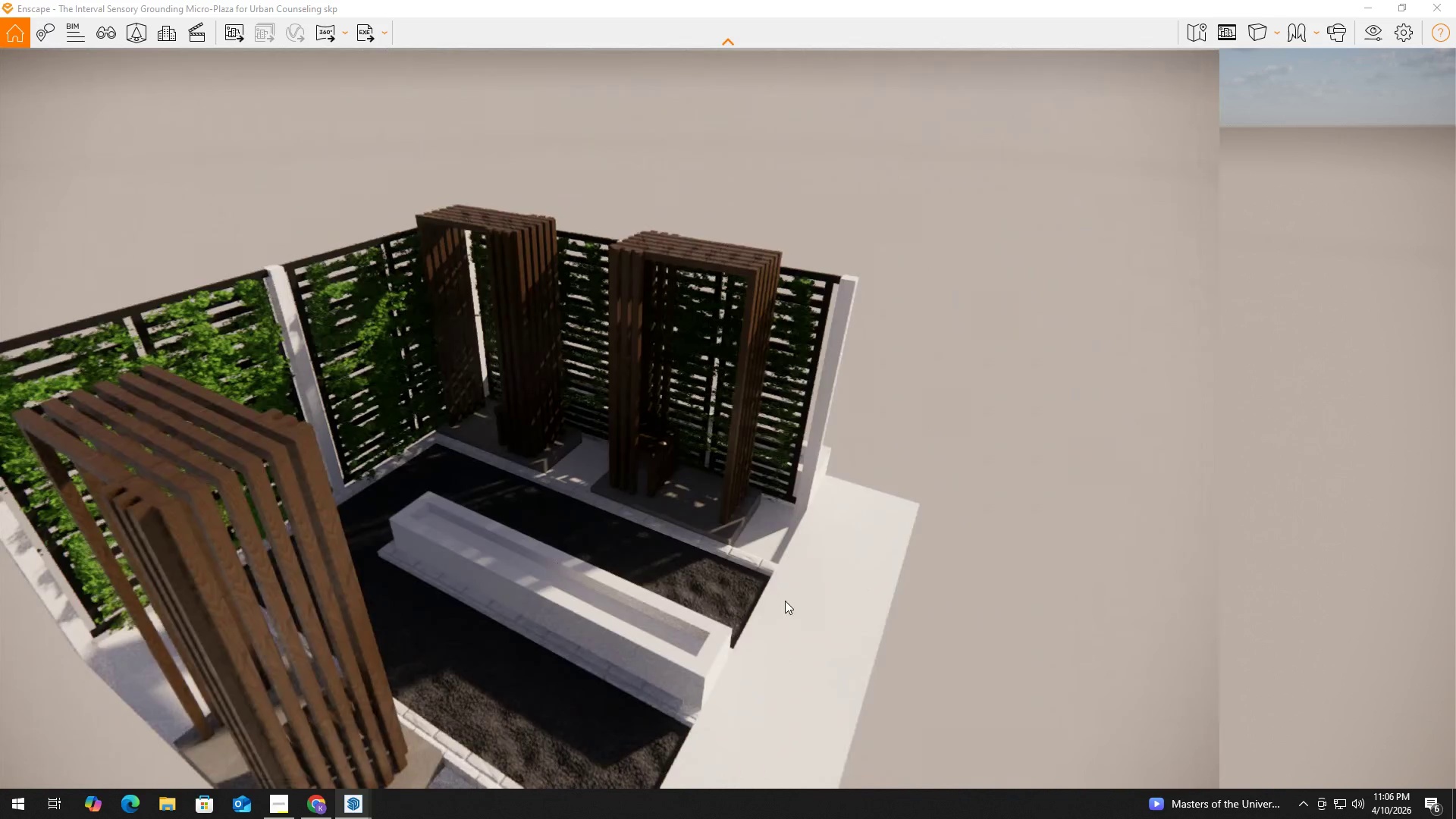 
hold_key(key=S, duration=0.44)
 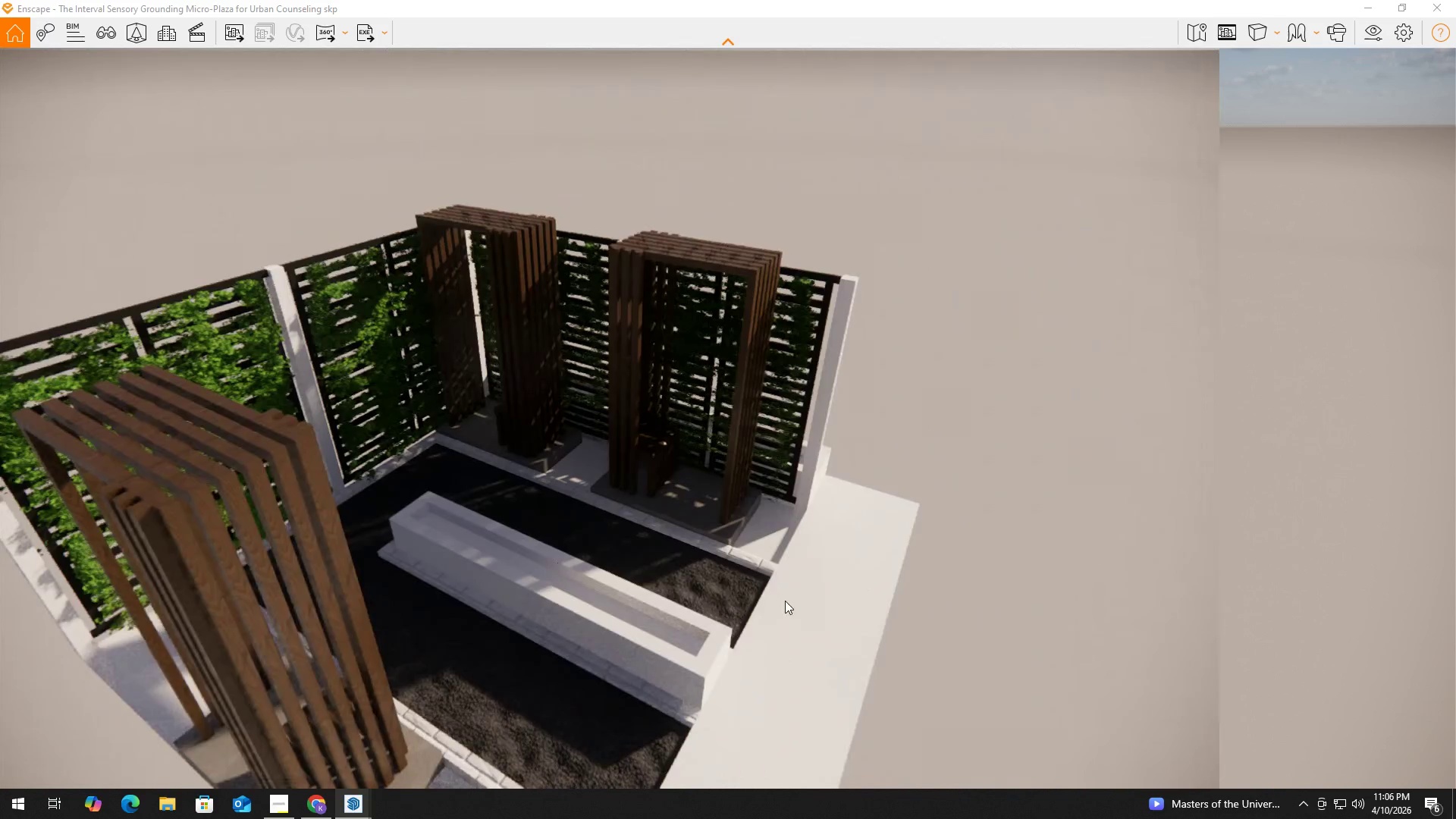 
hold_key(key=D, duration=1.5)
 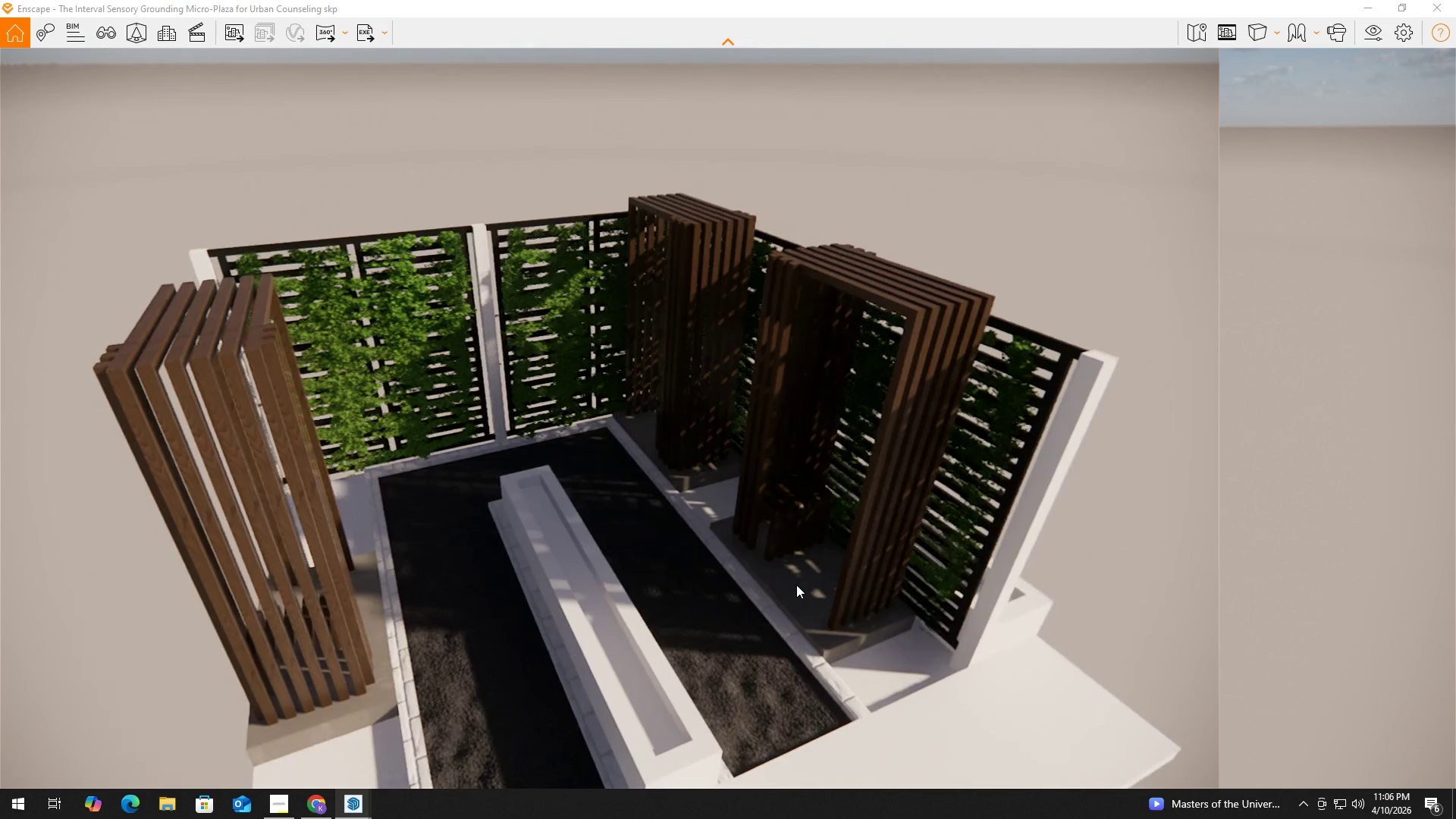 
scroll: coordinate [727, 600], scroll_direction: down, amount: 3.0
 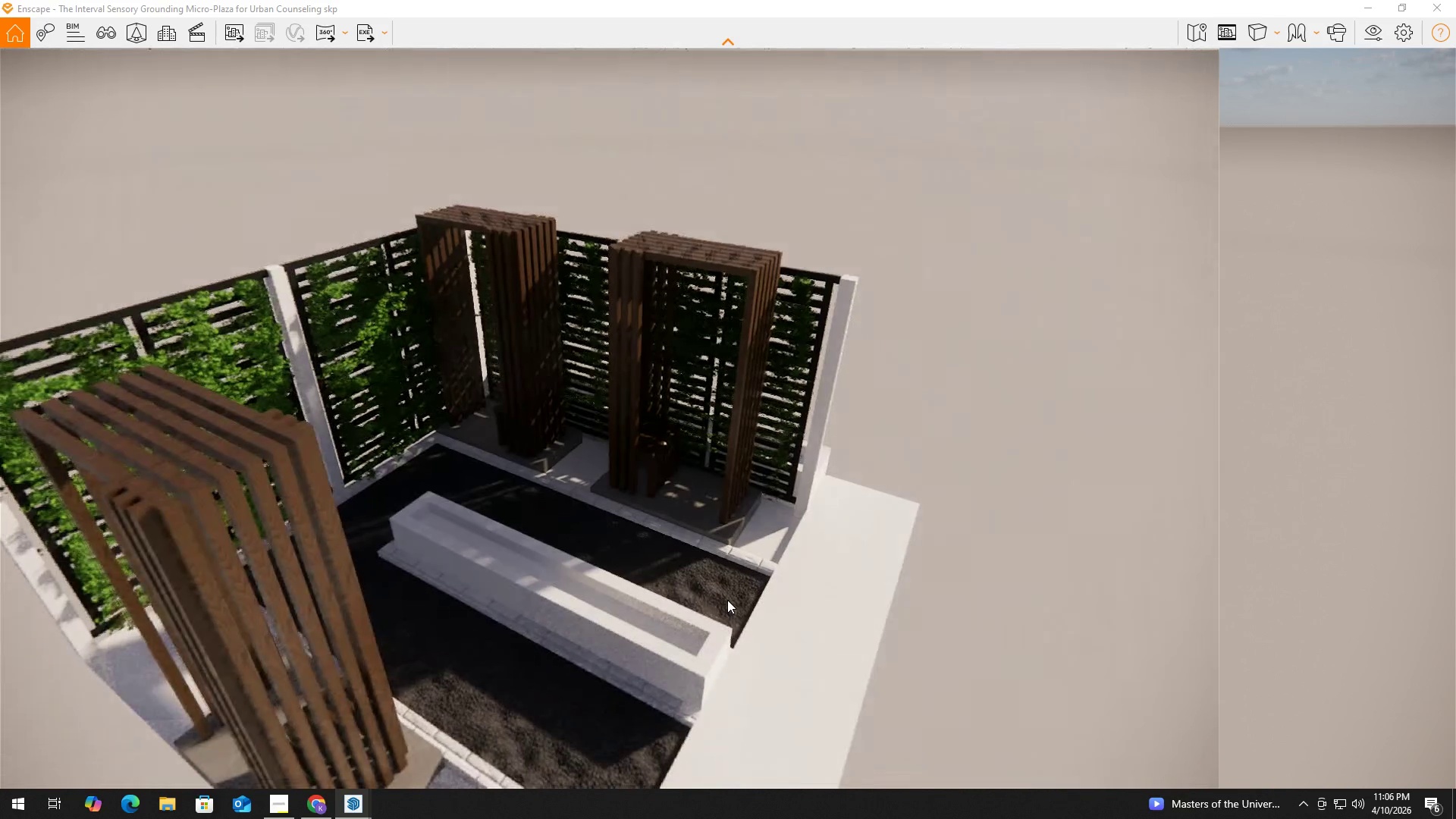 
hold_key(key=W, duration=0.44)
 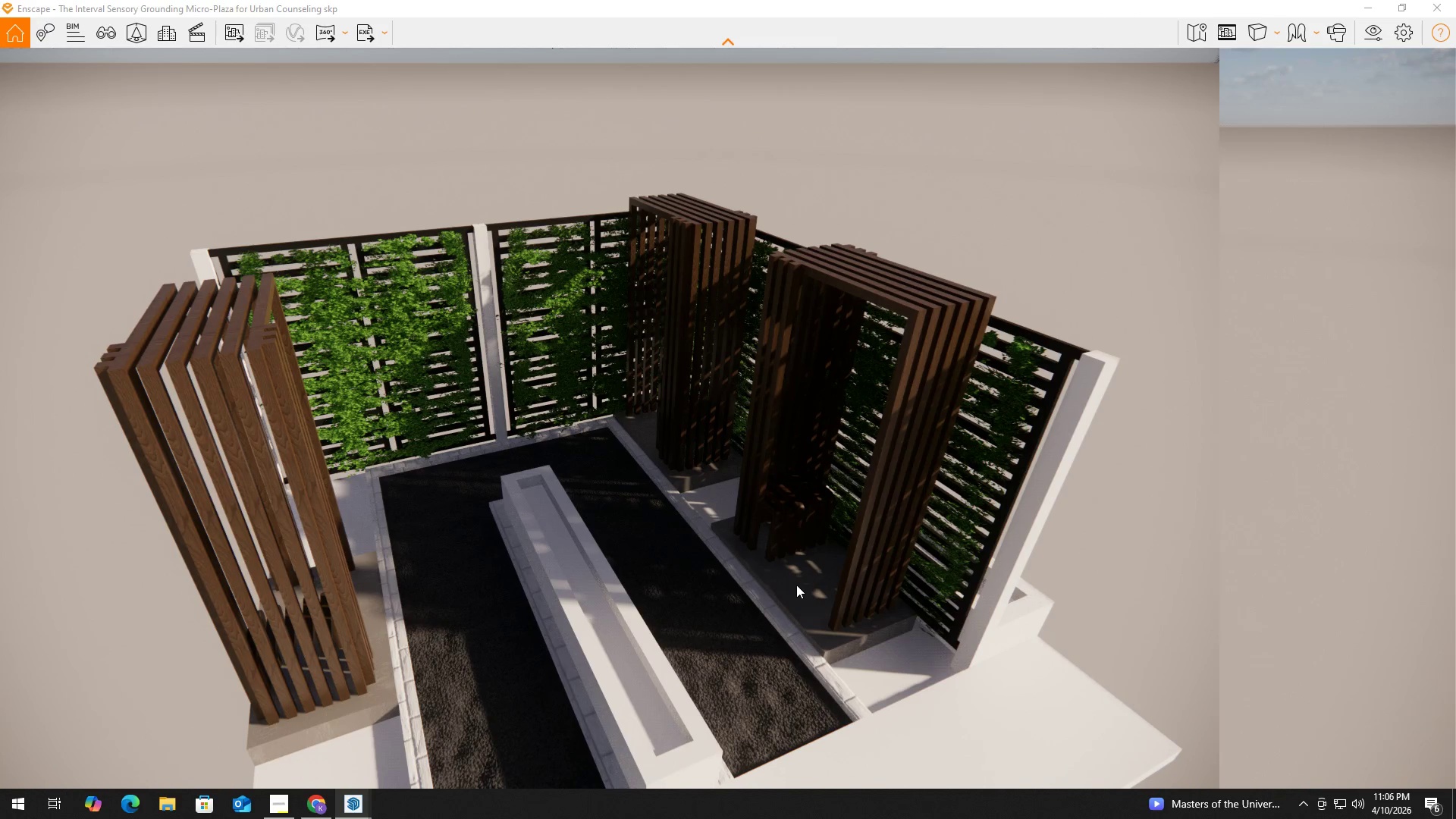 
wait(6.28)
 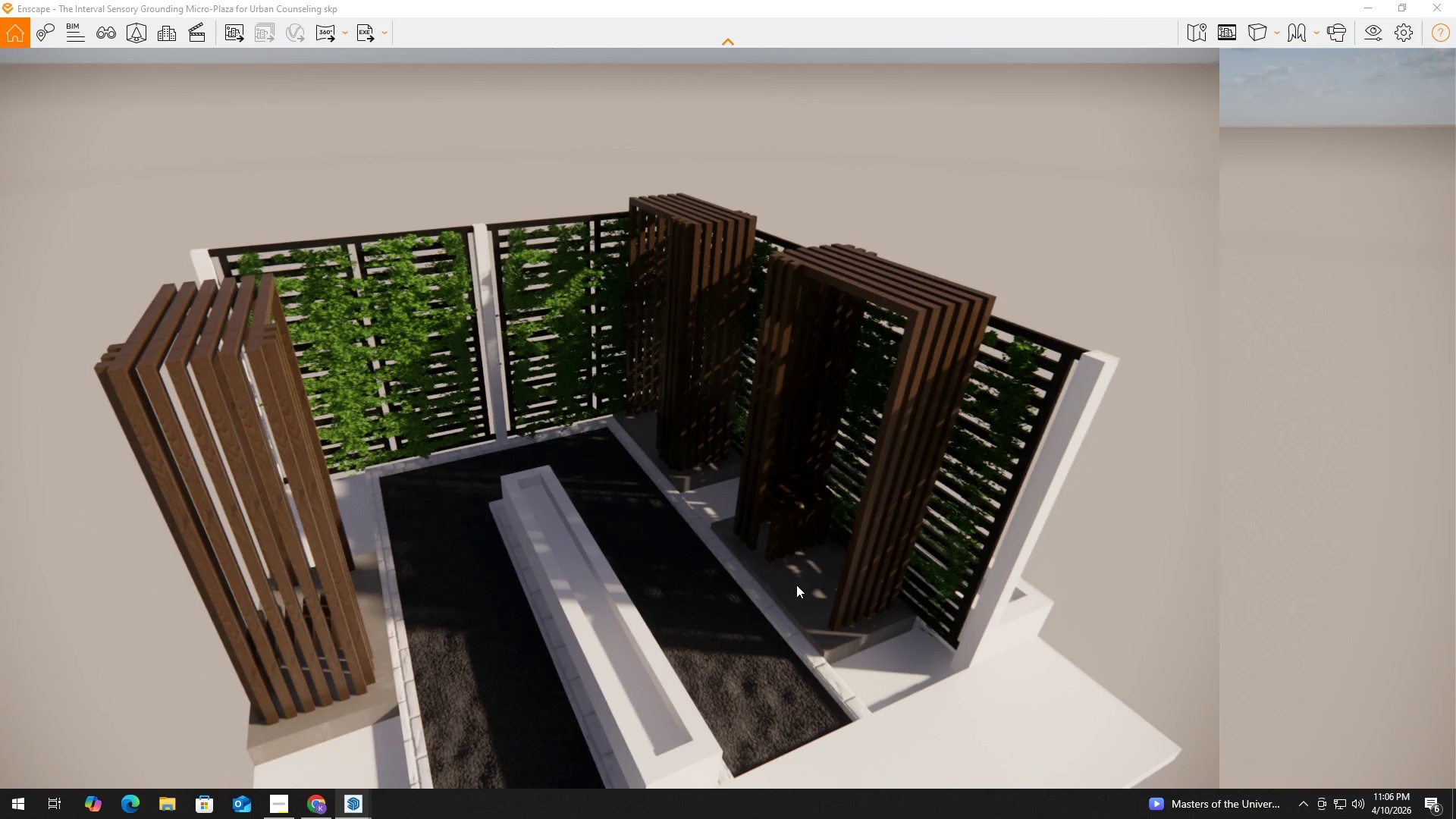 
hold_key(key=A, duration=1.5)
 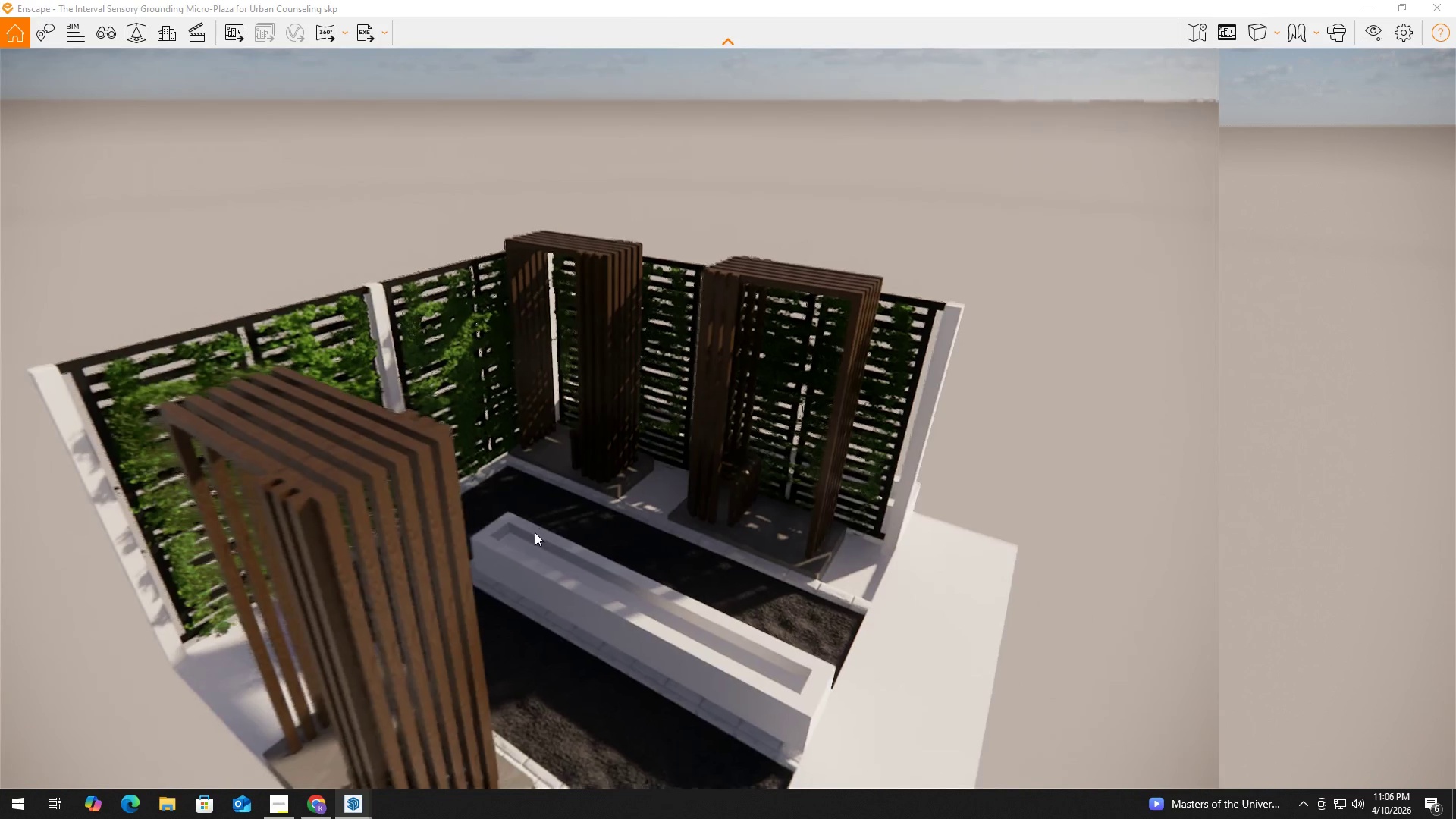 
hold_key(key=A, duration=1.44)
 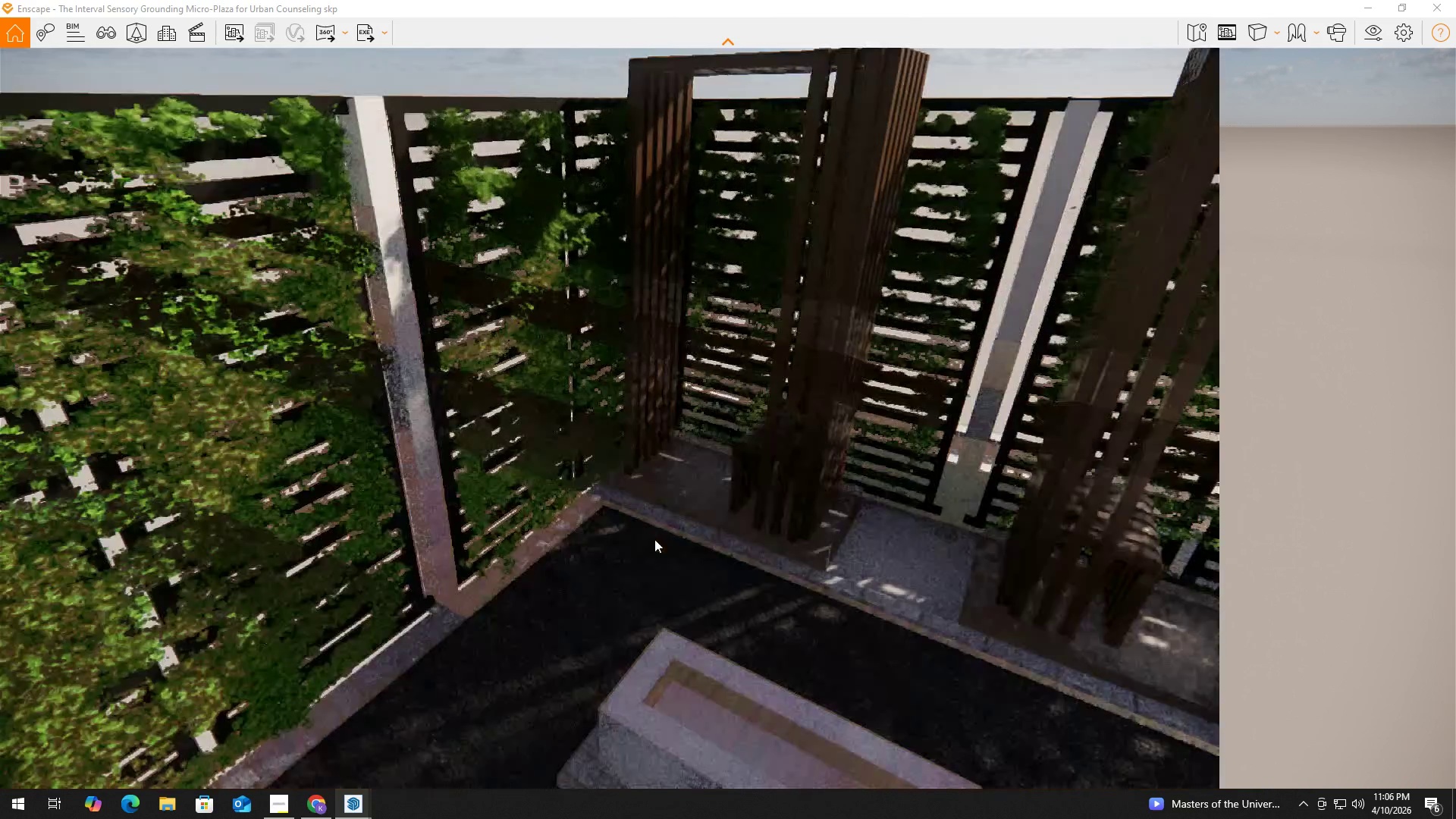 
hold_key(key=S, duration=0.5)
 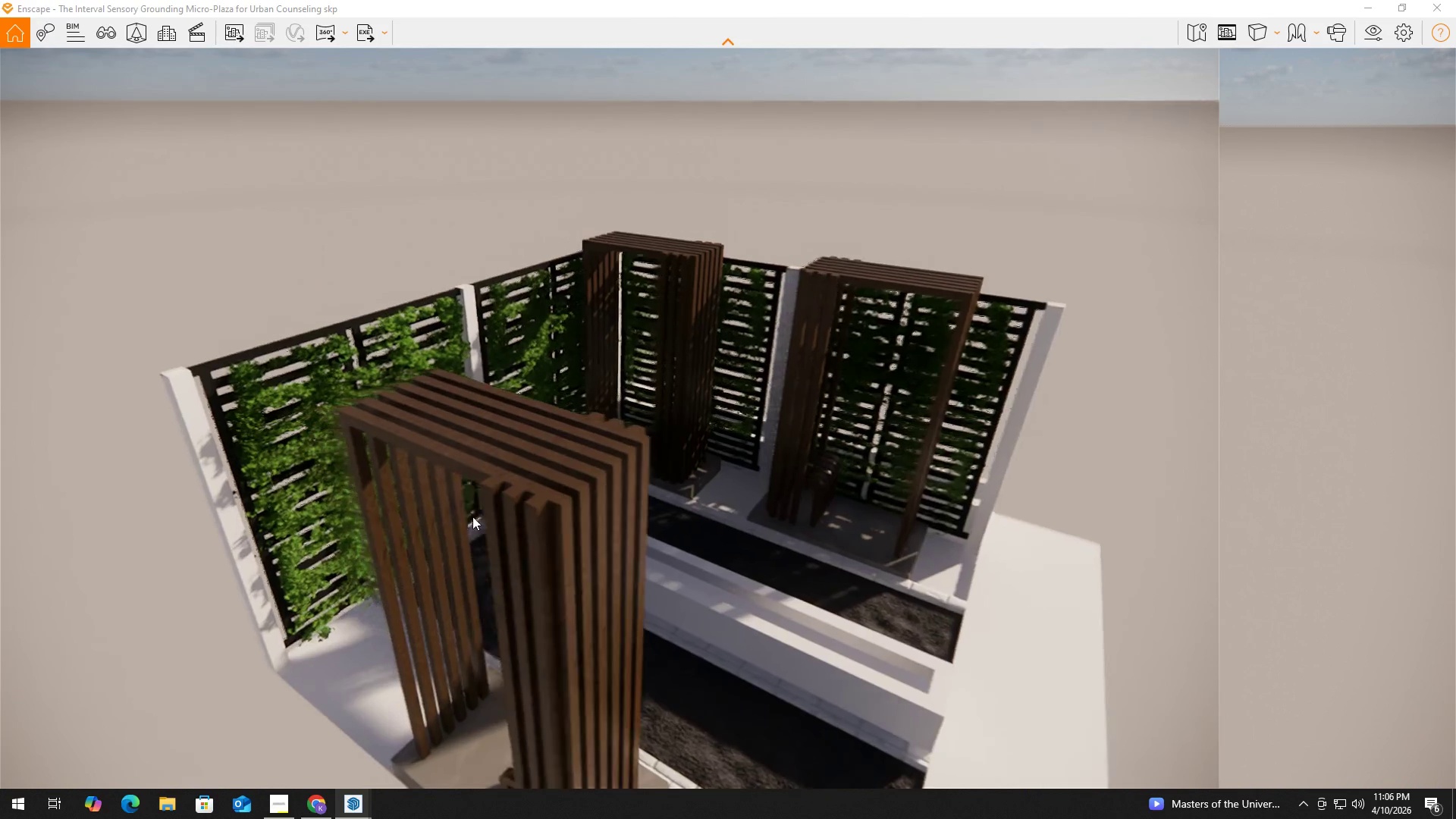 
left_click([542, 530])
 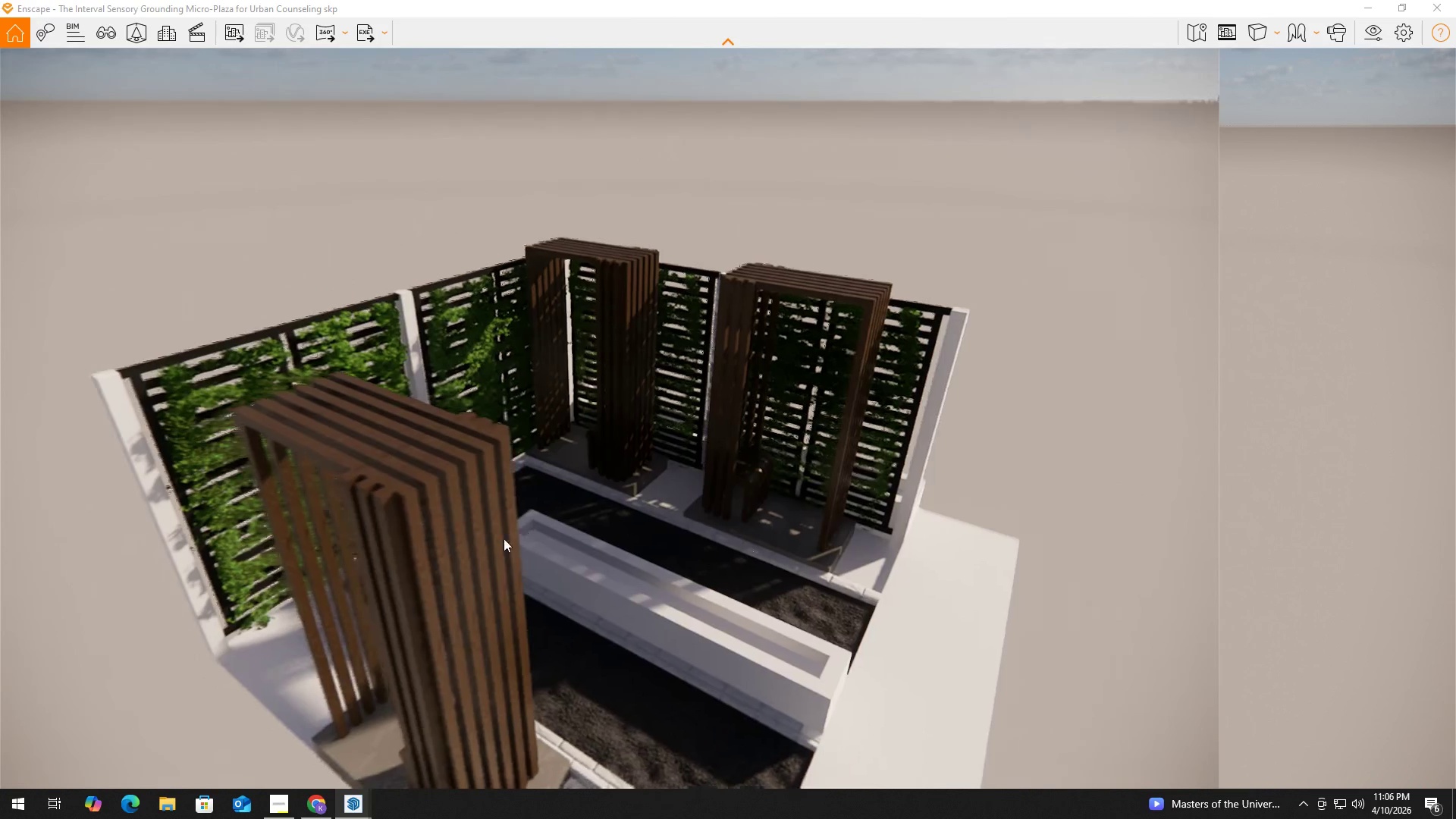 
hold_key(key=W, duration=0.58)
 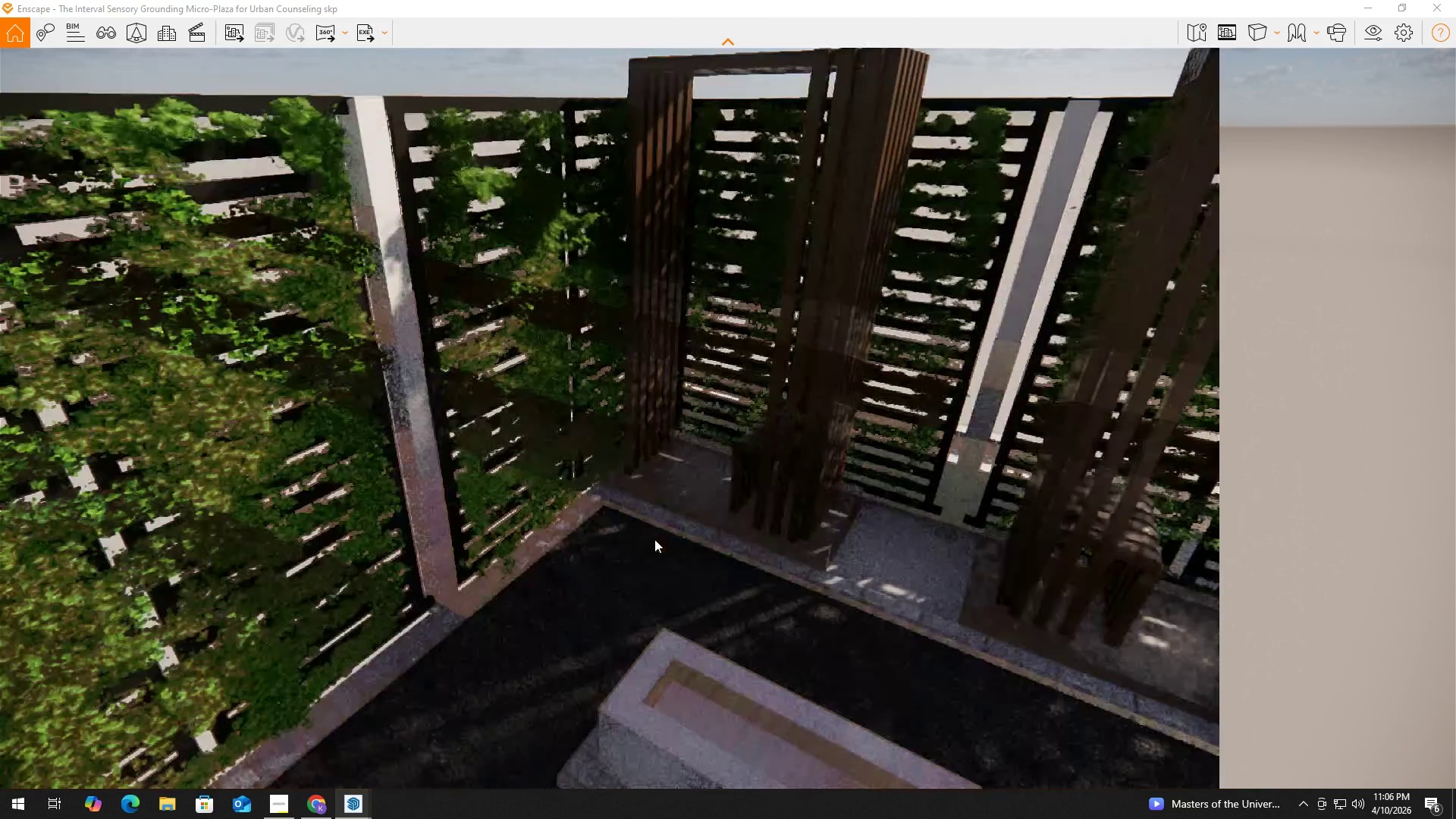 
key(S)
 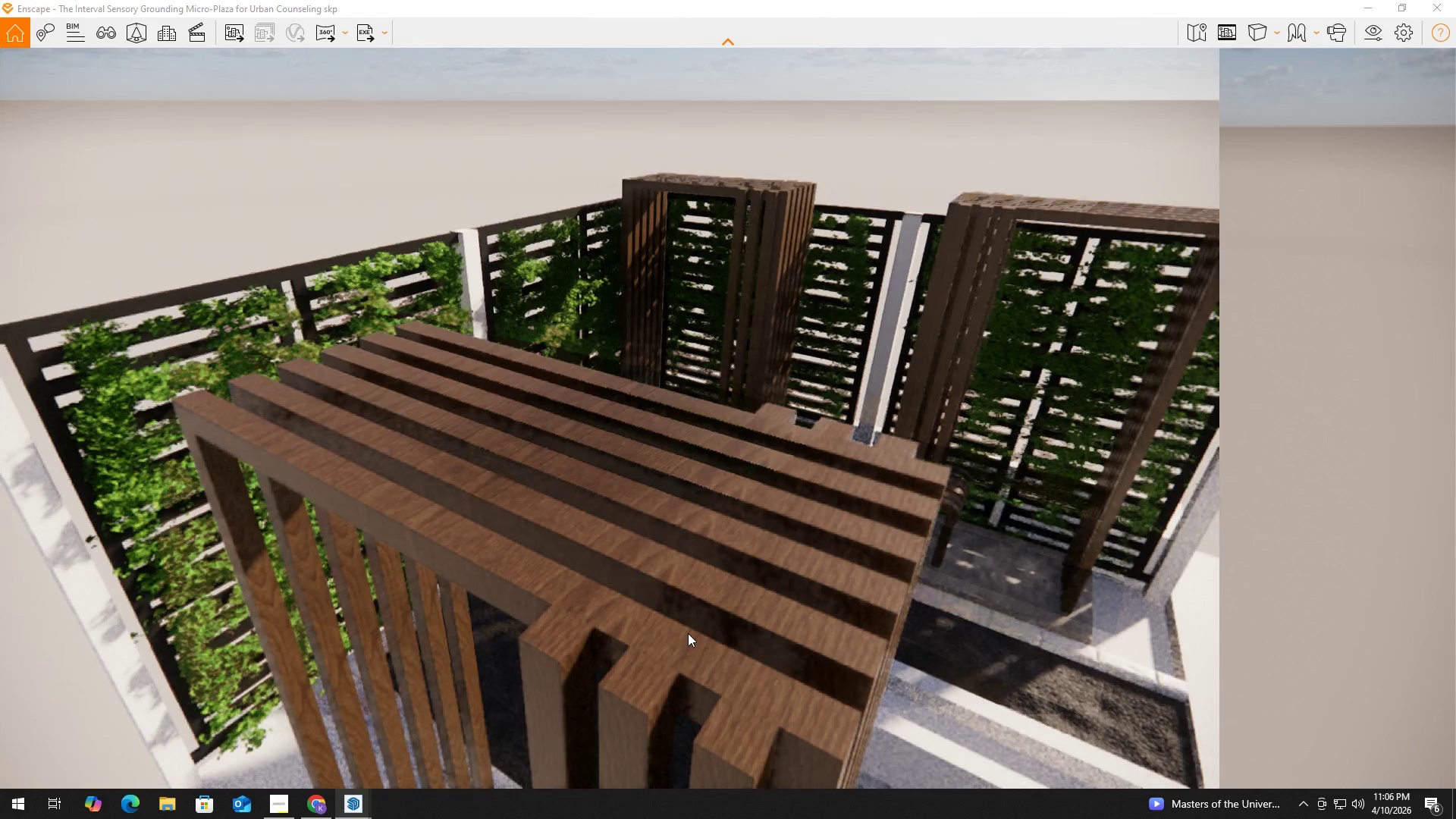 
scroll: coordinate [676, 556], scroll_direction: up, amount: 2.0
 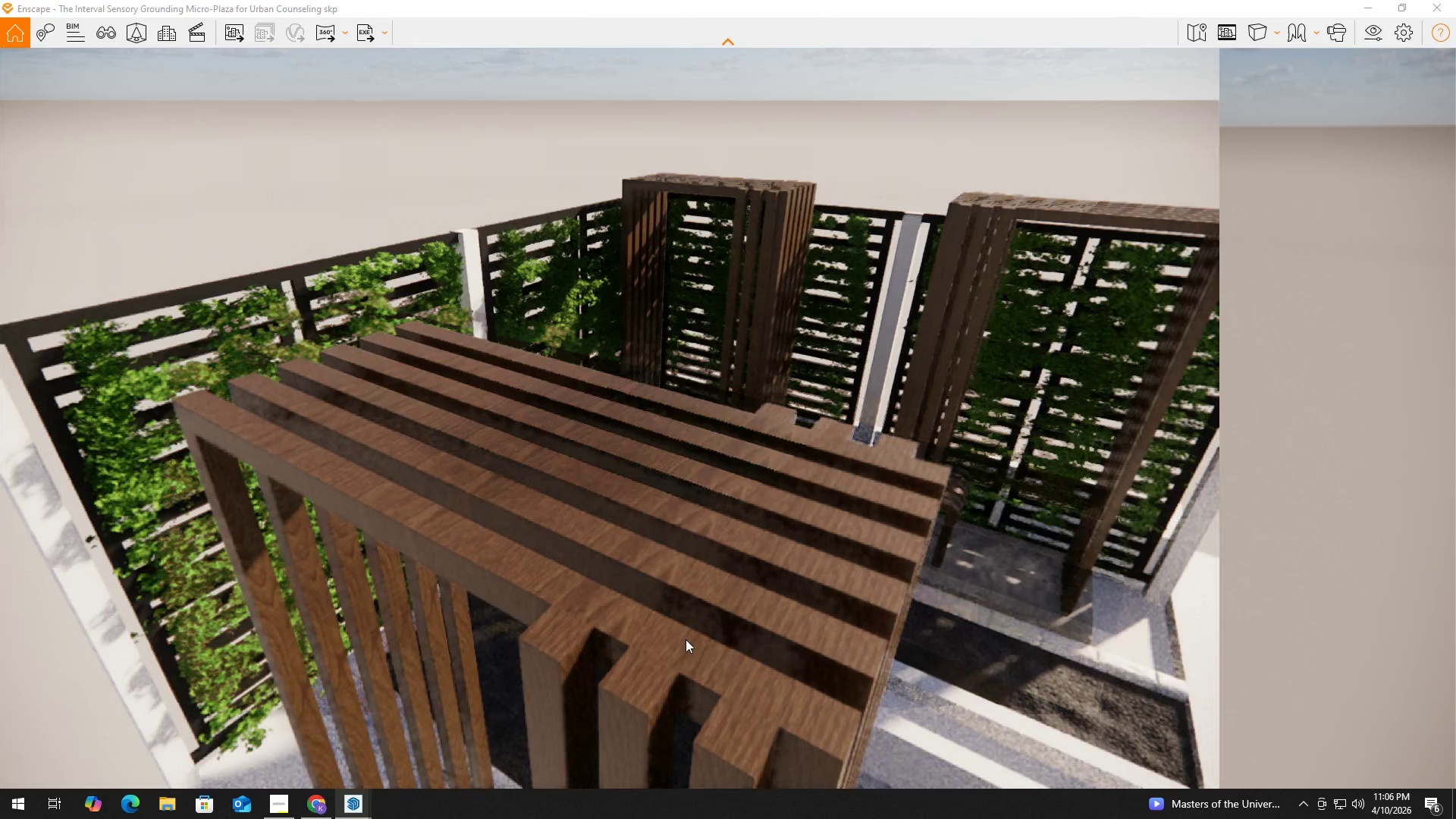 
type(sq)
 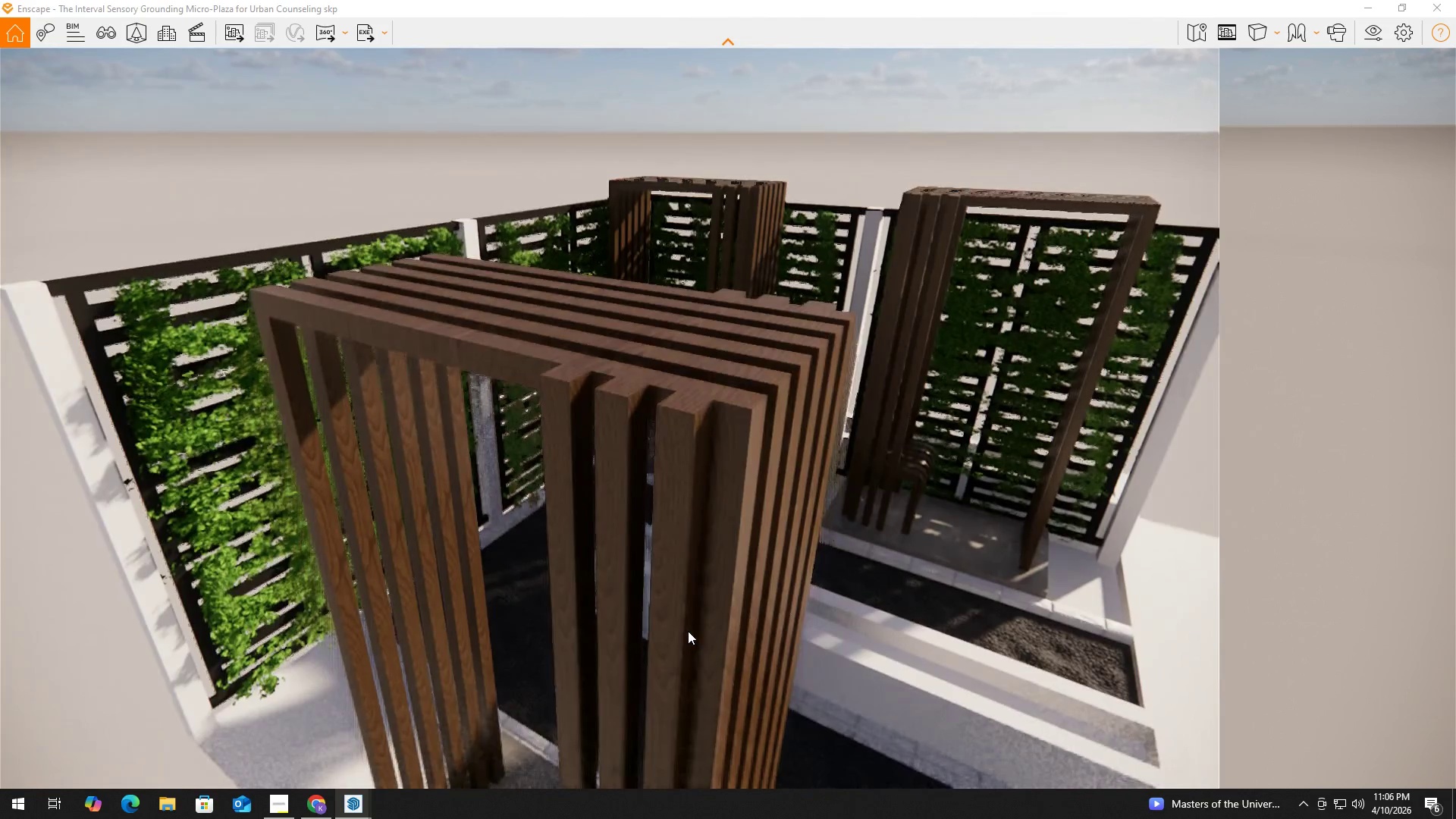 
hold_key(key=Q, duration=0.31)
 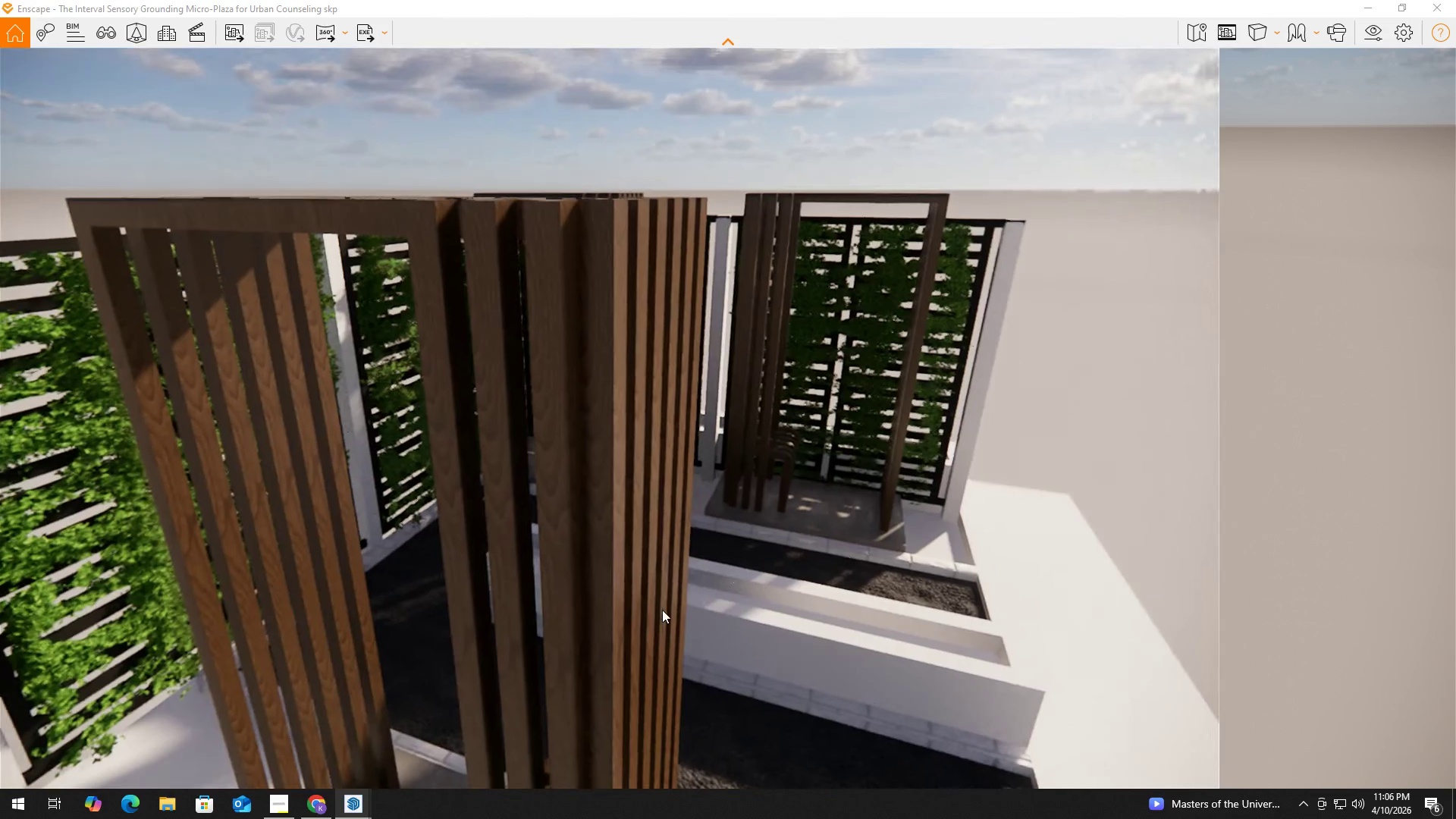 
hold_key(key=A, duration=0.69)
 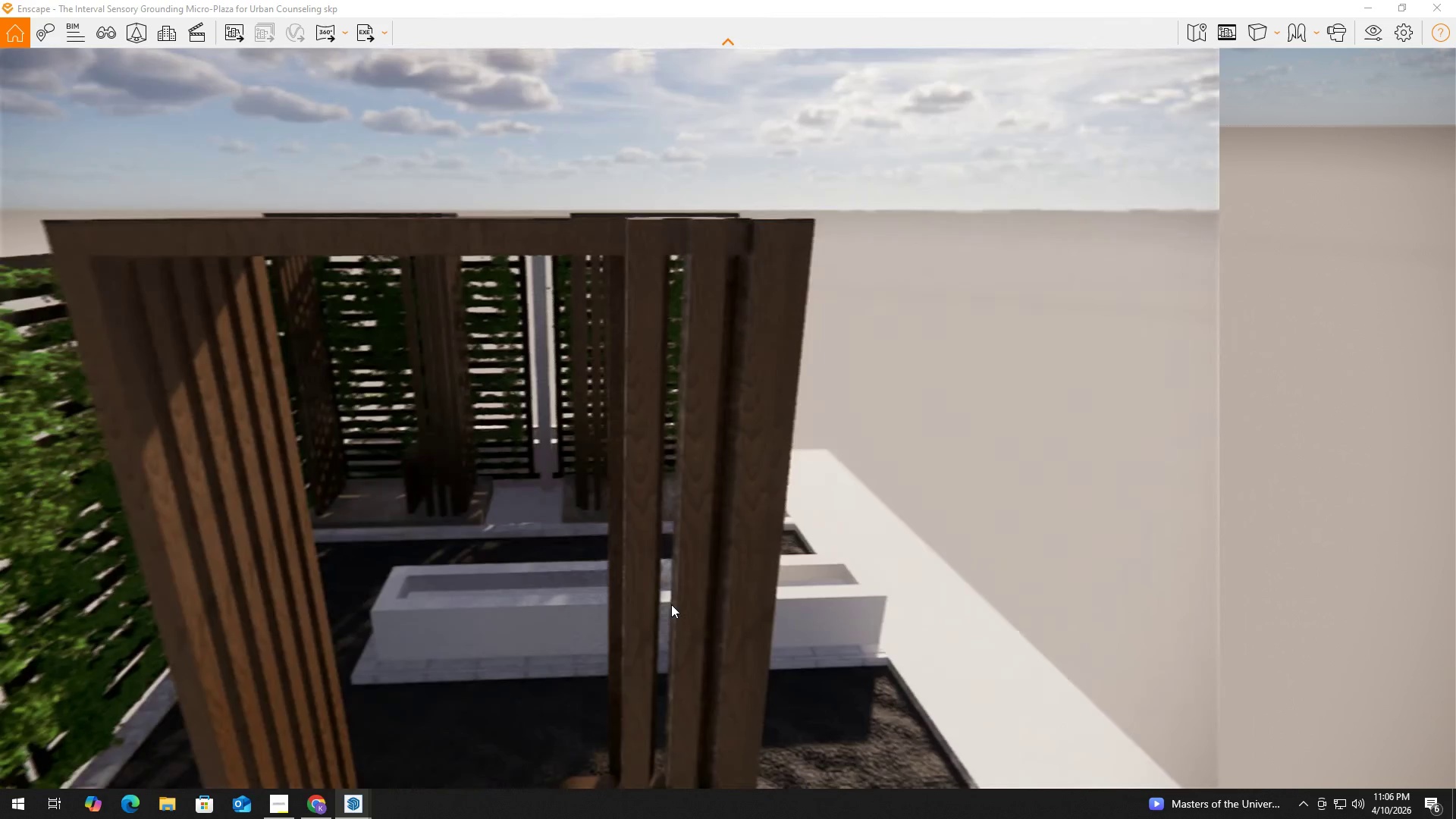 
hold_key(key=A, duration=0.45)
 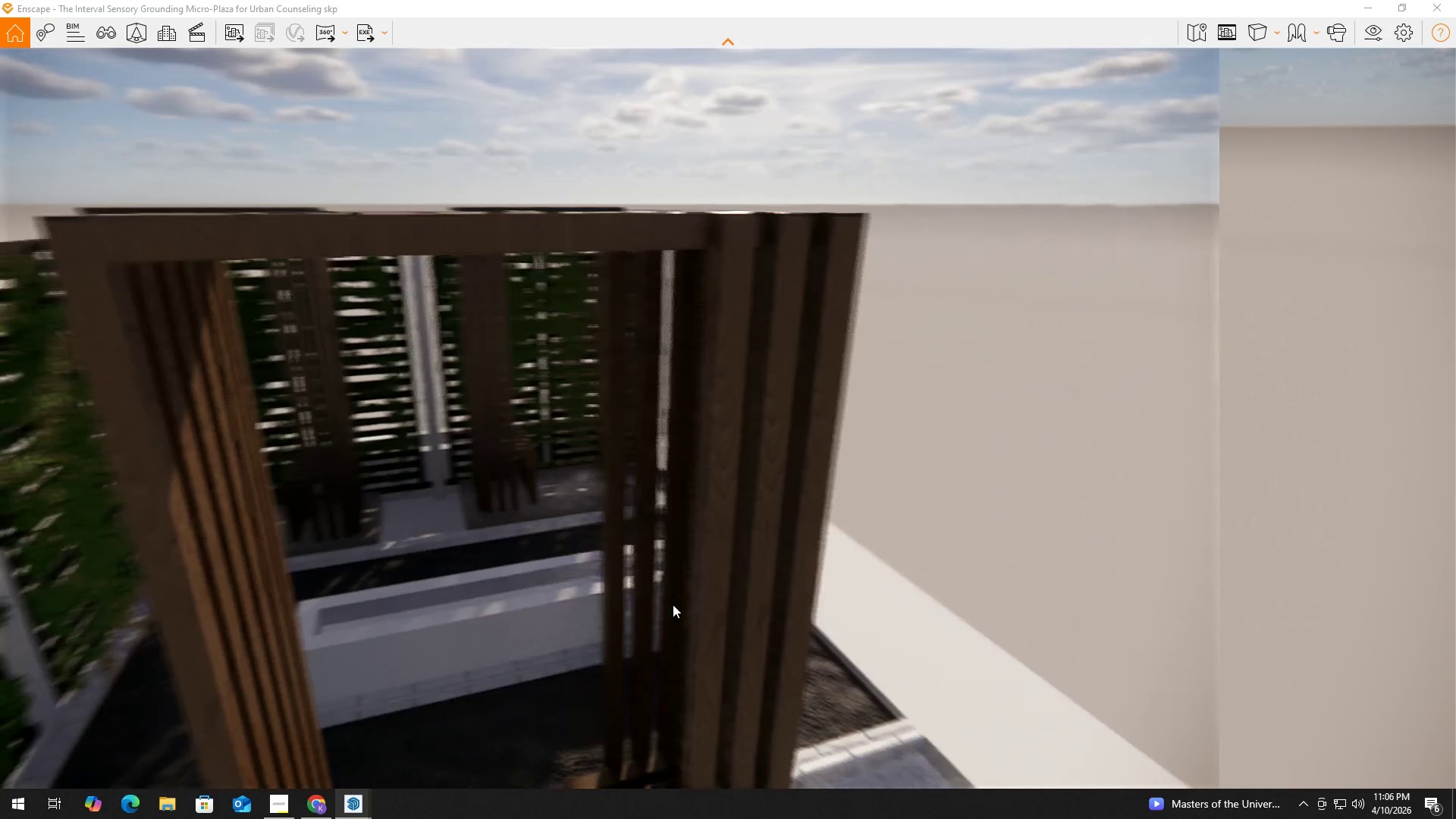 
left_click([673, 604])
 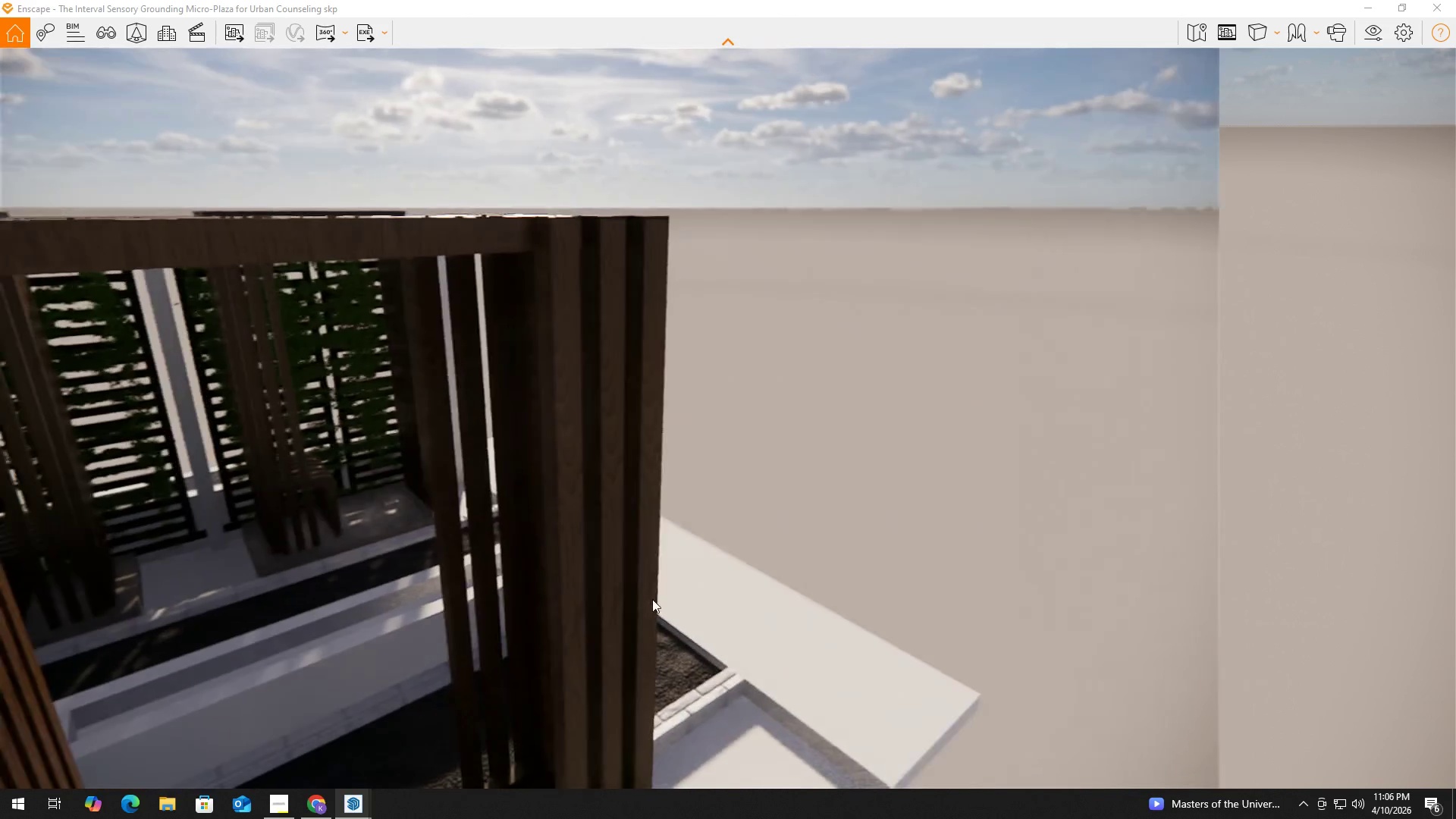 
hold_key(key=A, duration=0.42)
 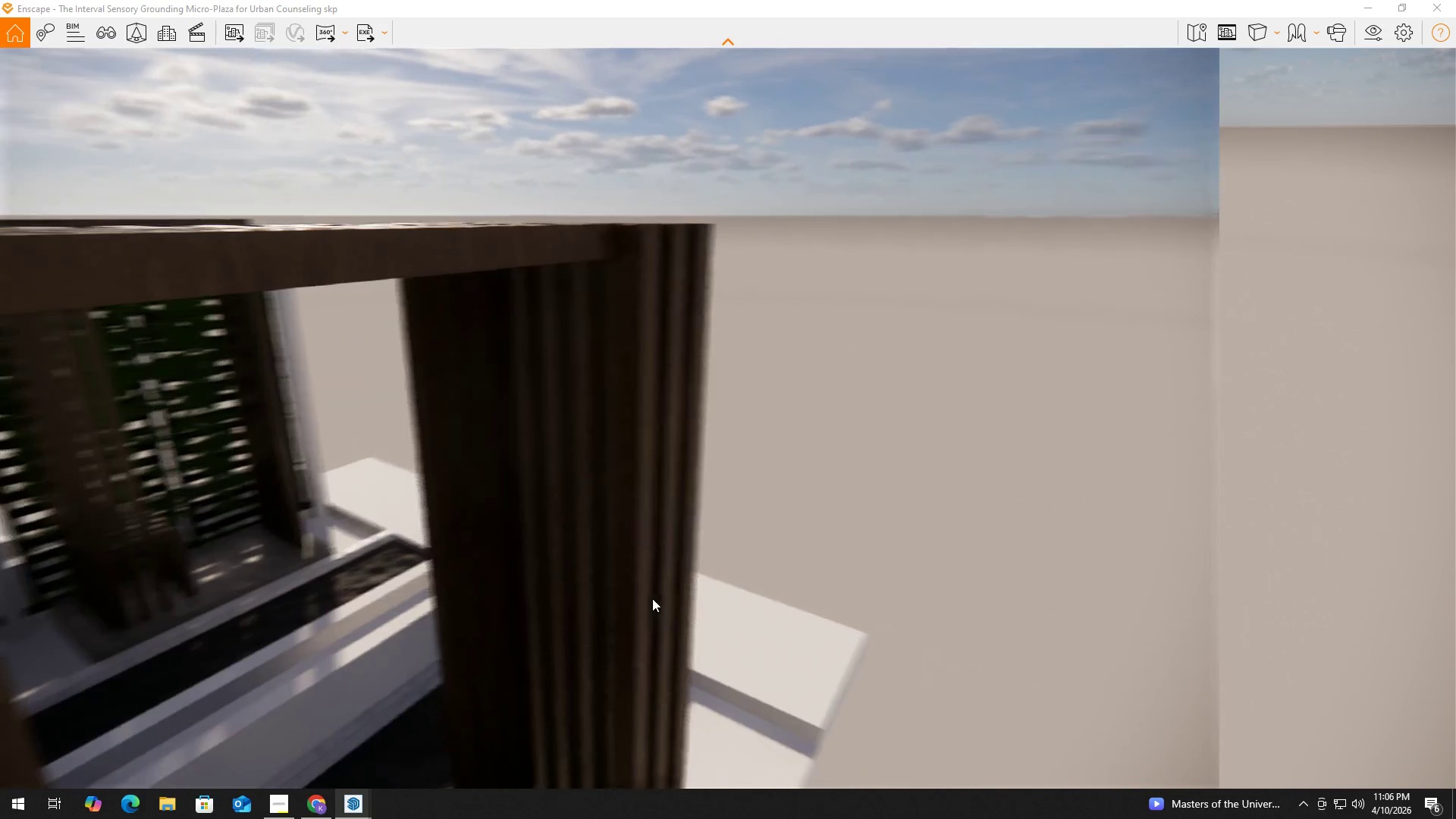 
hold_key(key=A, duration=0.38)
 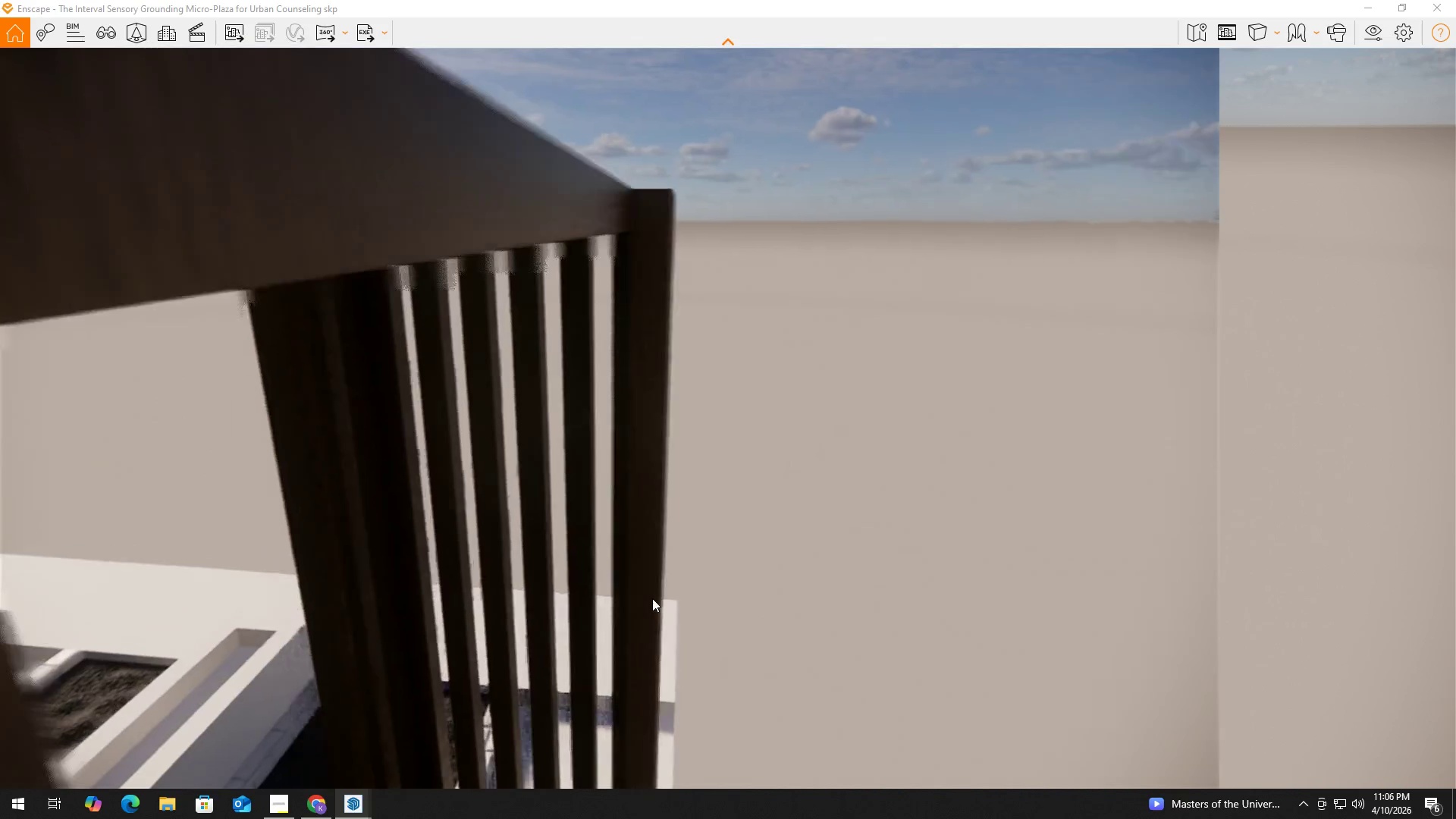 
key(W)
 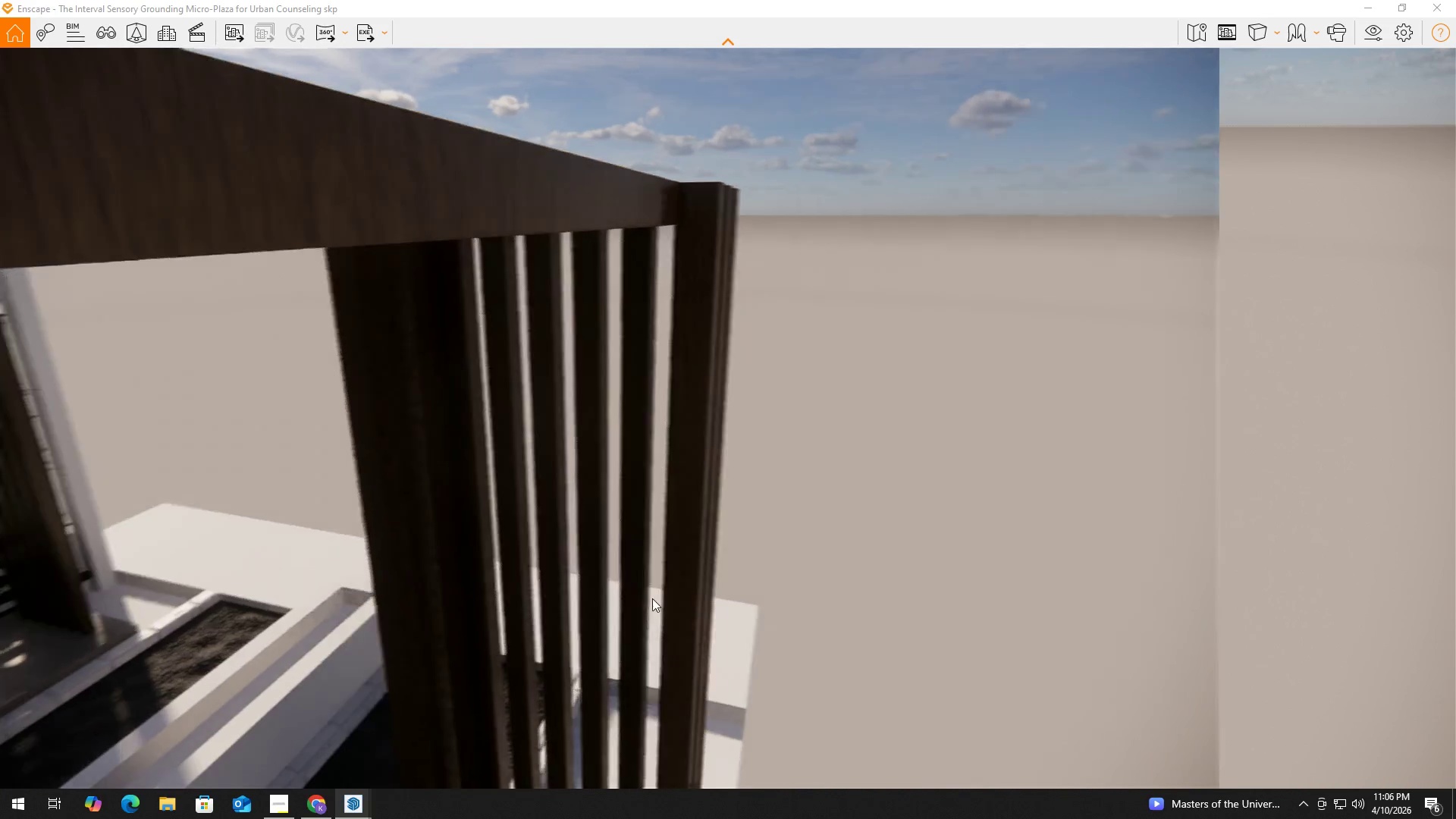 
hold_key(key=A, duration=0.38)
 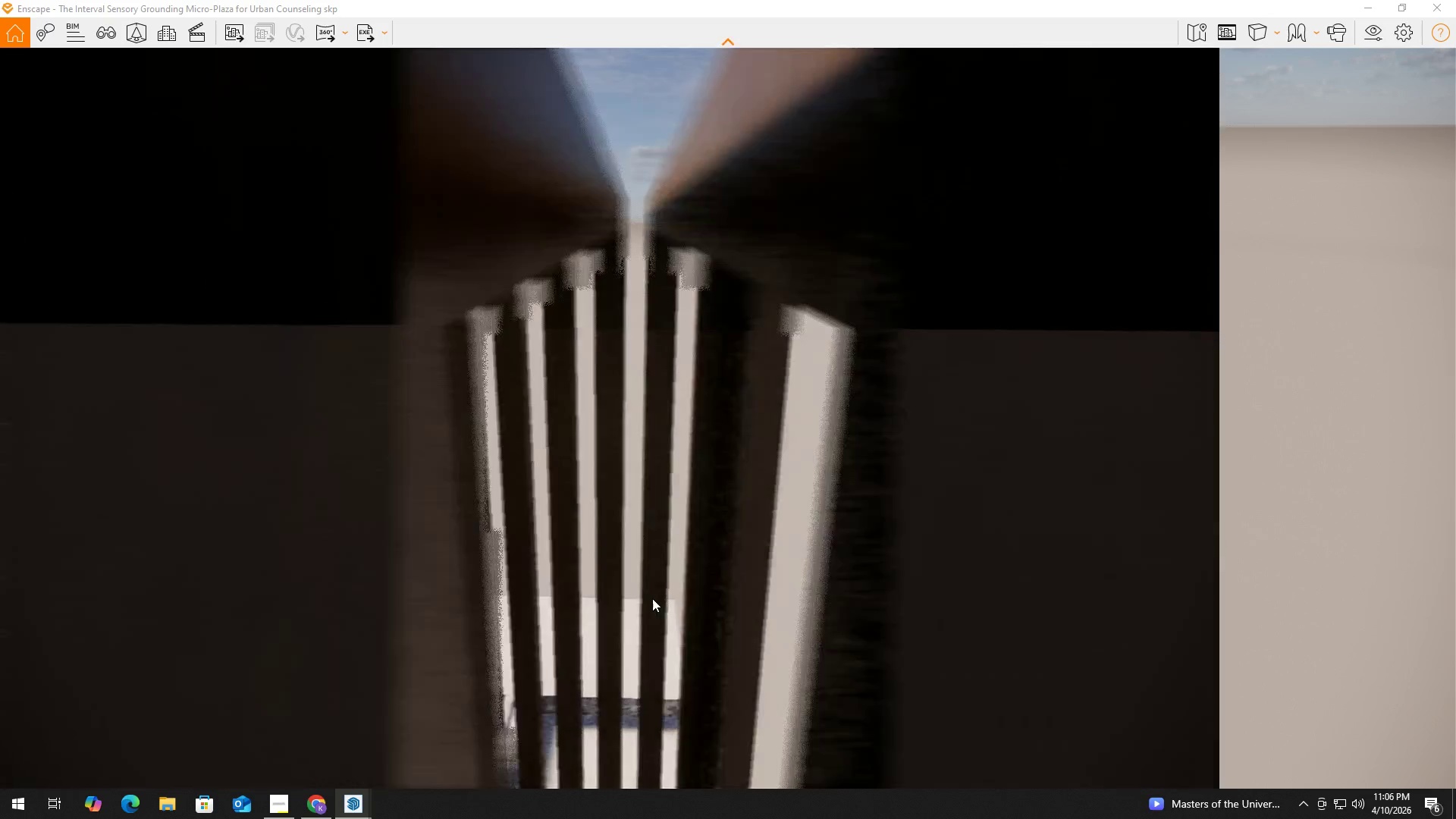 
left_click([652, 598])
 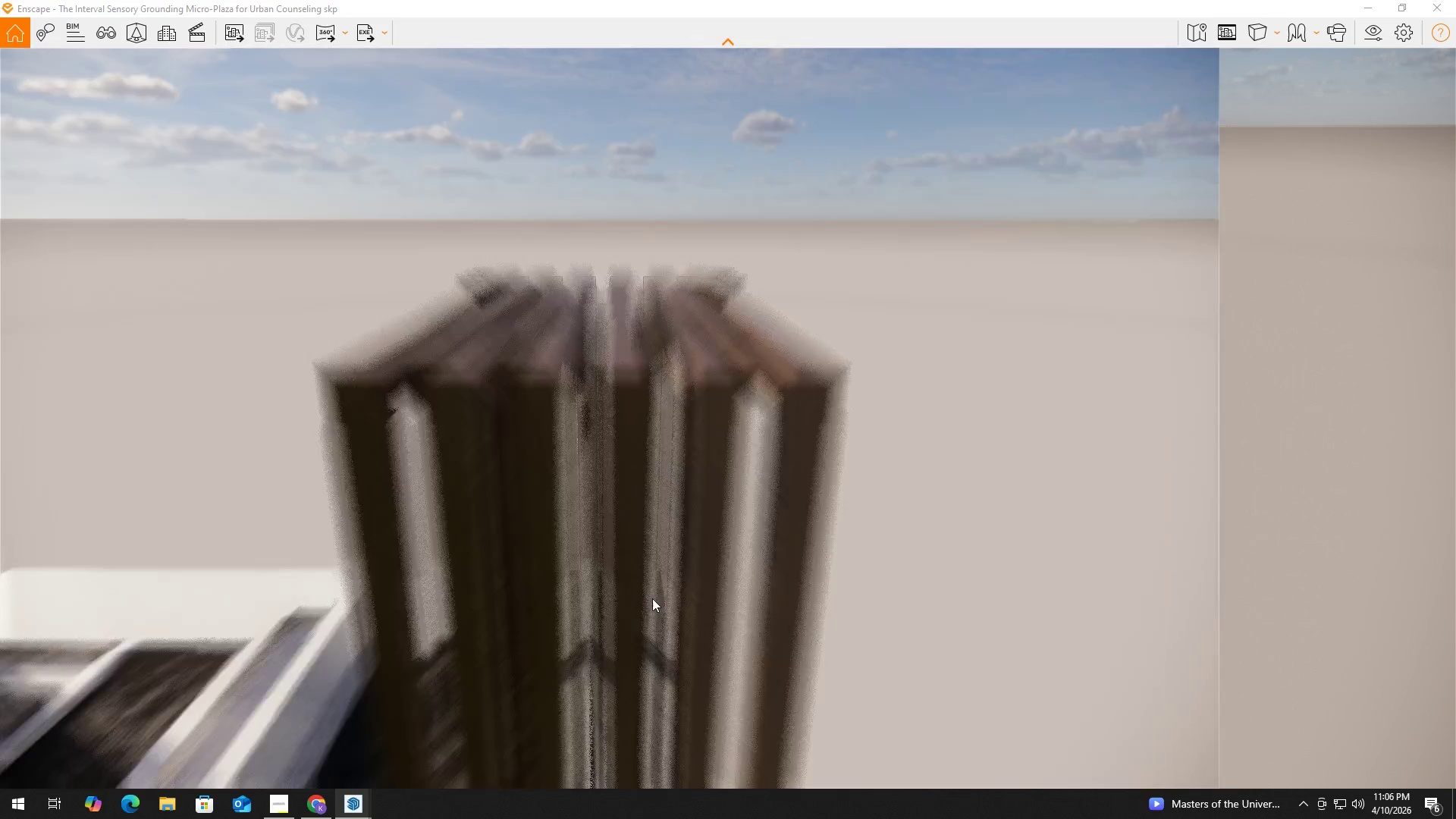 
hold_key(key=A, duration=0.56)
 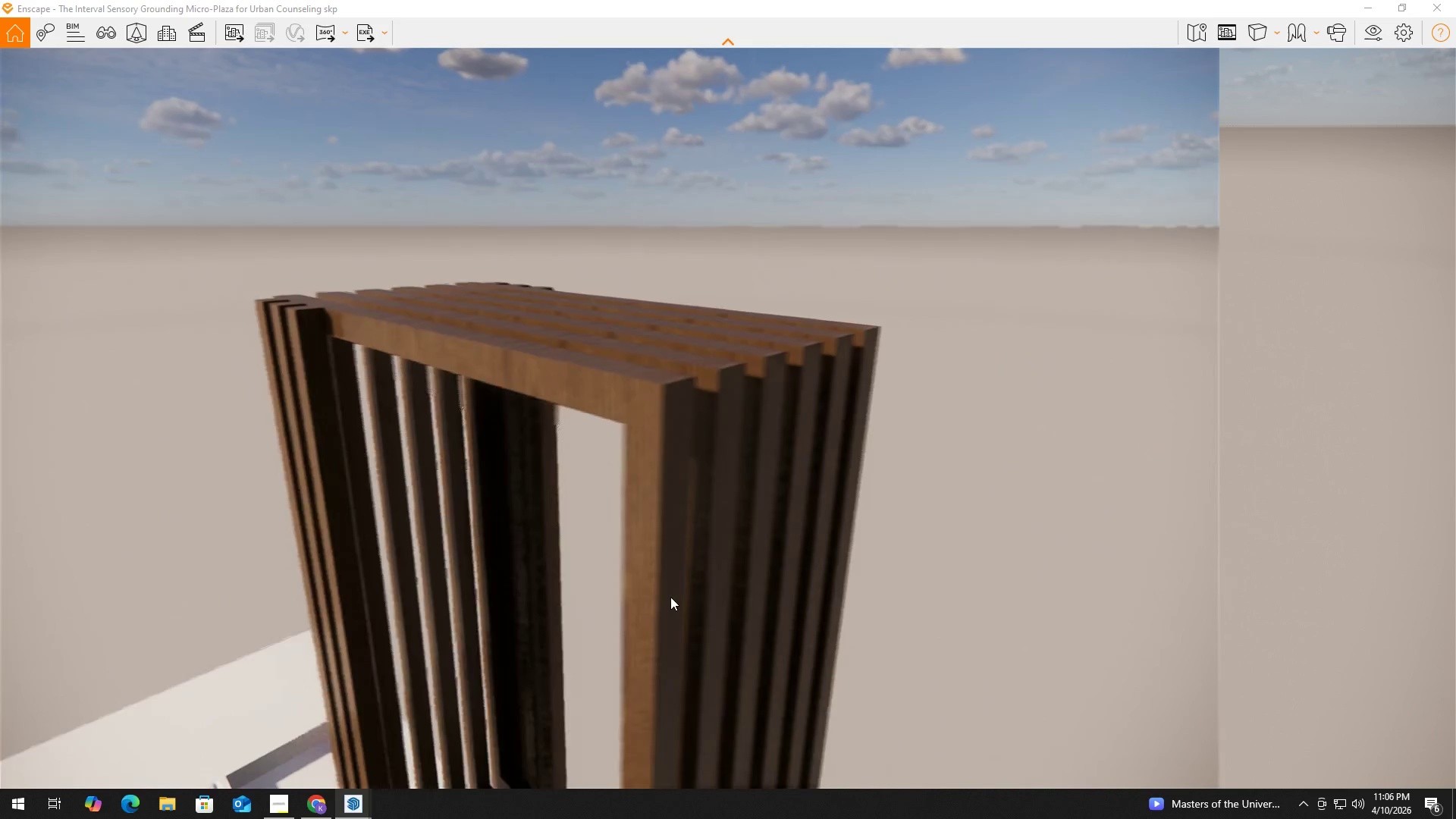 
left_click_drag(start_coordinate=[665, 597], to_coordinate=[670, 597])
 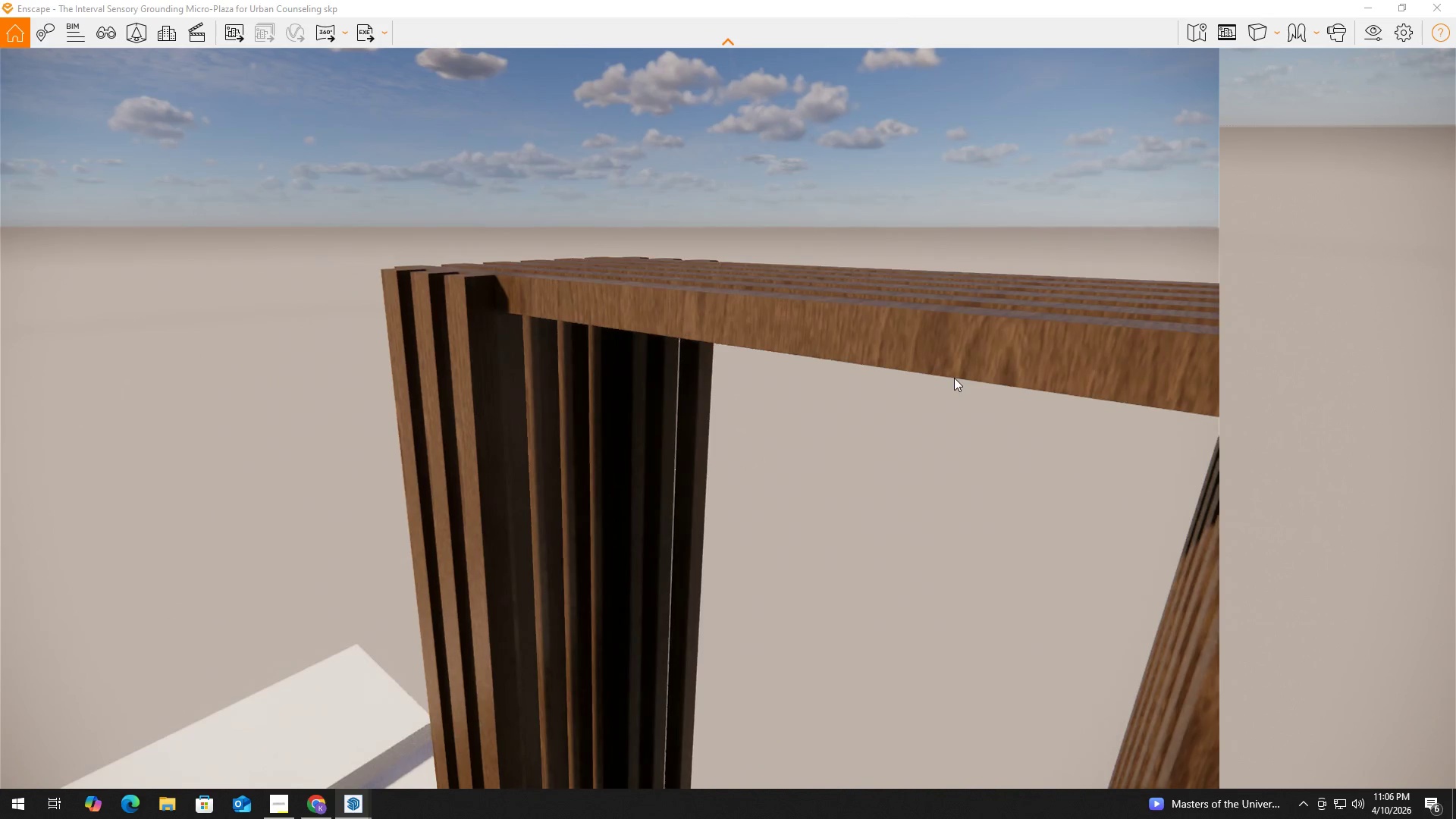 
scroll: coordinate [652, 598], scroll_direction: down, amount: 1.0
 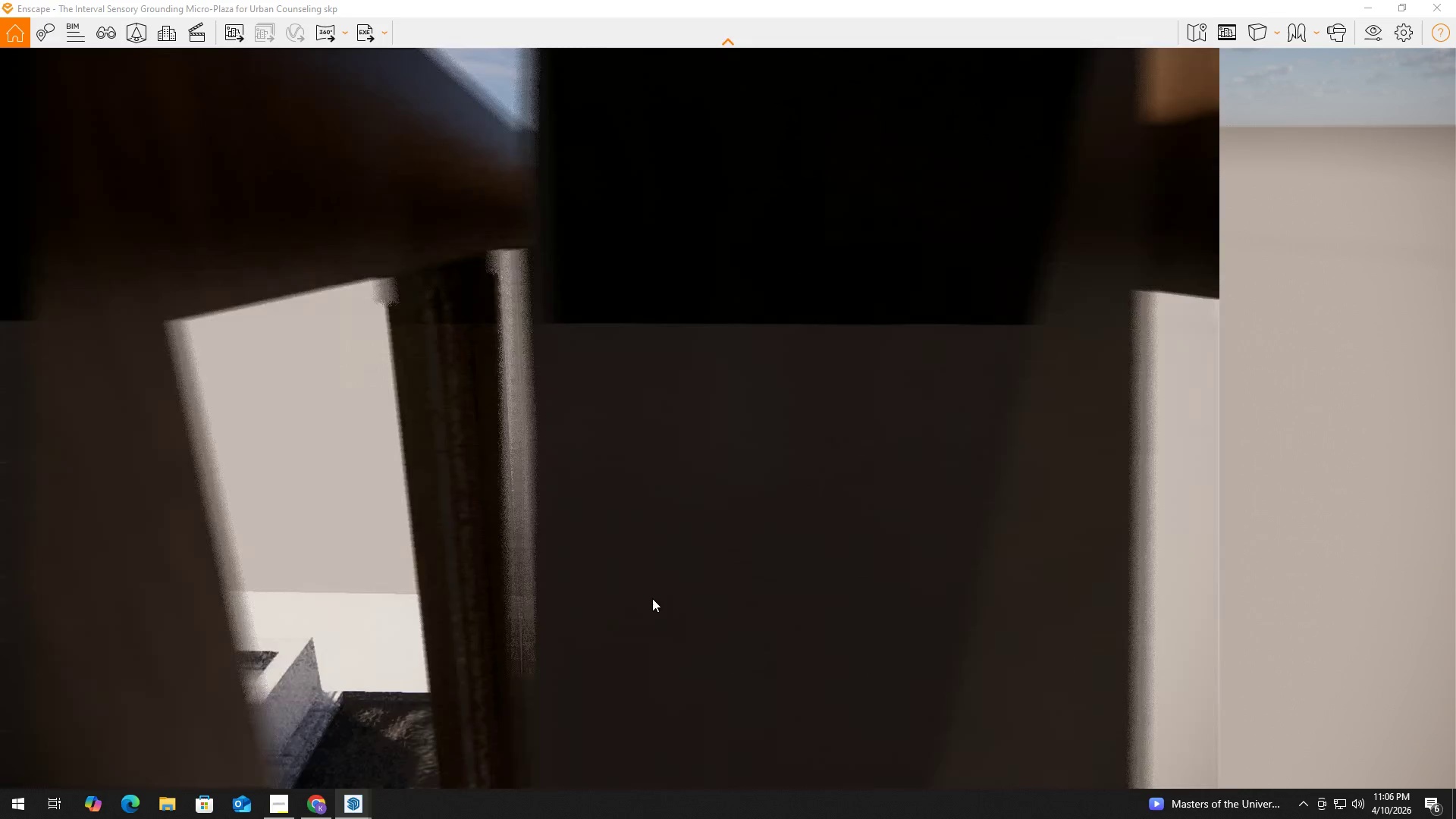 
hold_key(key=A, duration=0.64)
 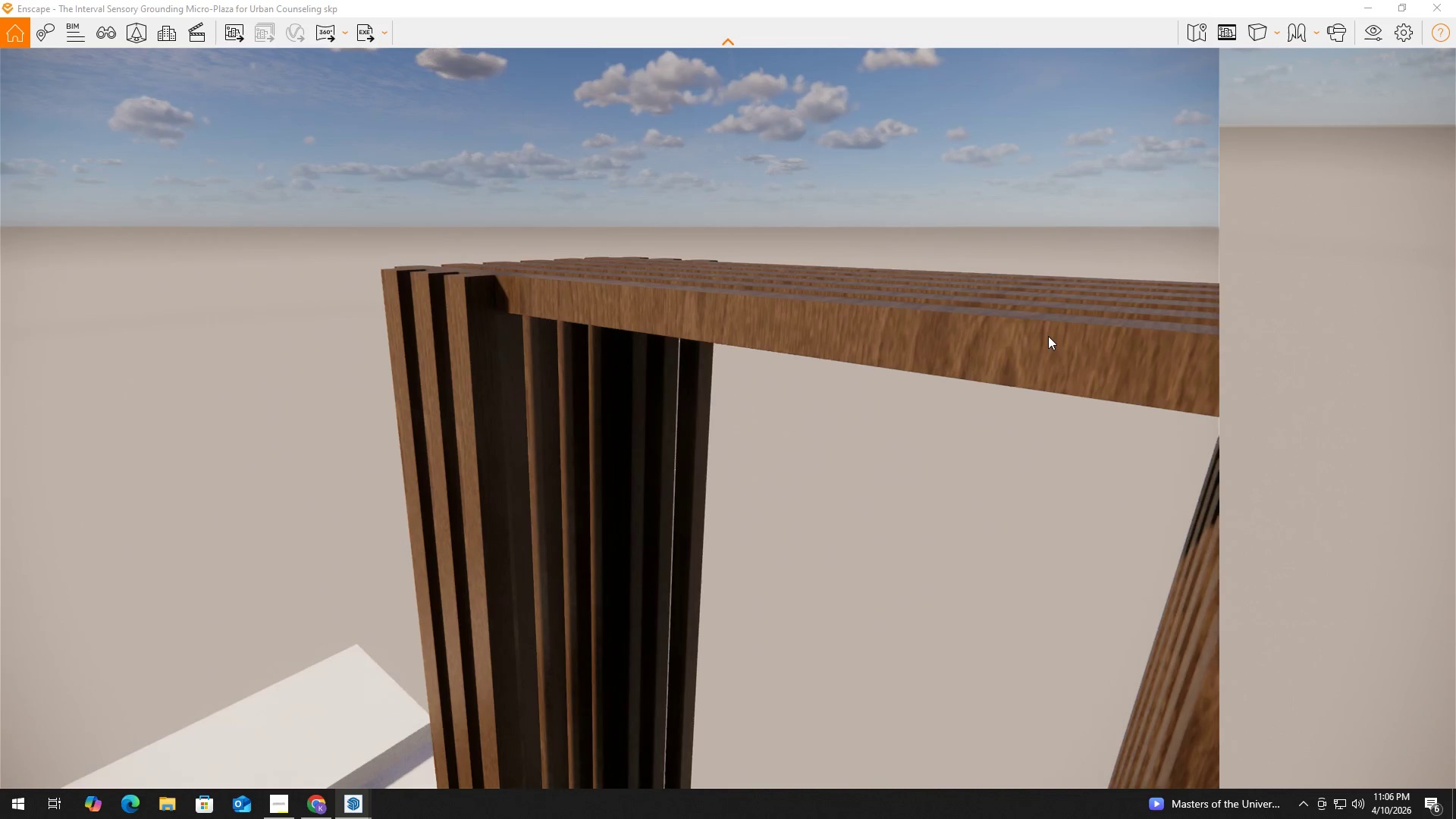 
key(W)
 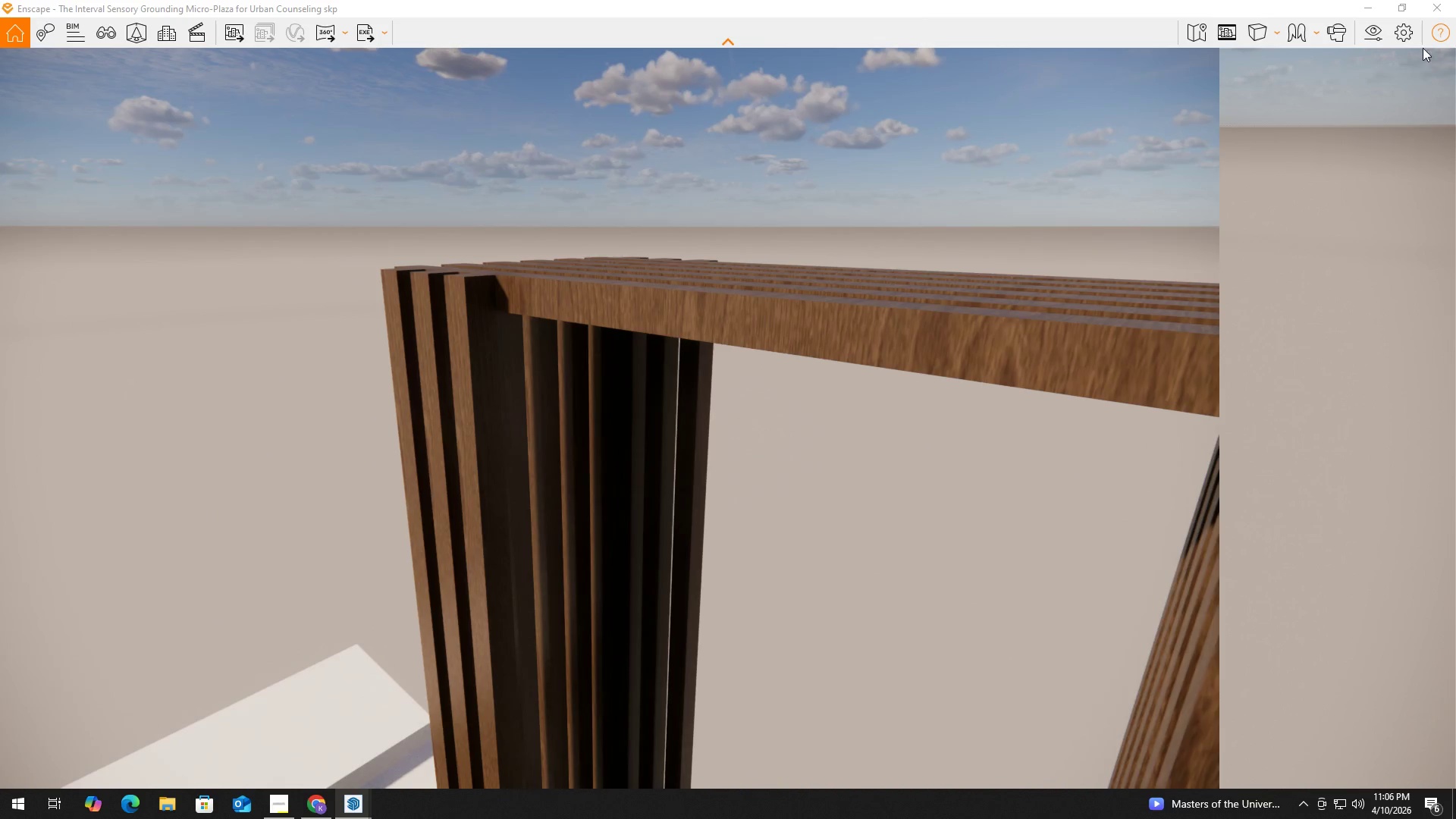 
left_click([1435, 0])
 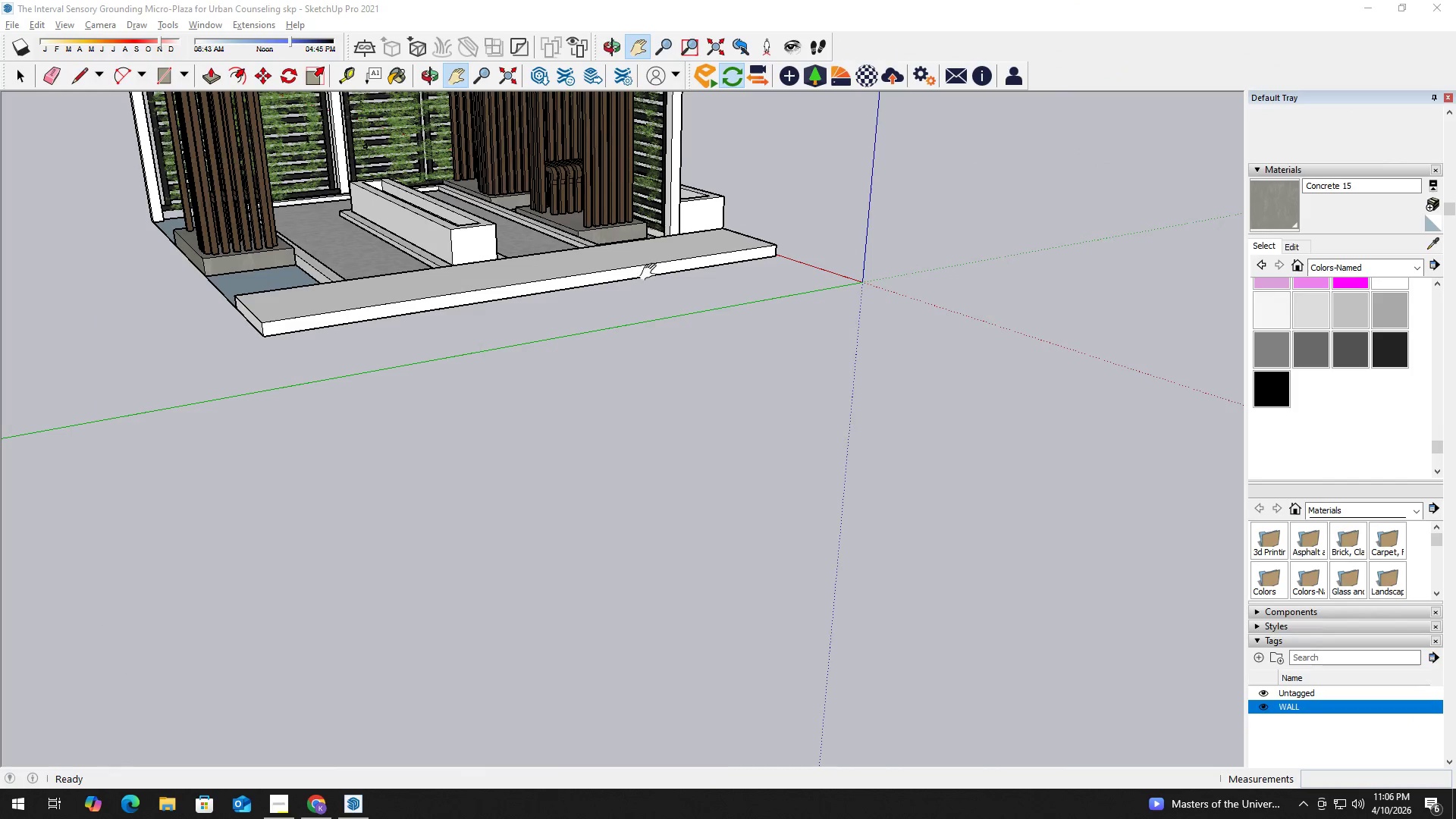 
key(H)
 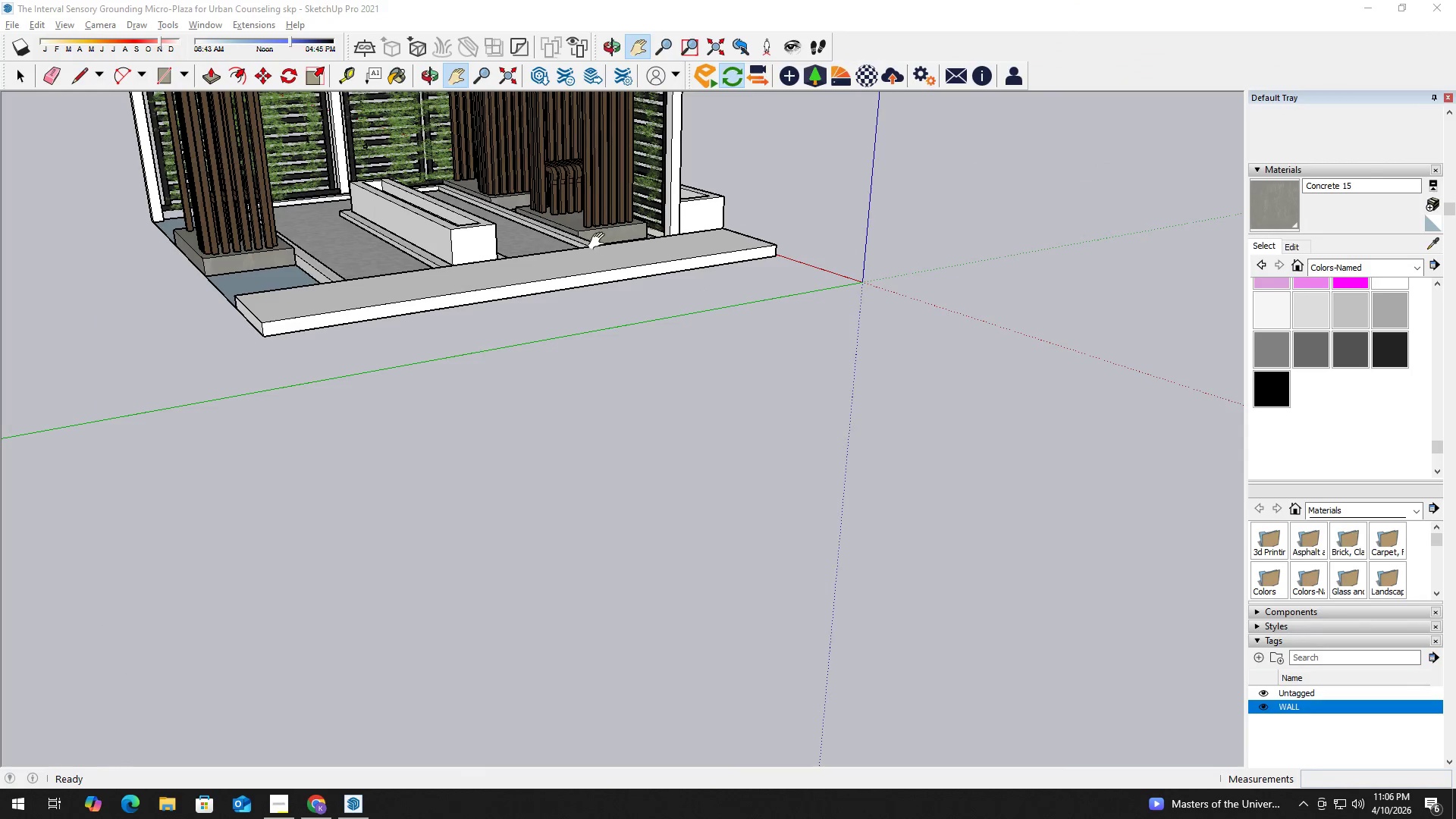 
left_click_drag(start_coordinate=[600, 241], to_coordinate=[701, 464])
 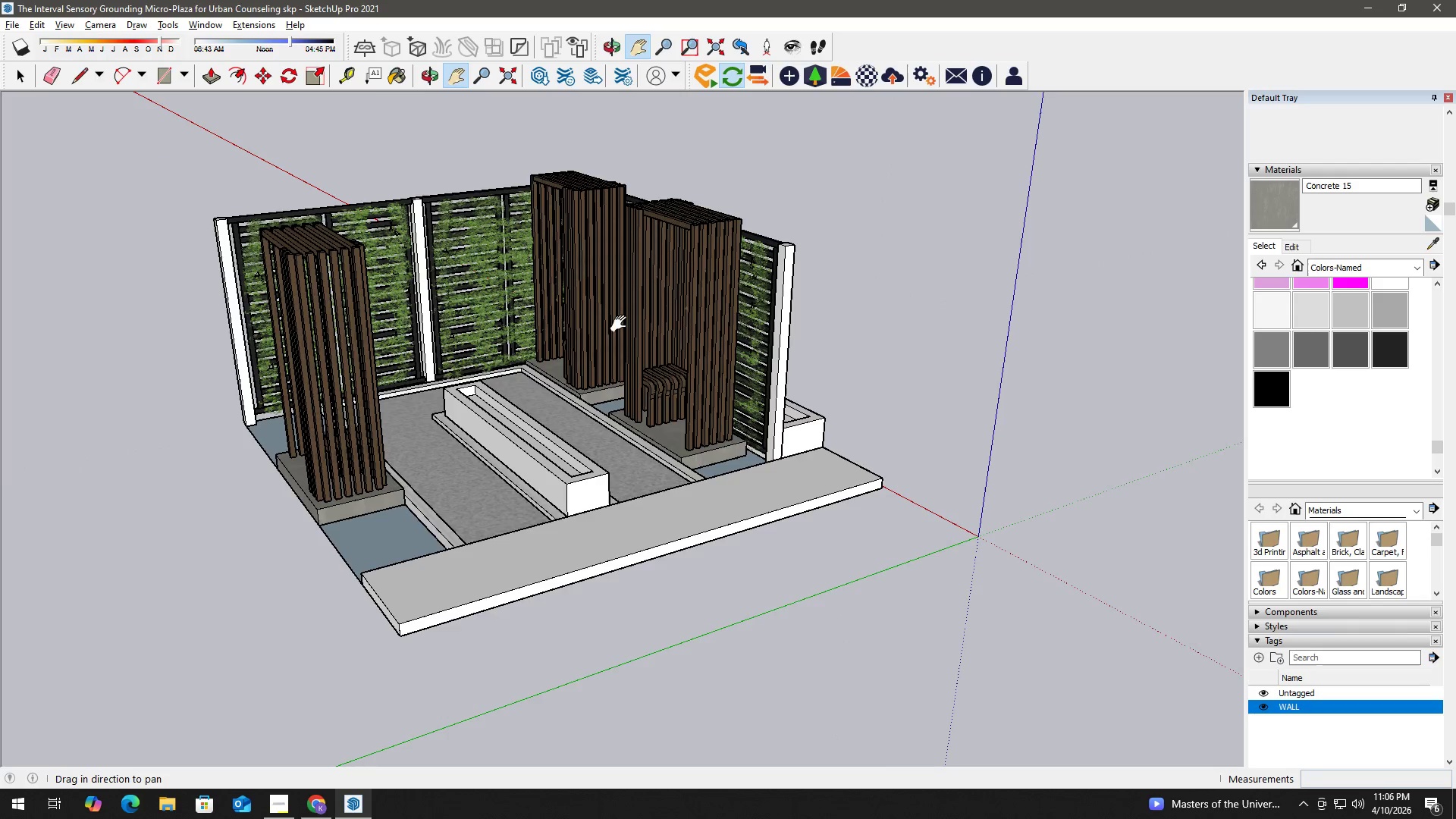 
key(Space)
 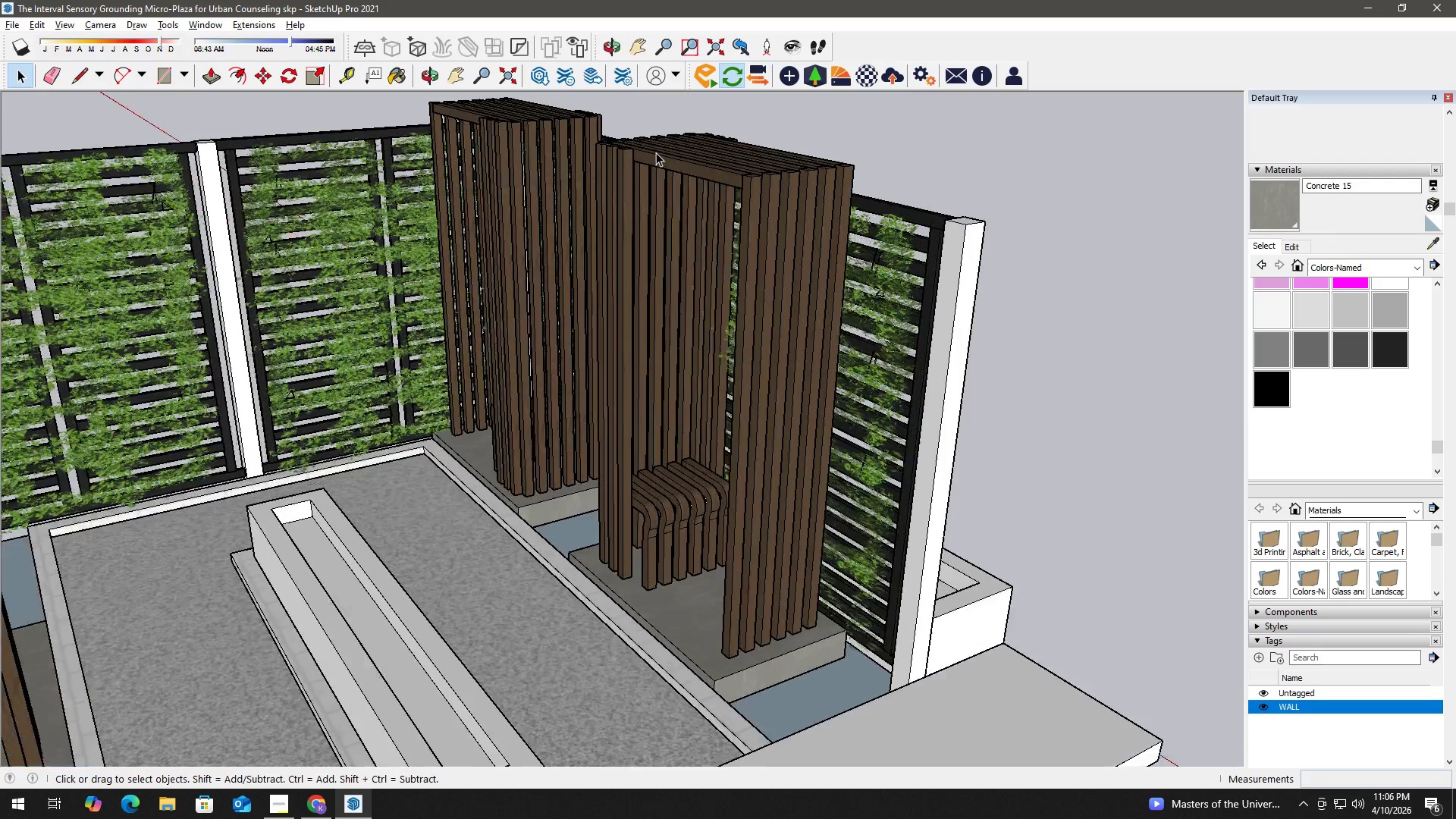 
key(H)
 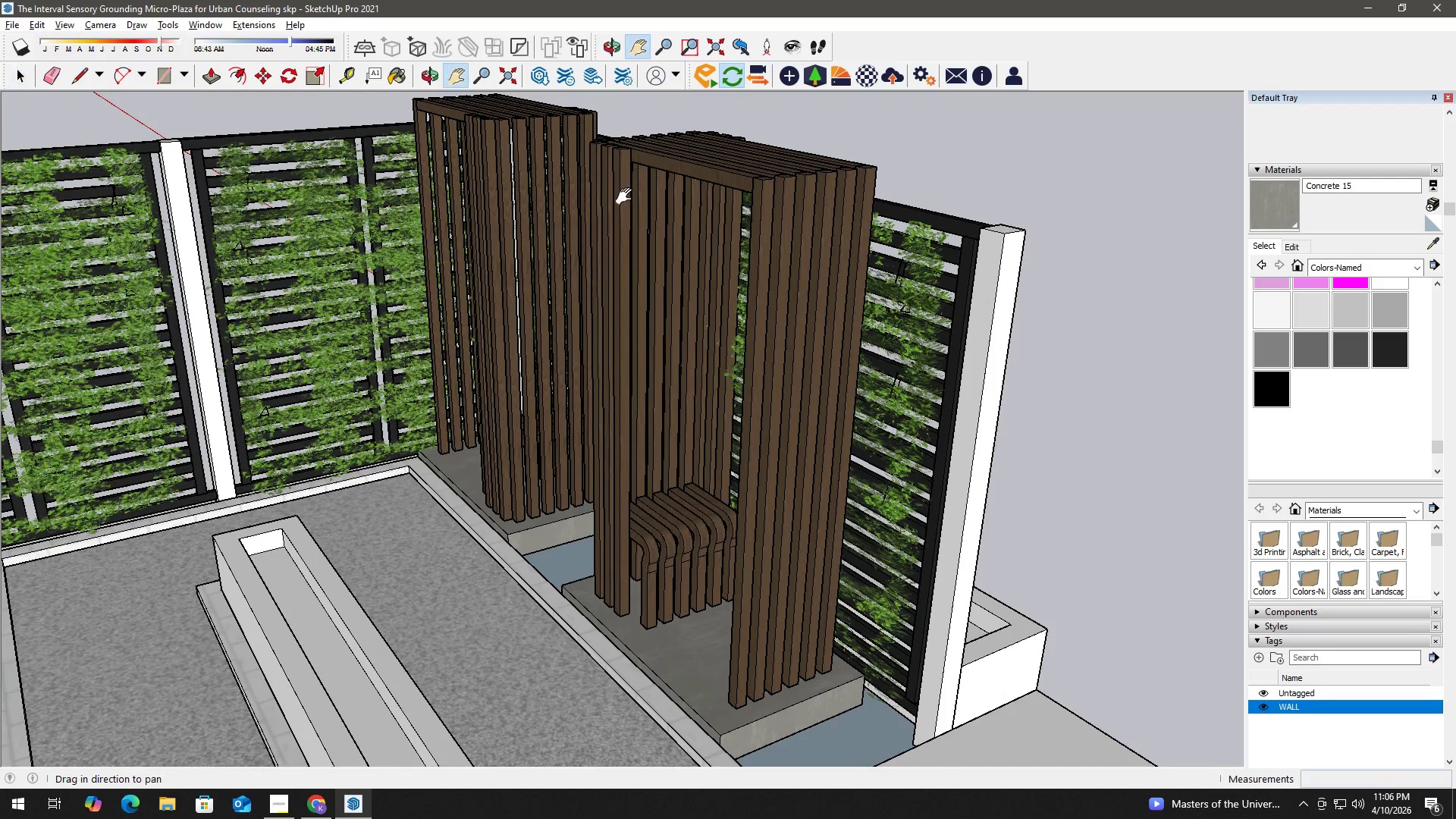 
left_click_drag(start_coordinate=[626, 192], to_coordinate=[657, 257])
 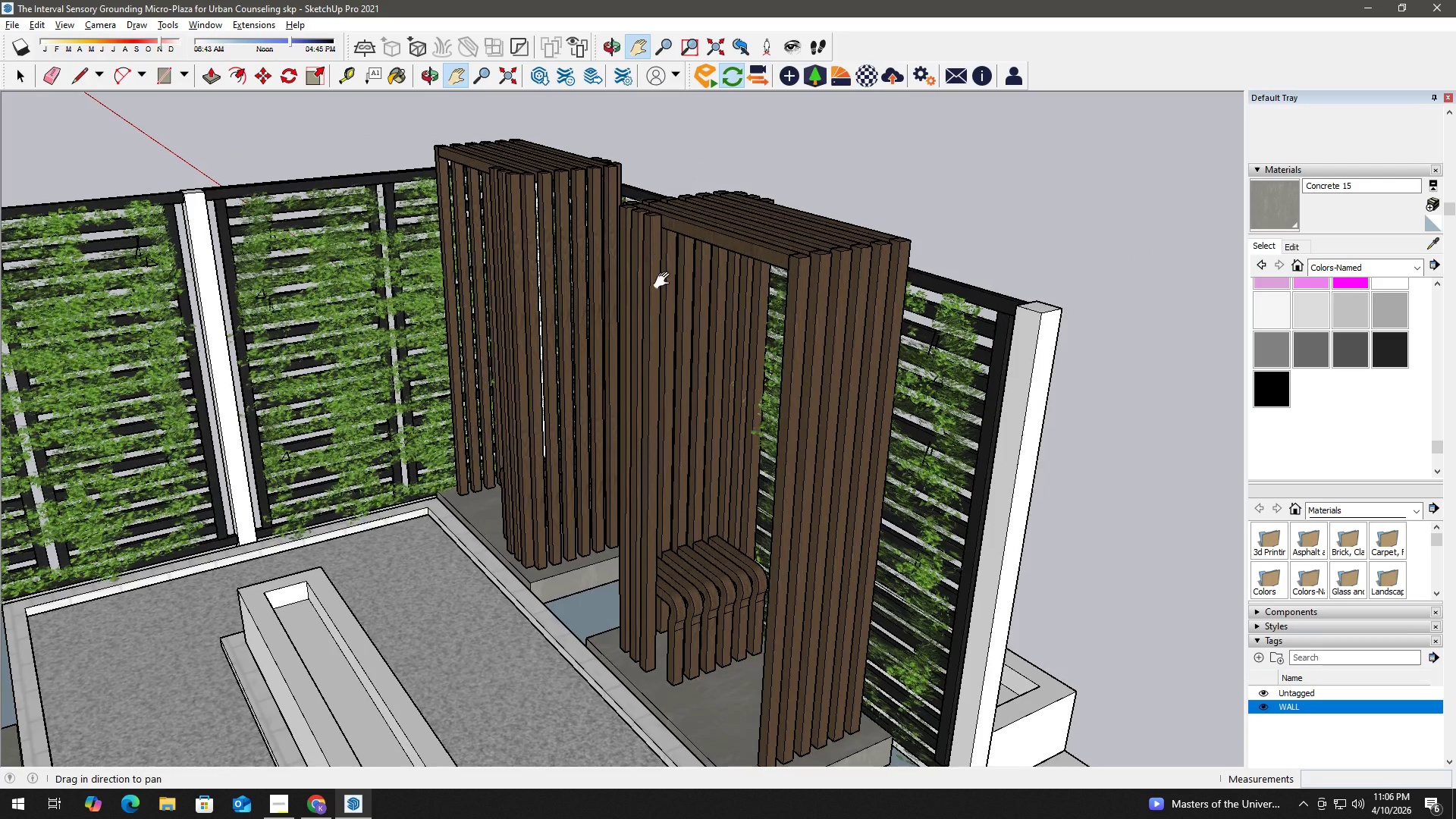 
scroll: coordinate [656, 152], scroll_direction: up, amount: 7.0
 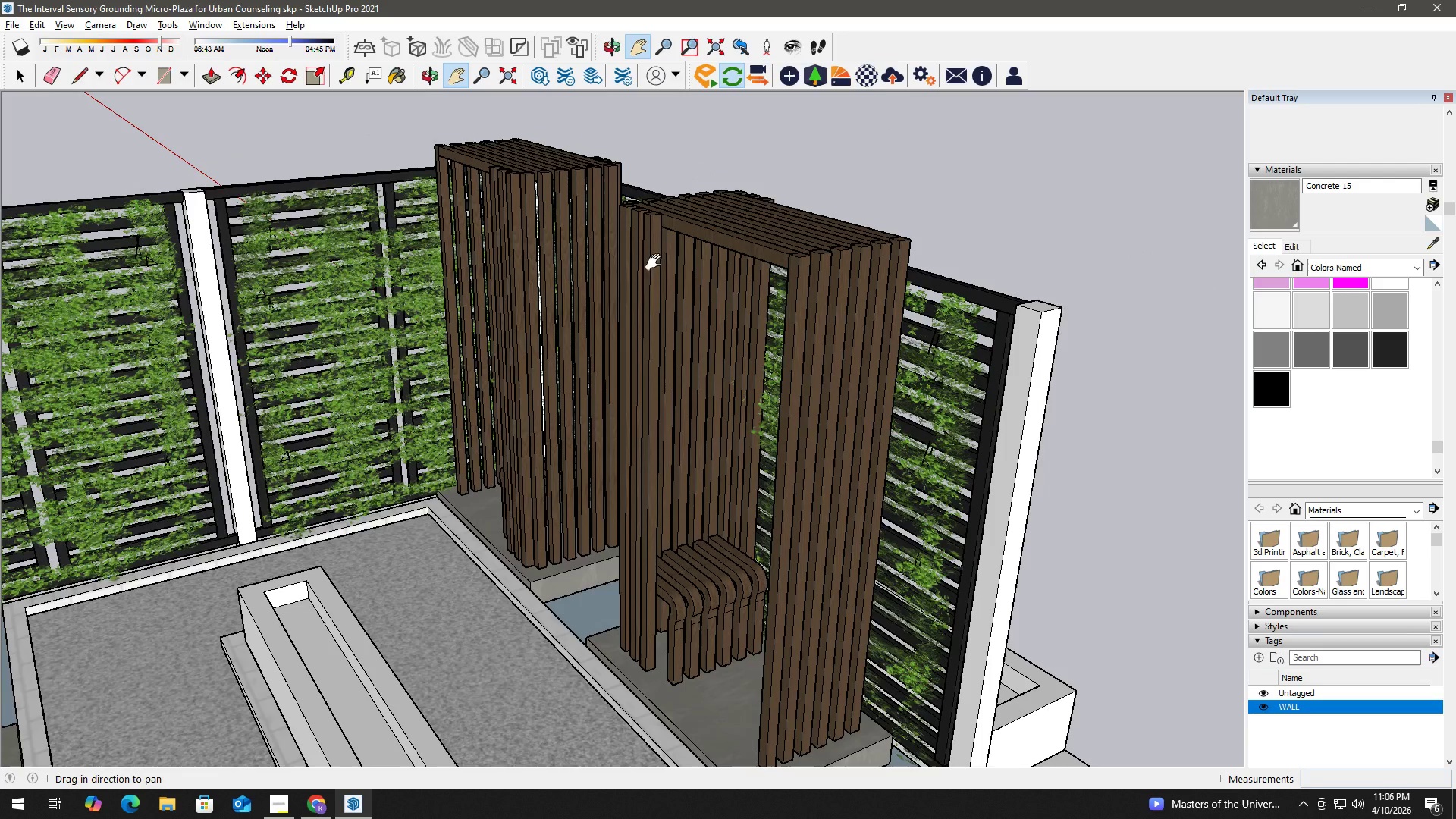 
key(Space)
 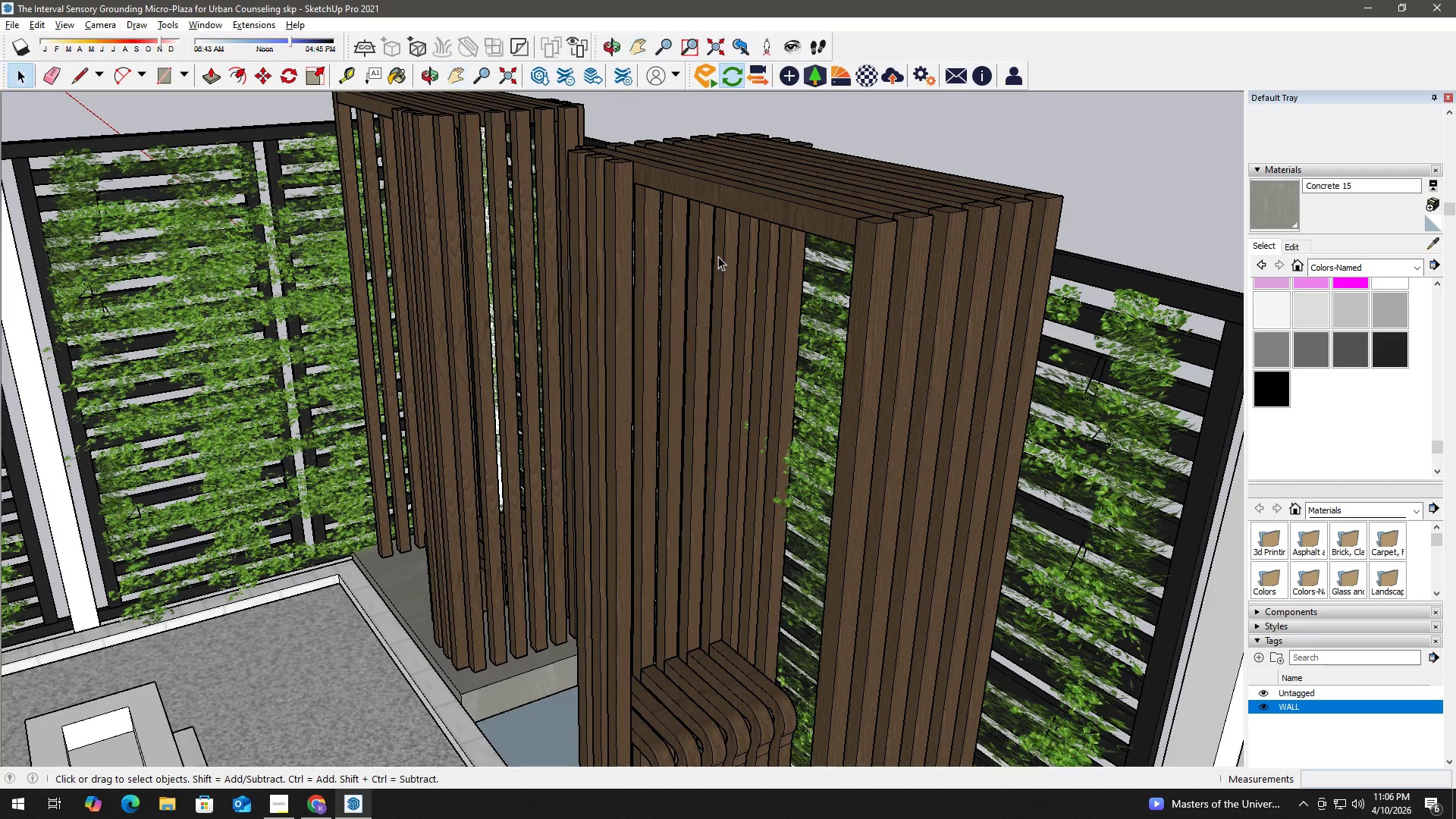 
scroll: coordinate [708, 295], scroll_direction: up, amount: 4.0
 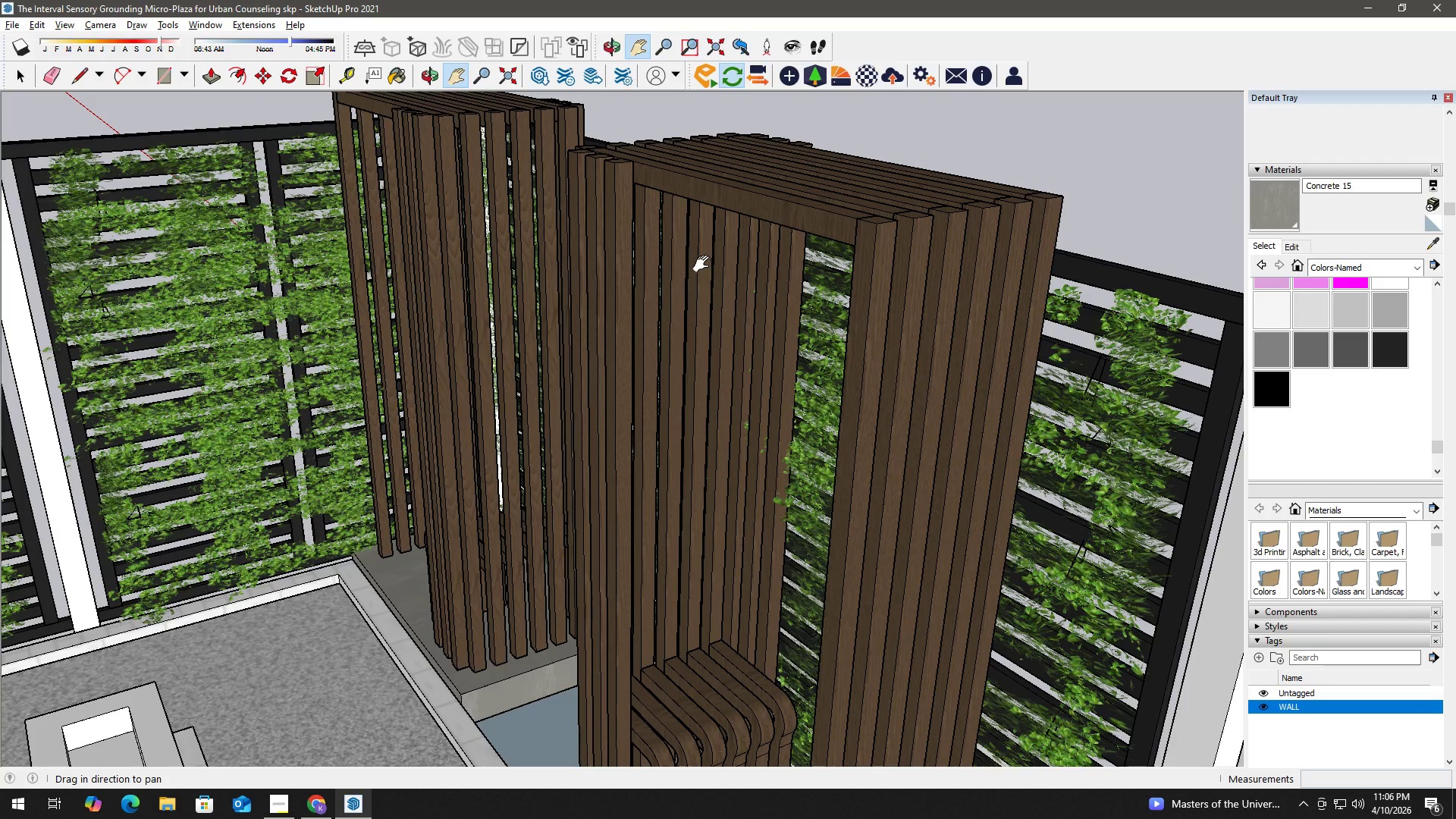 
scroll: coordinate [723, 265], scroll_direction: down, amount: 3.0
 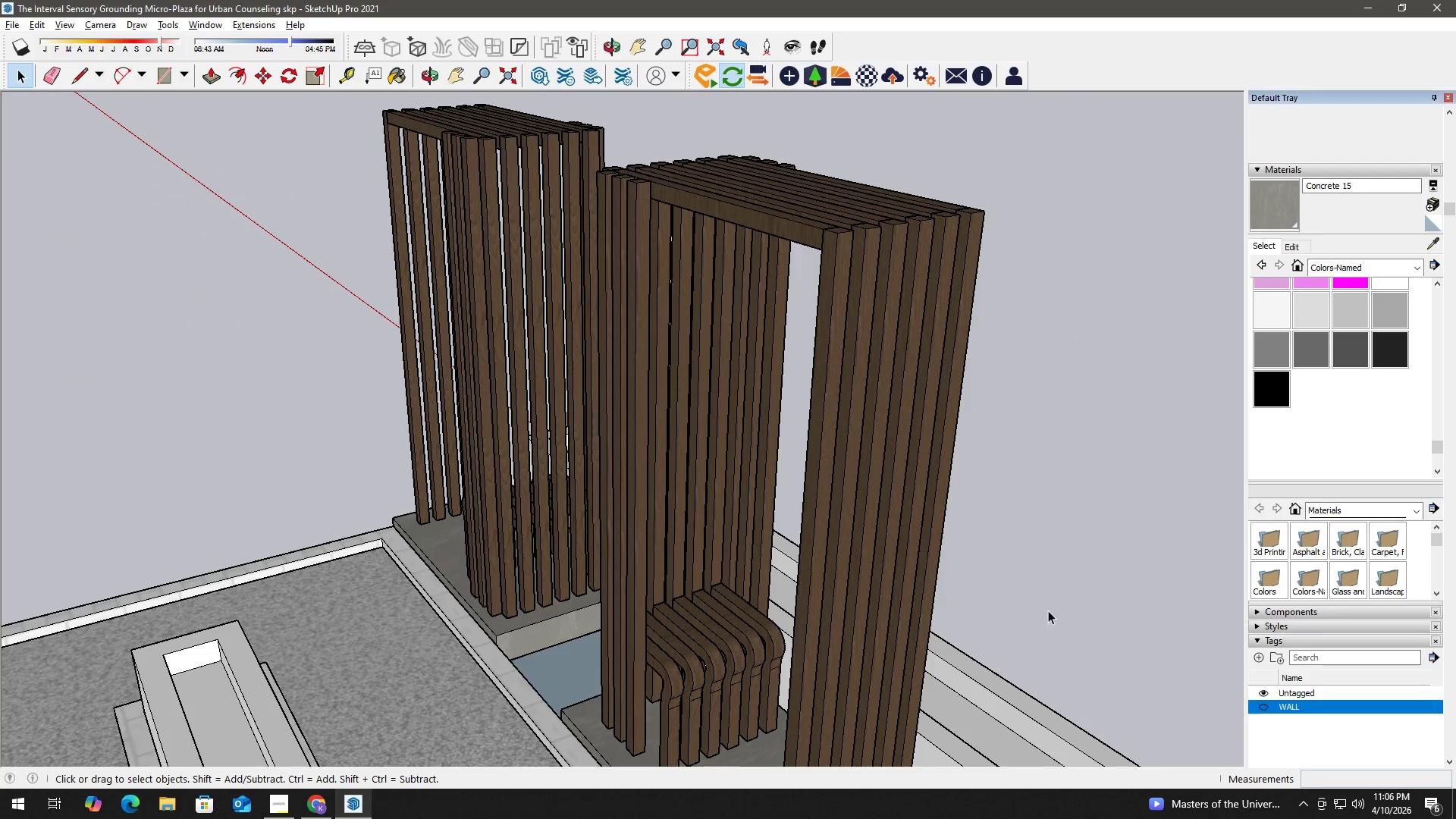 
scroll: coordinate [726, 326], scroll_direction: up, amount: 3.0
 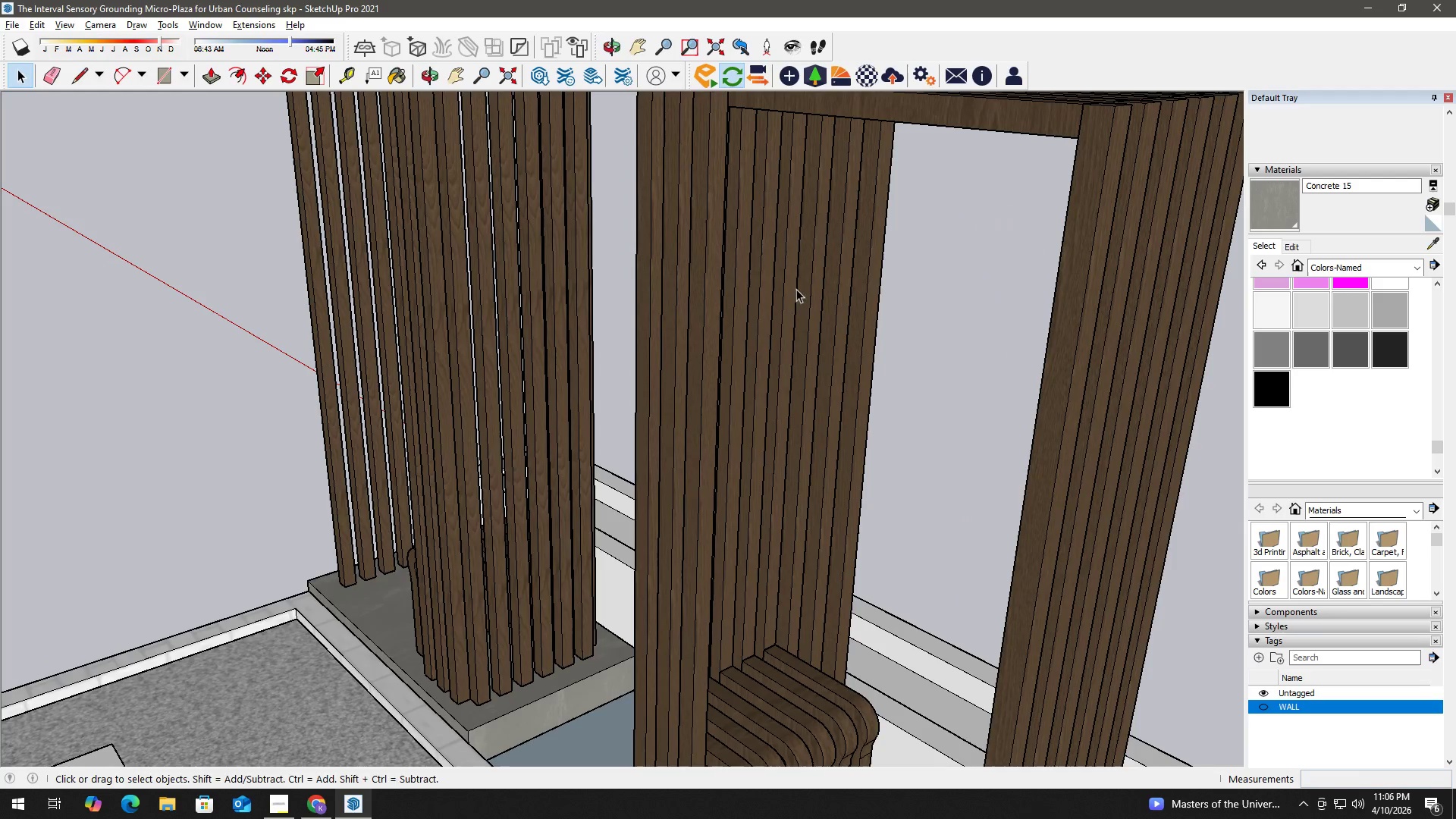 
type(hh )
 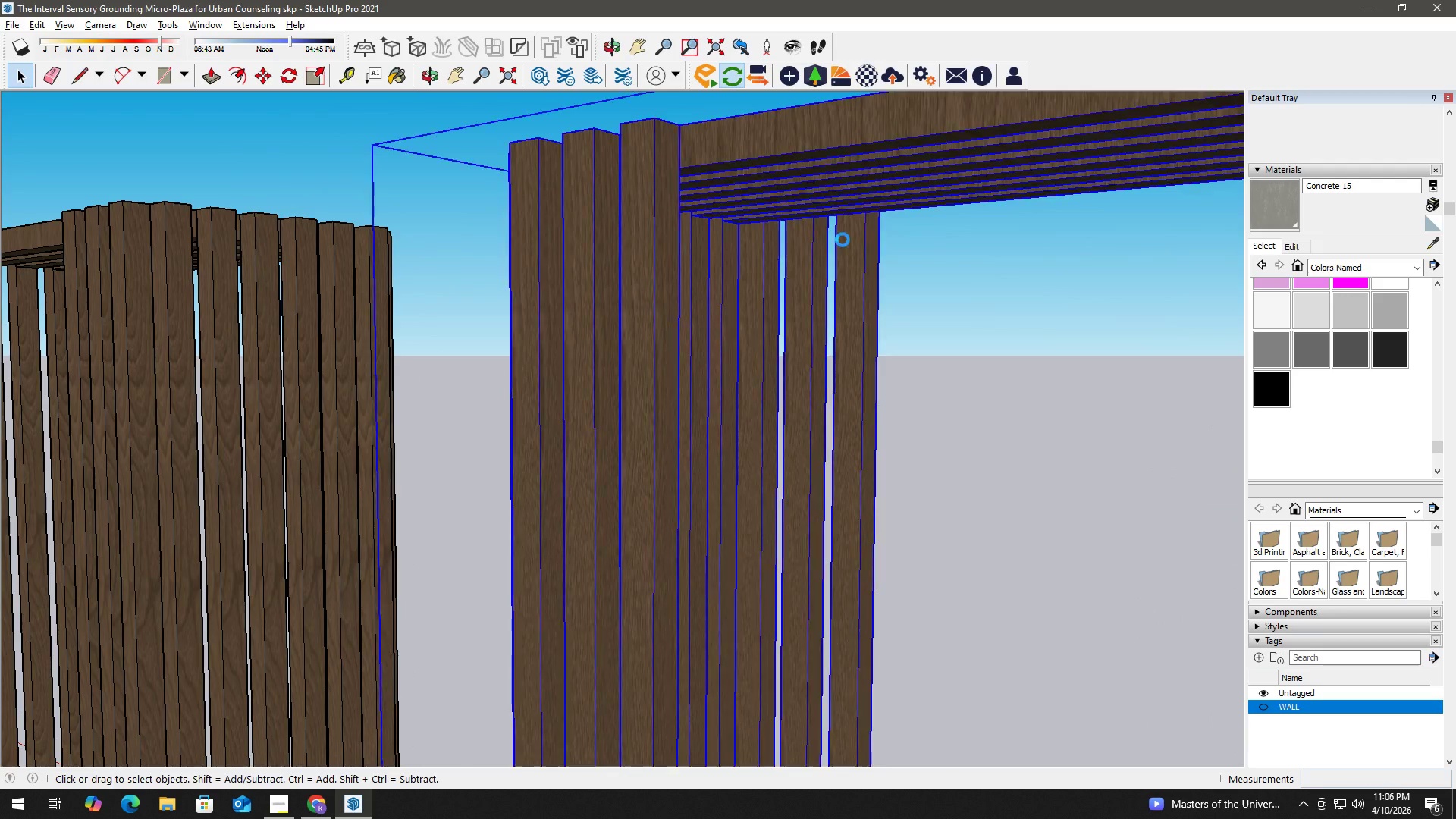 
left_click_drag(start_coordinate=[826, 210], to_coordinate=[784, 360])
 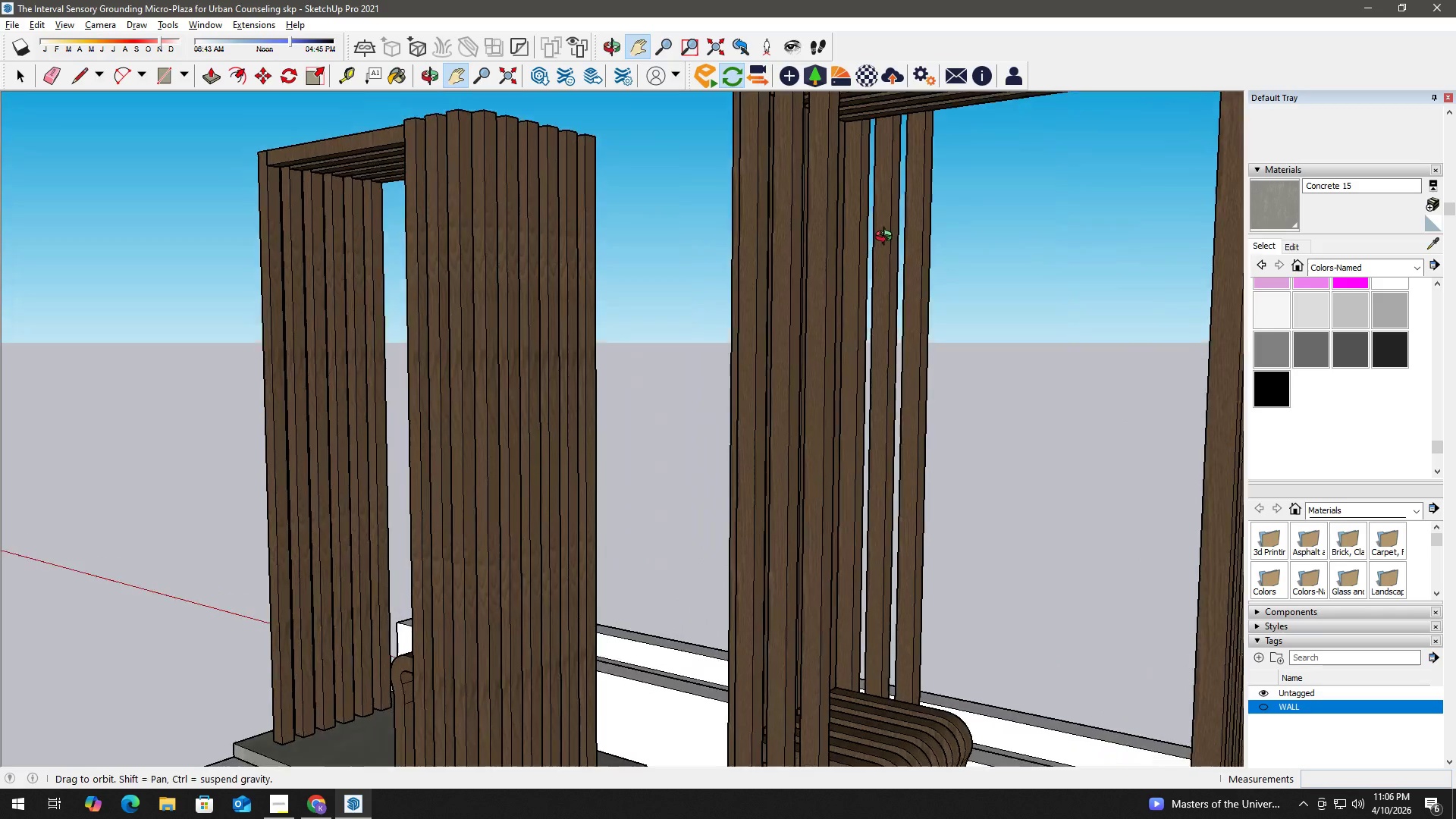 
left_click_drag(start_coordinate=[873, 214], to_coordinate=[797, 344])
 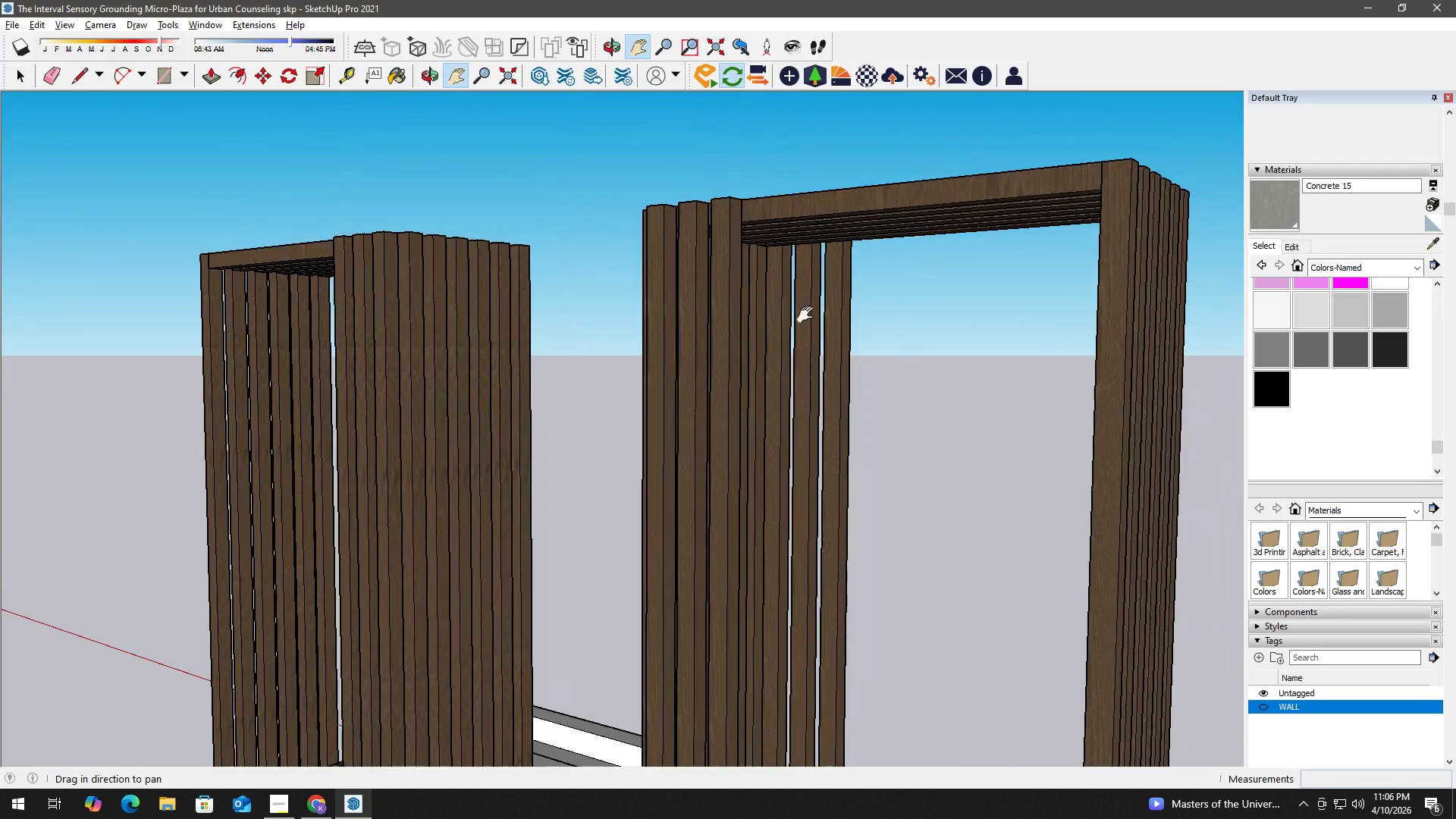 
double_click([843, 240])
 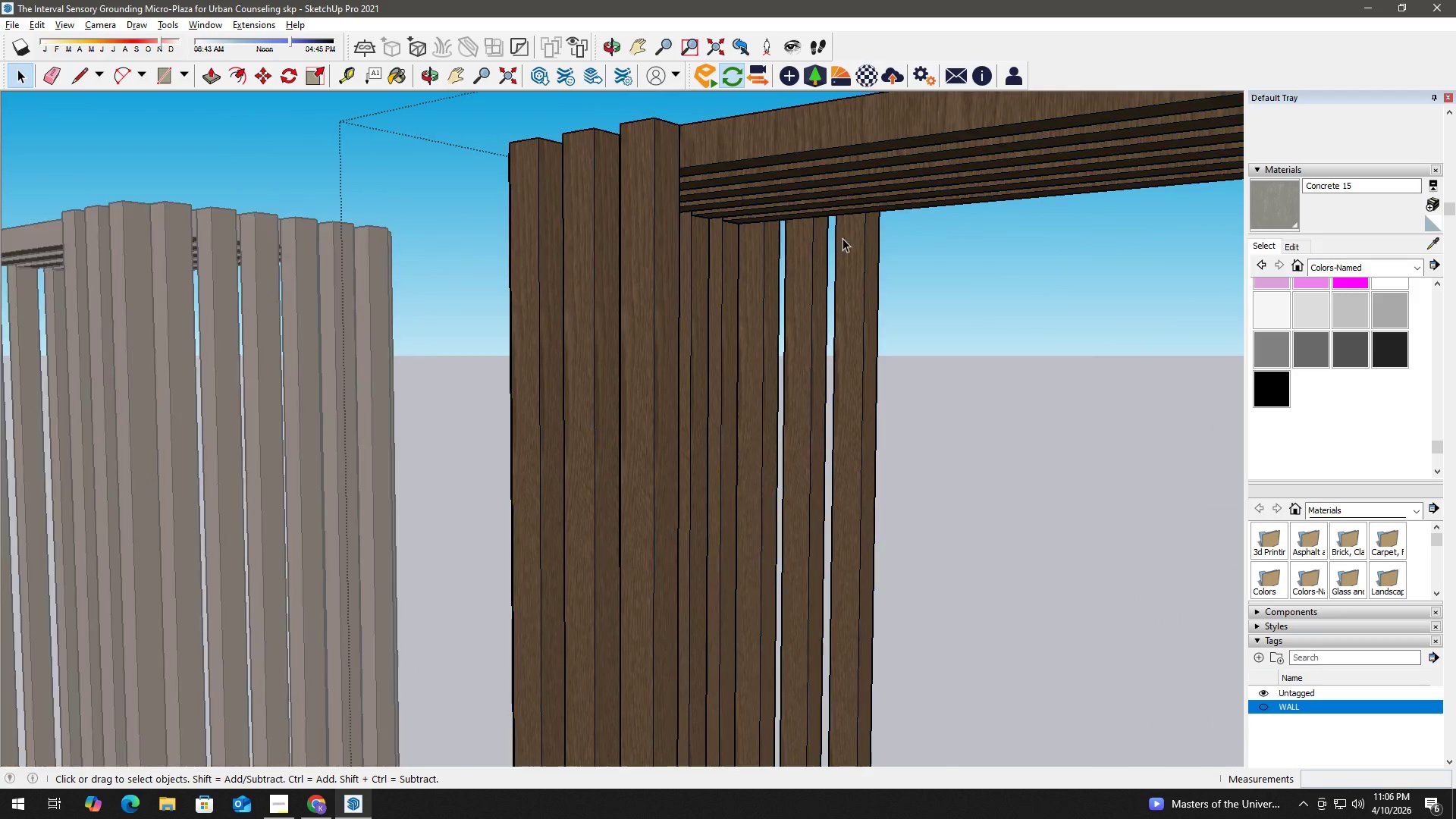 
scroll: coordinate [812, 252], scroll_direction: up, amount: 5.0
 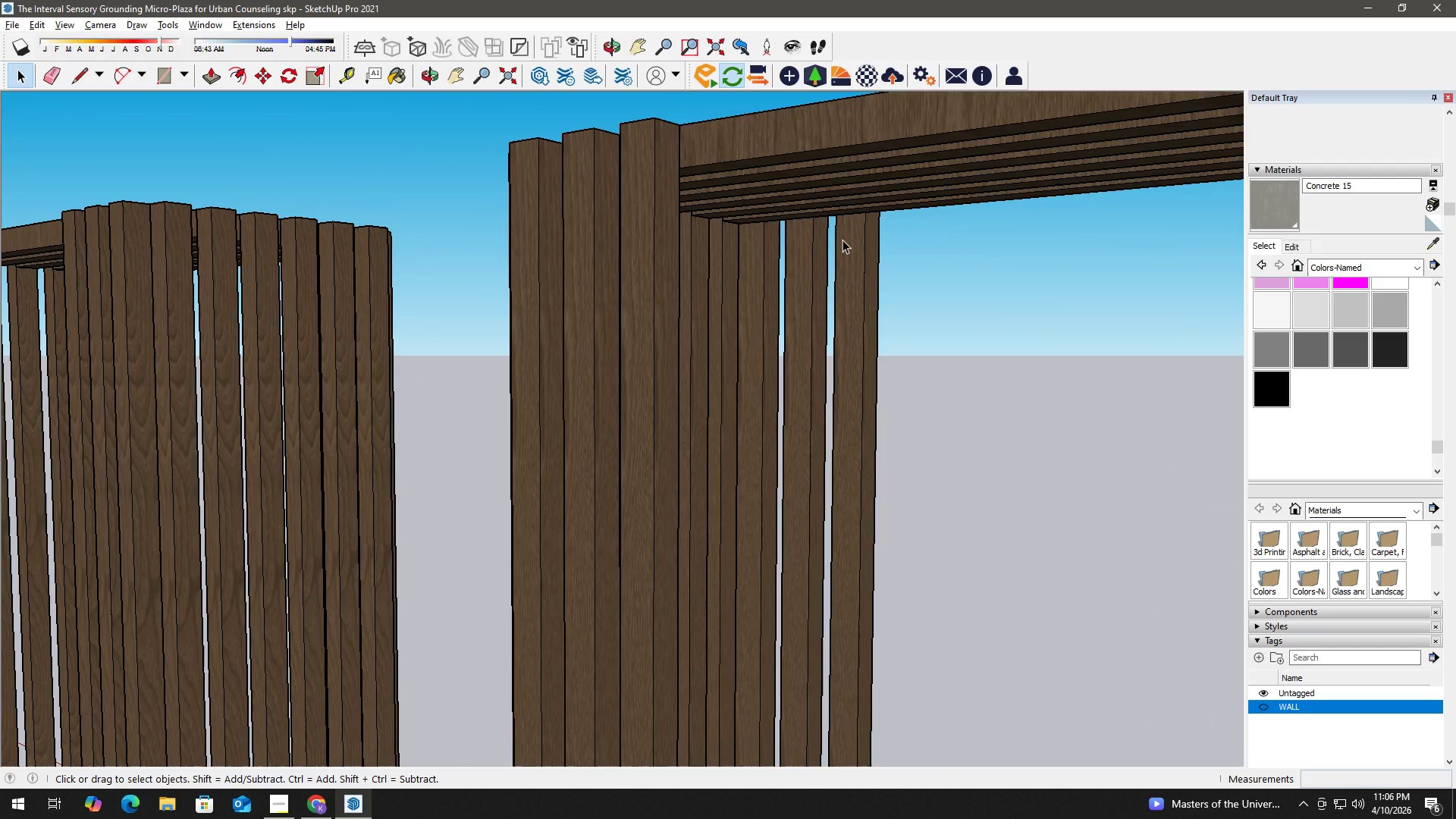 
key(T)
 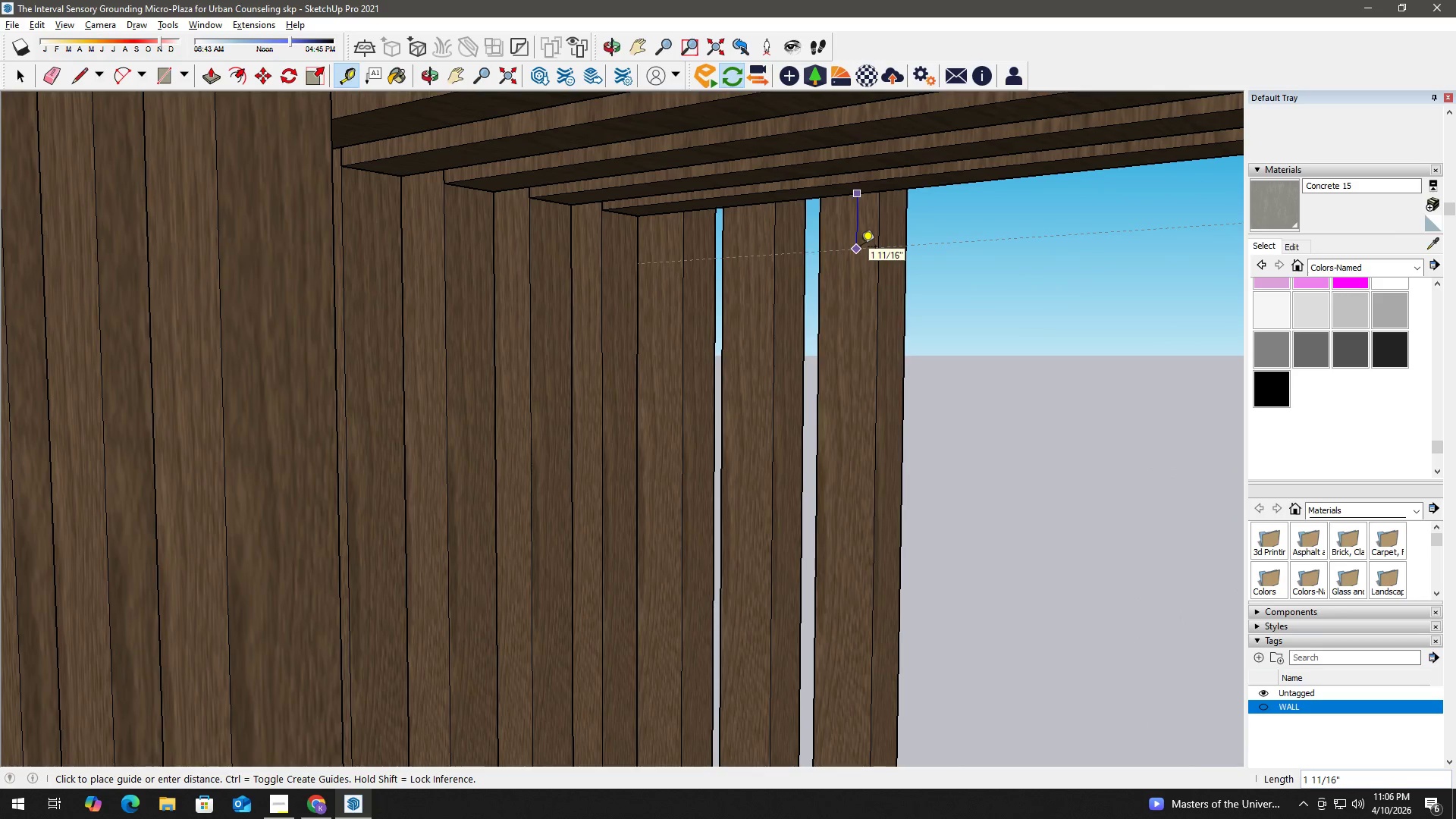 
scroll: coordinate [854, 222], scroll_direction: up, amount: 7.0
 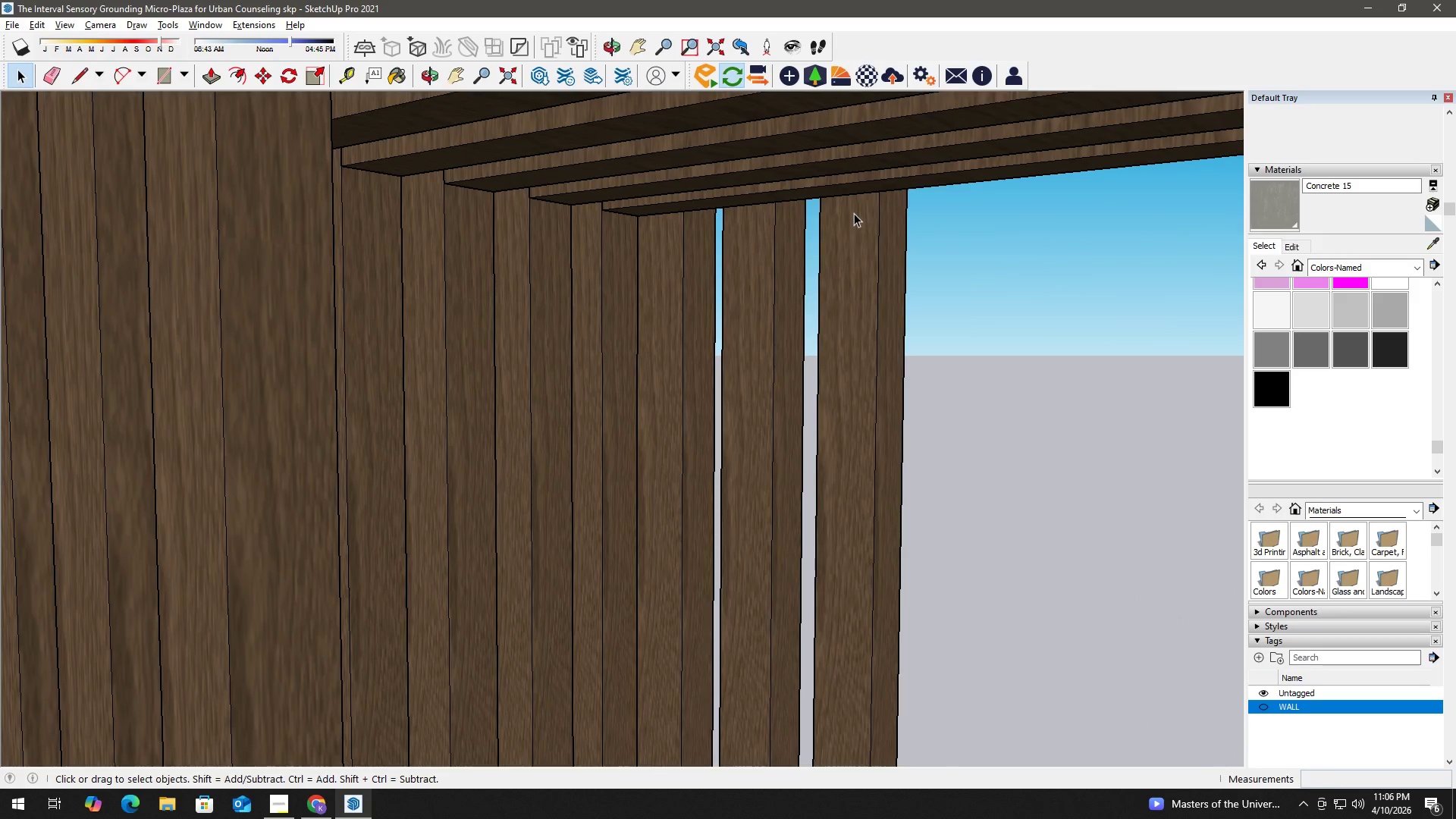 
key(Numpad2)
 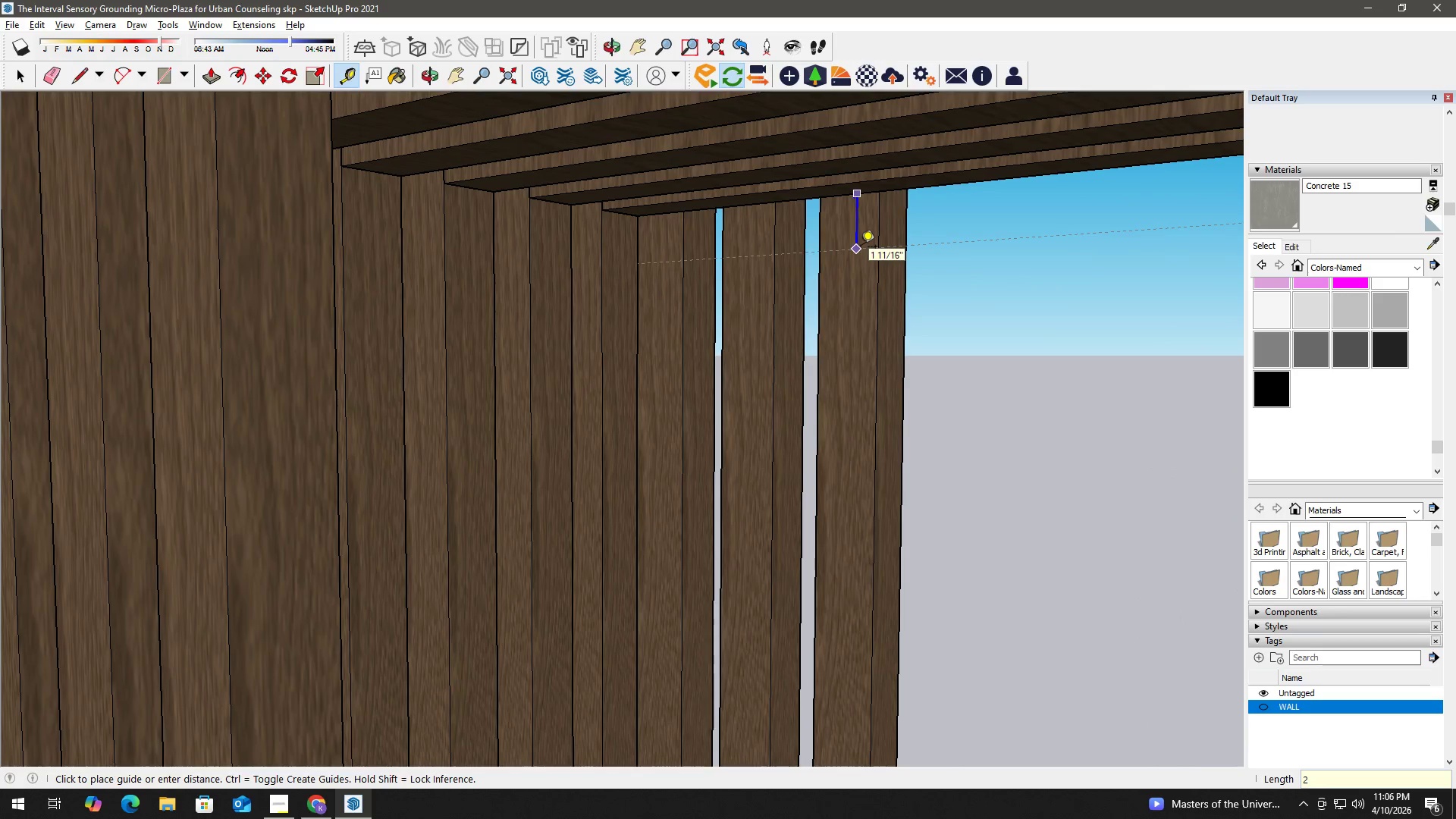 
key(Shift+Quote)
 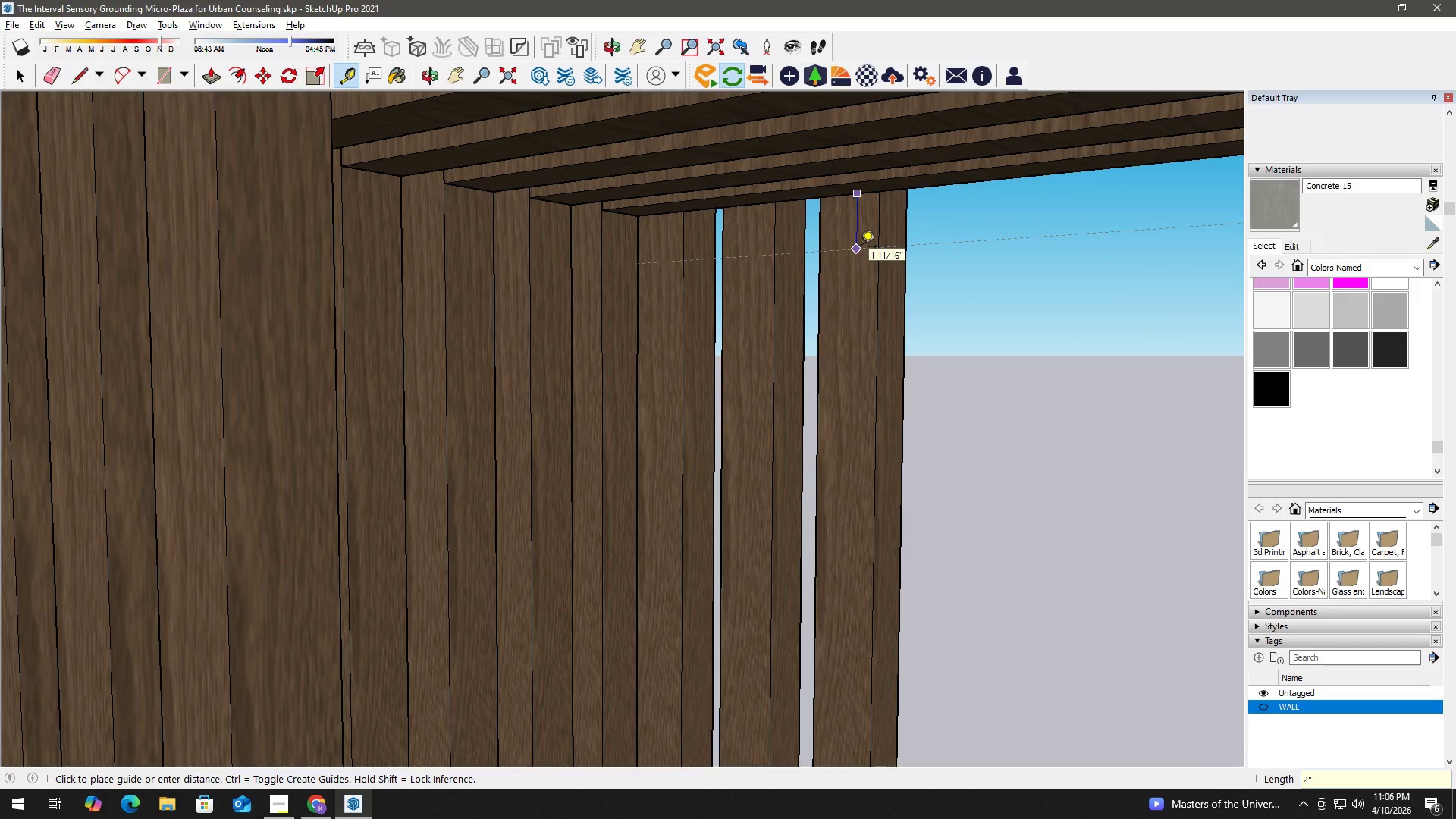 
key(Enter)
 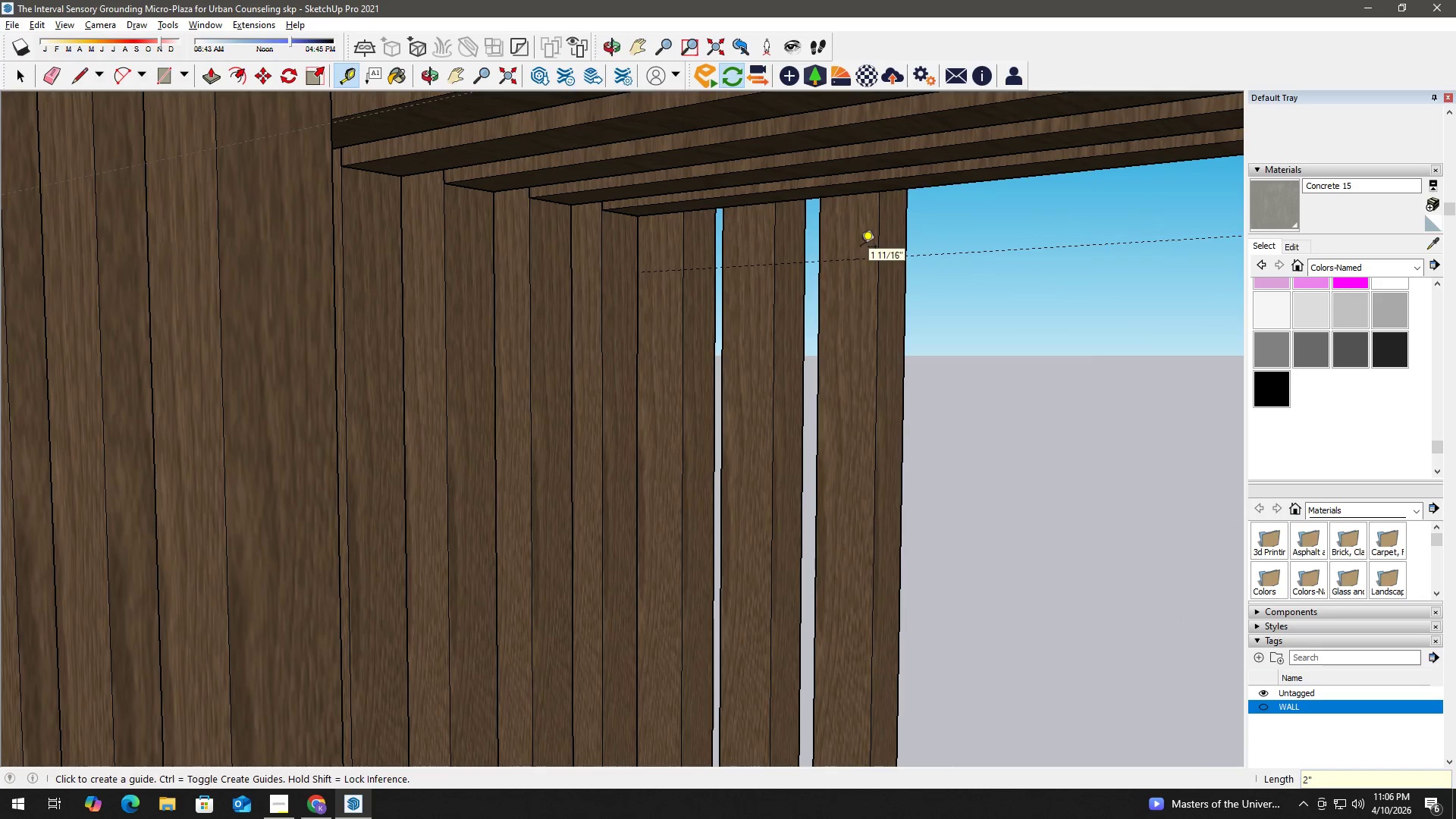 
key(Space)
 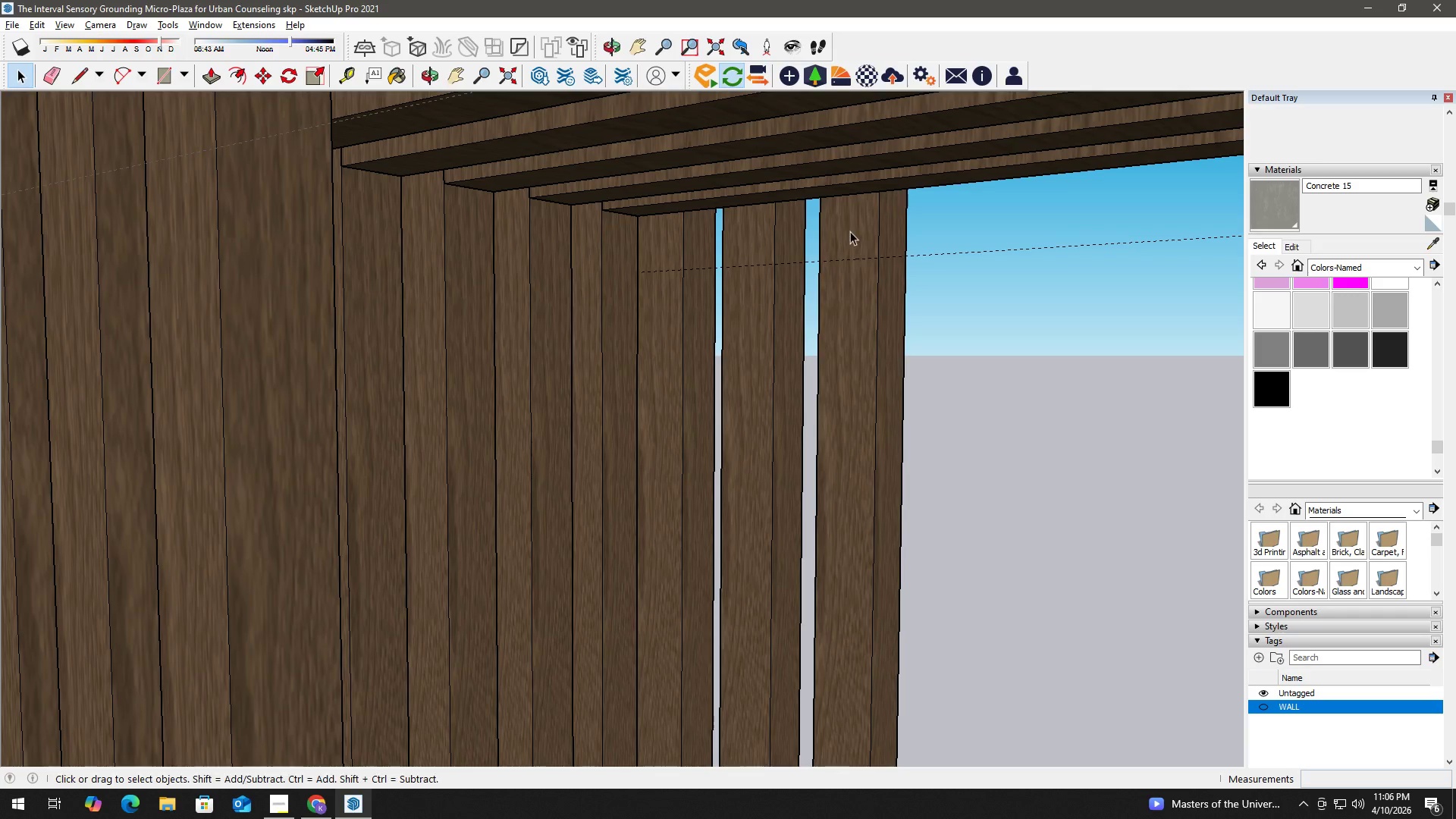 
left_click([846, 229])
 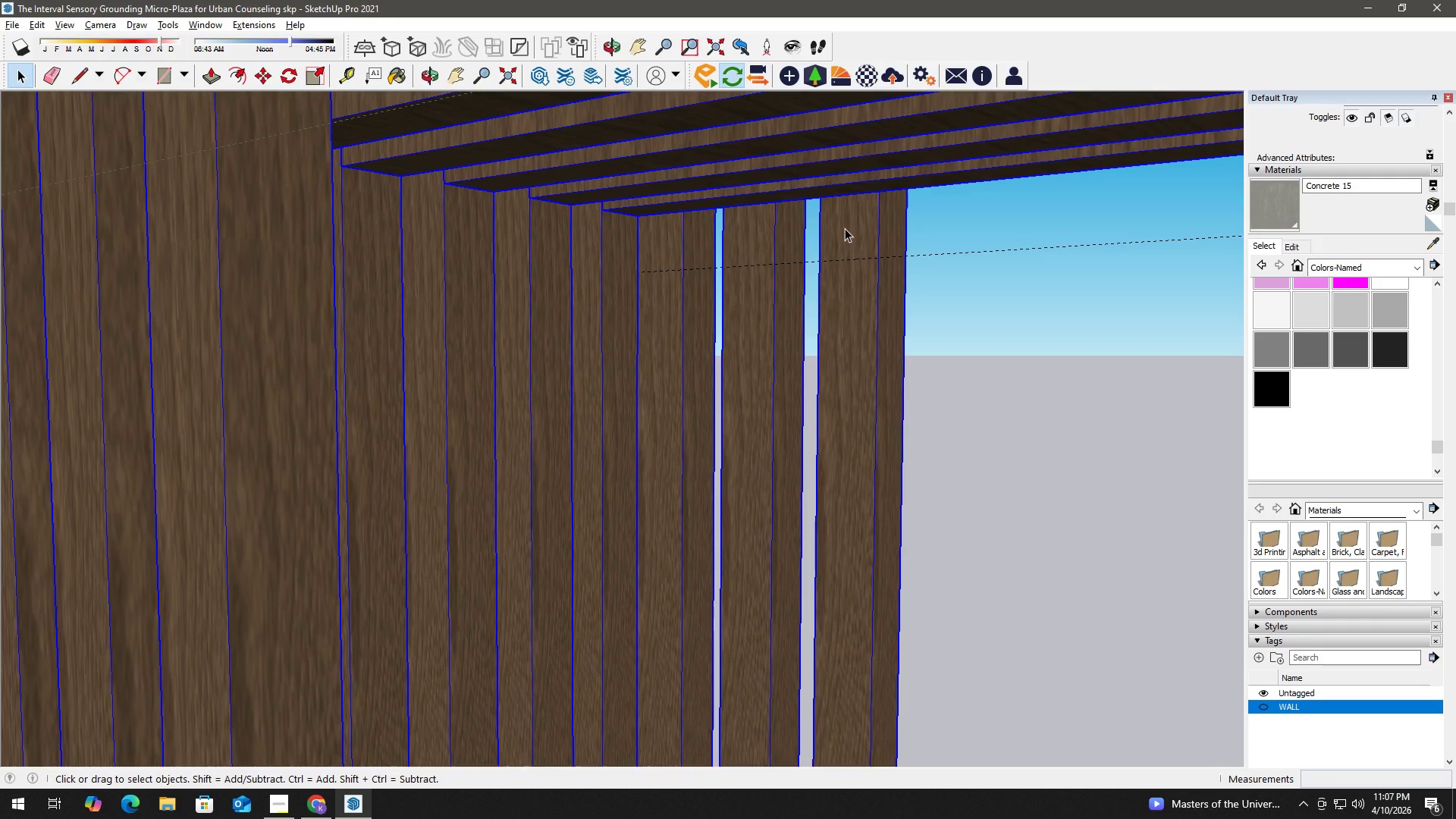 
double_click([845, 228])
 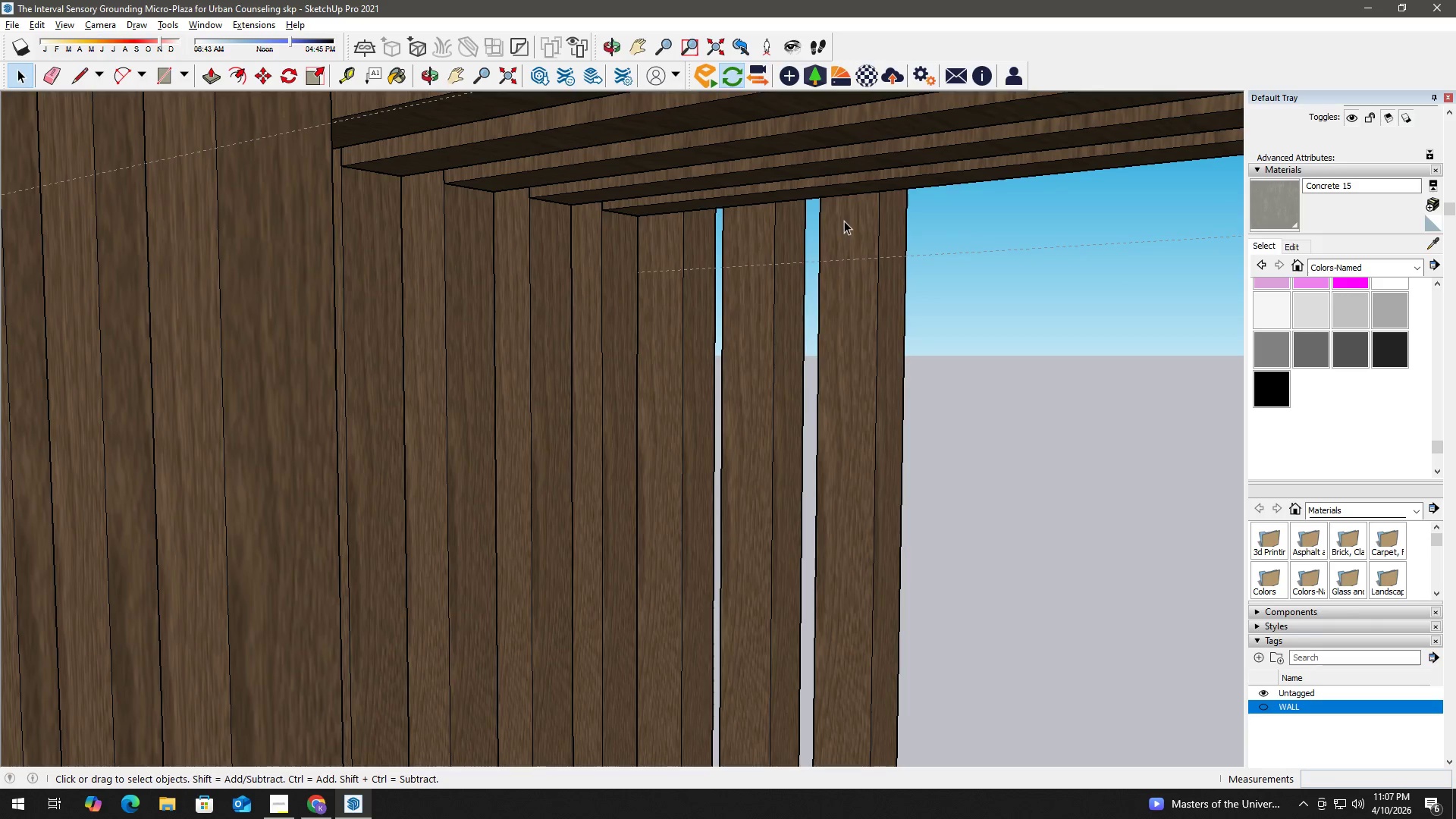 
triple_click([844, 220])
 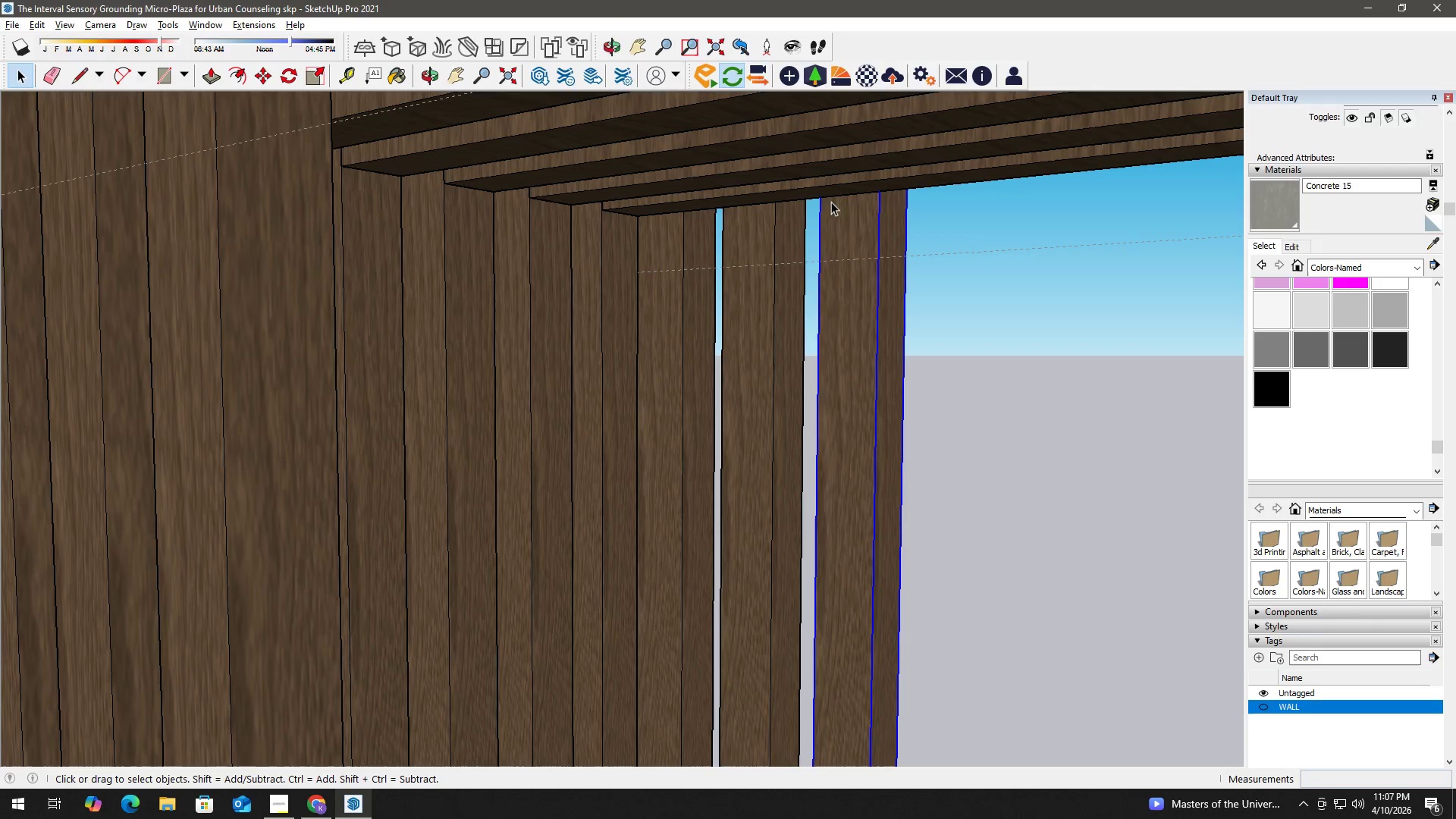 
key(R)
 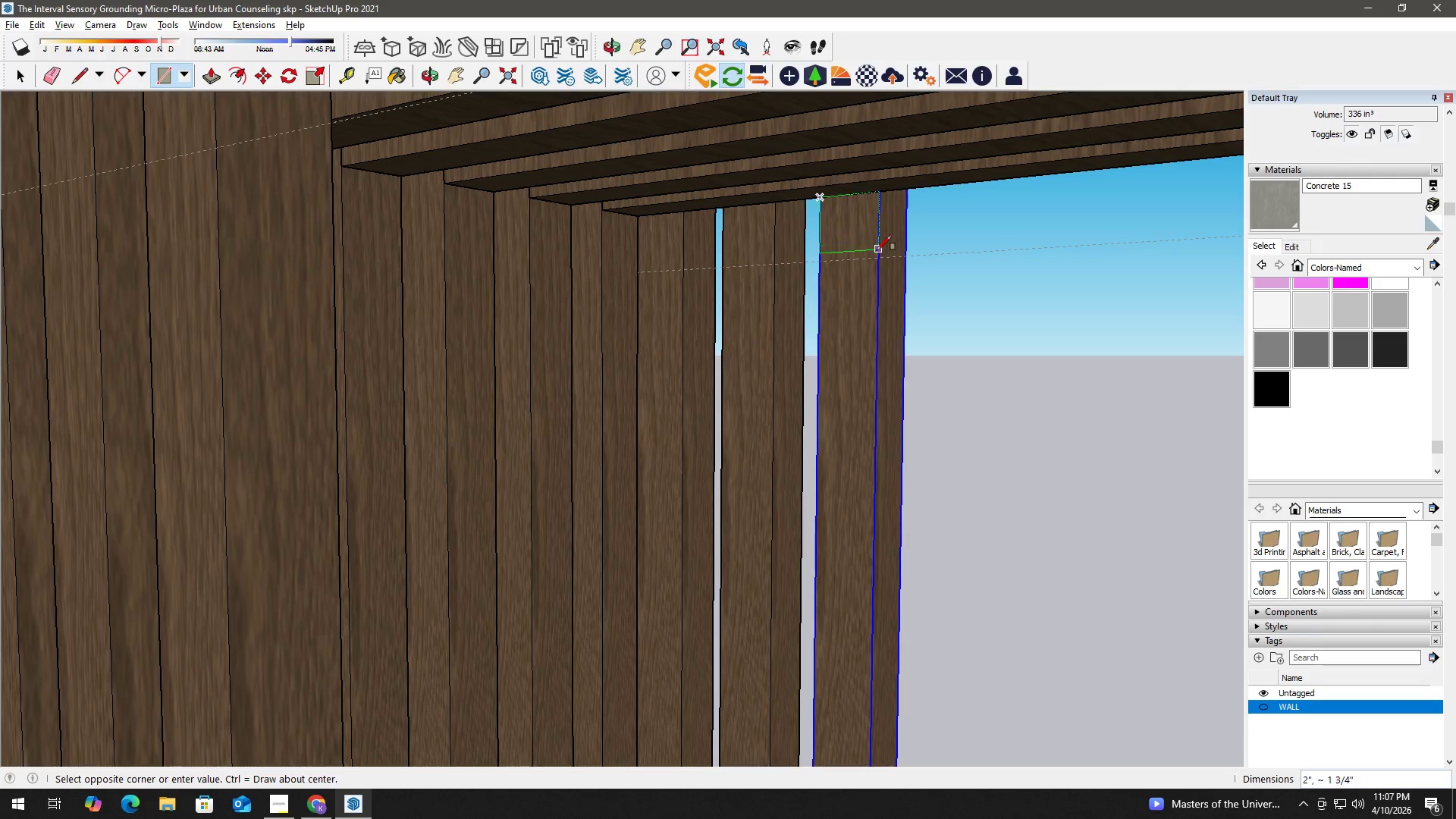 
left_click([880, 259])
 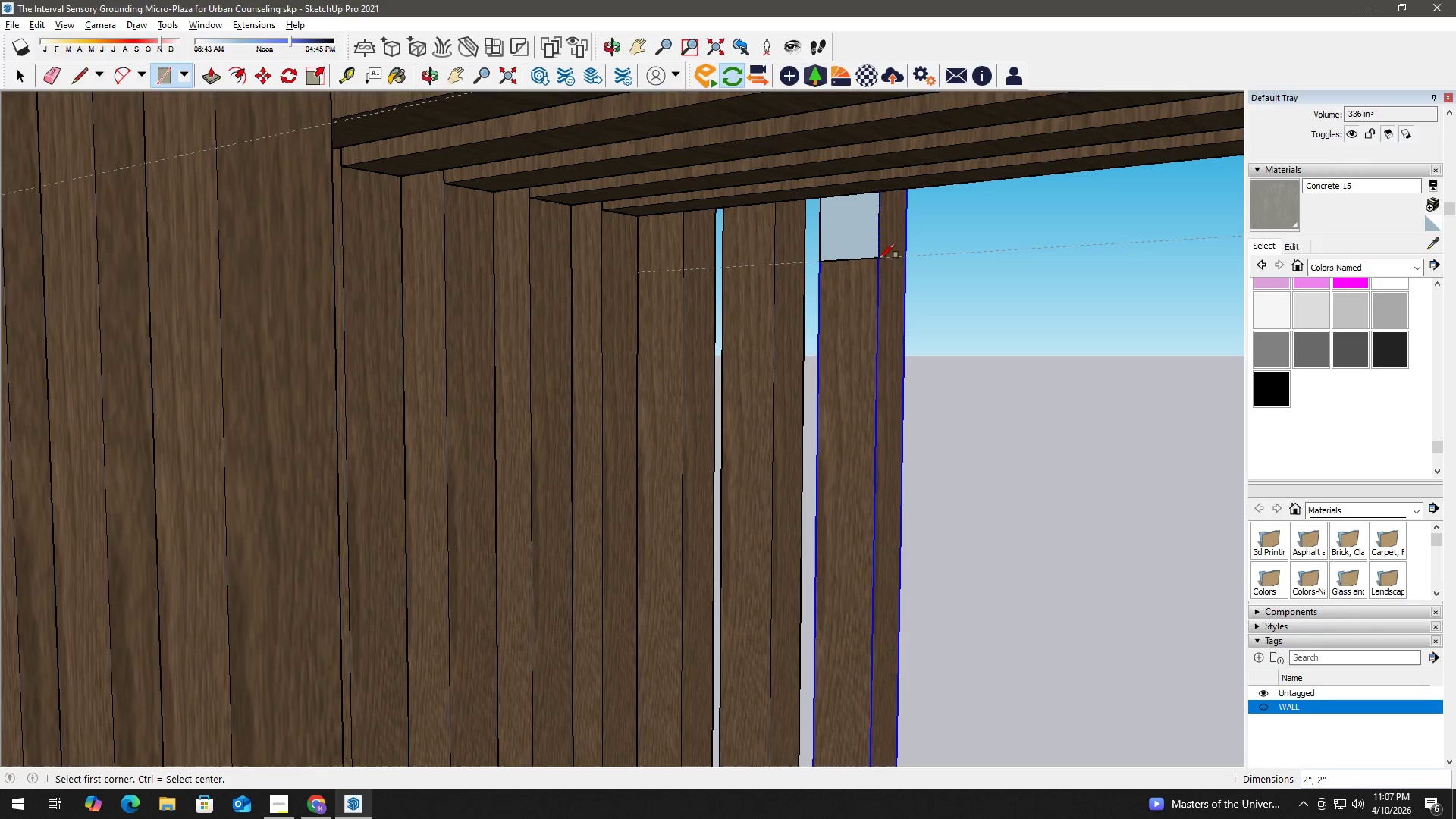 
key(Space)
 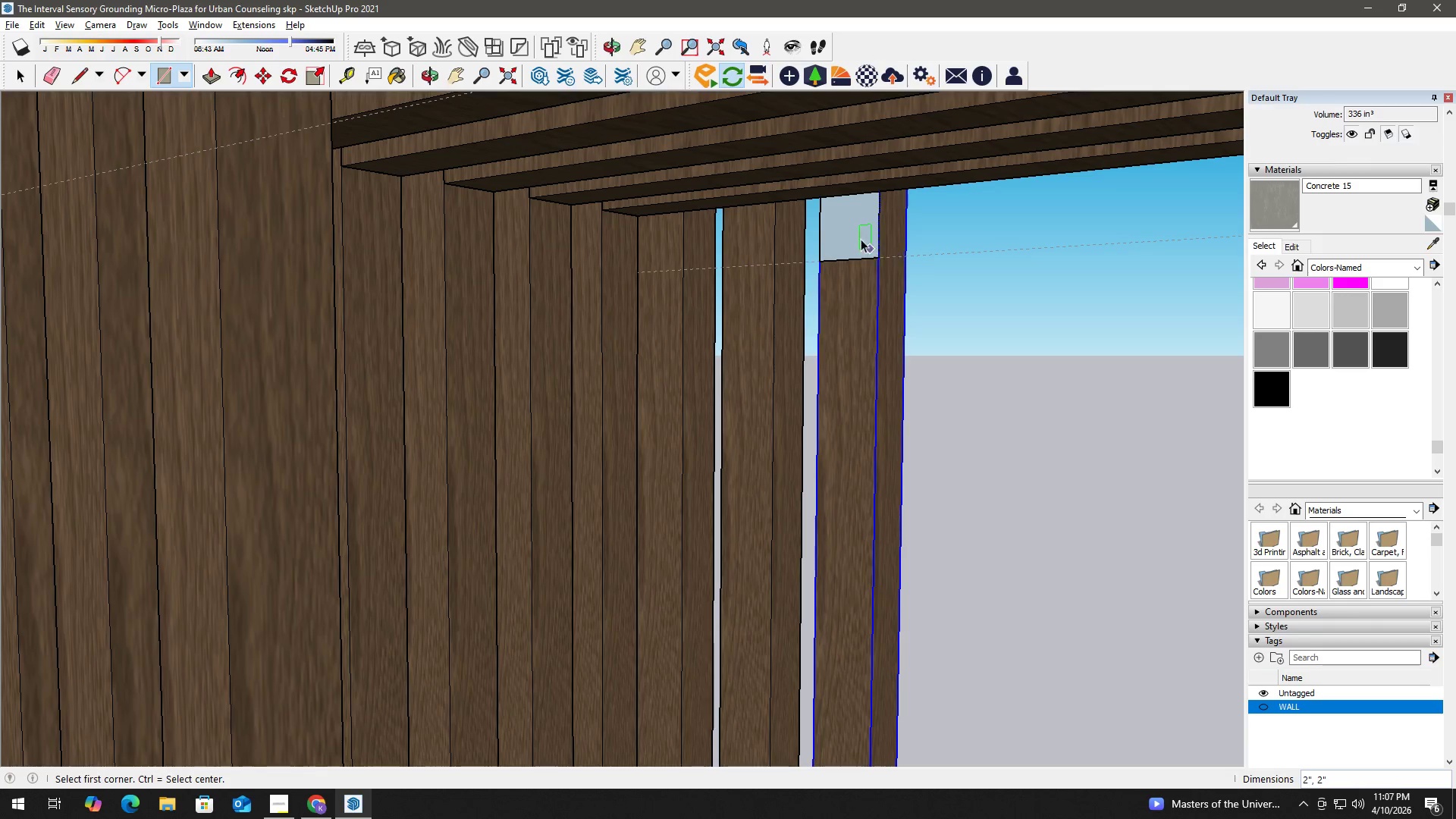 
double_click([855, 231])
 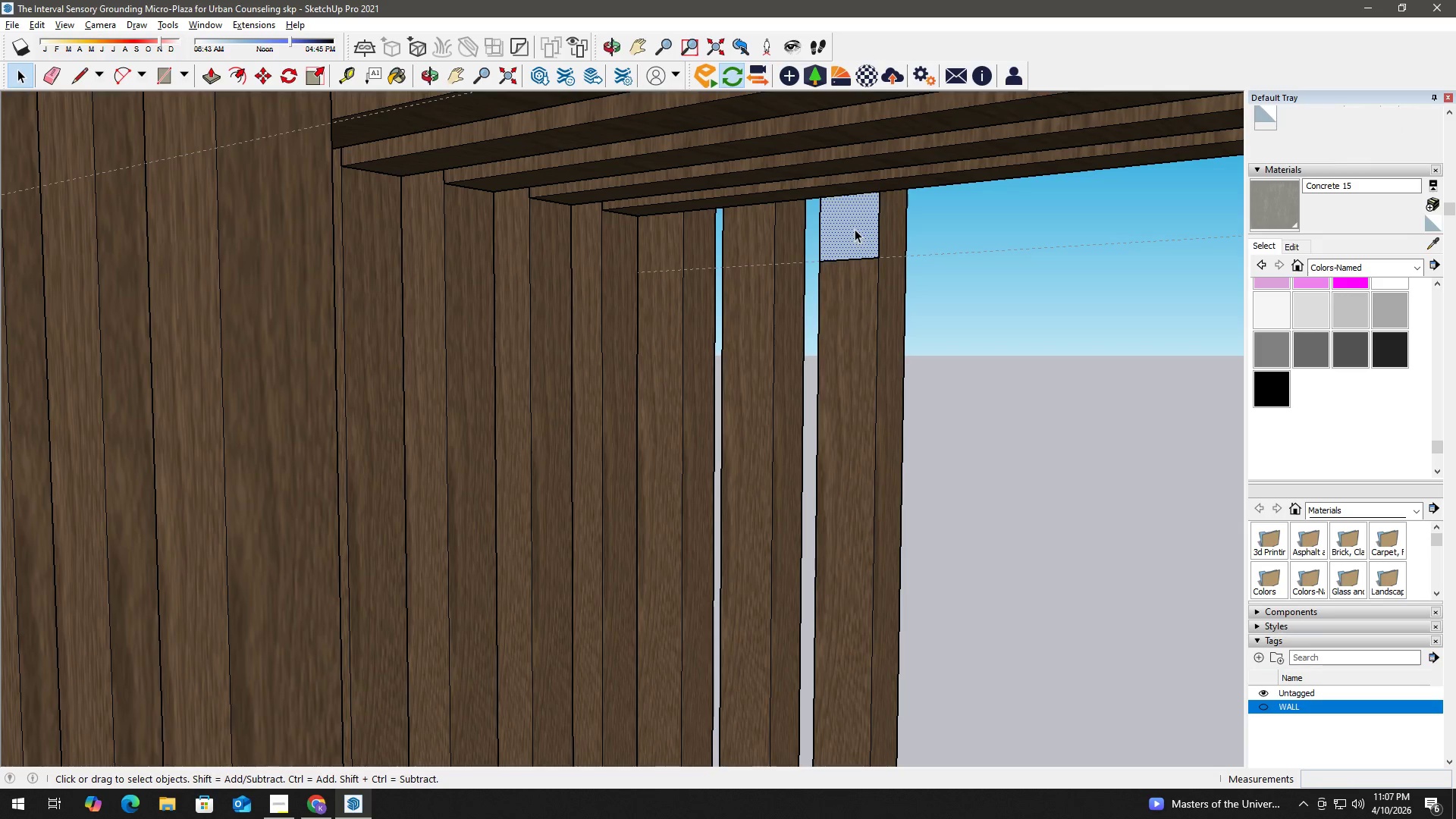 
key(P)
 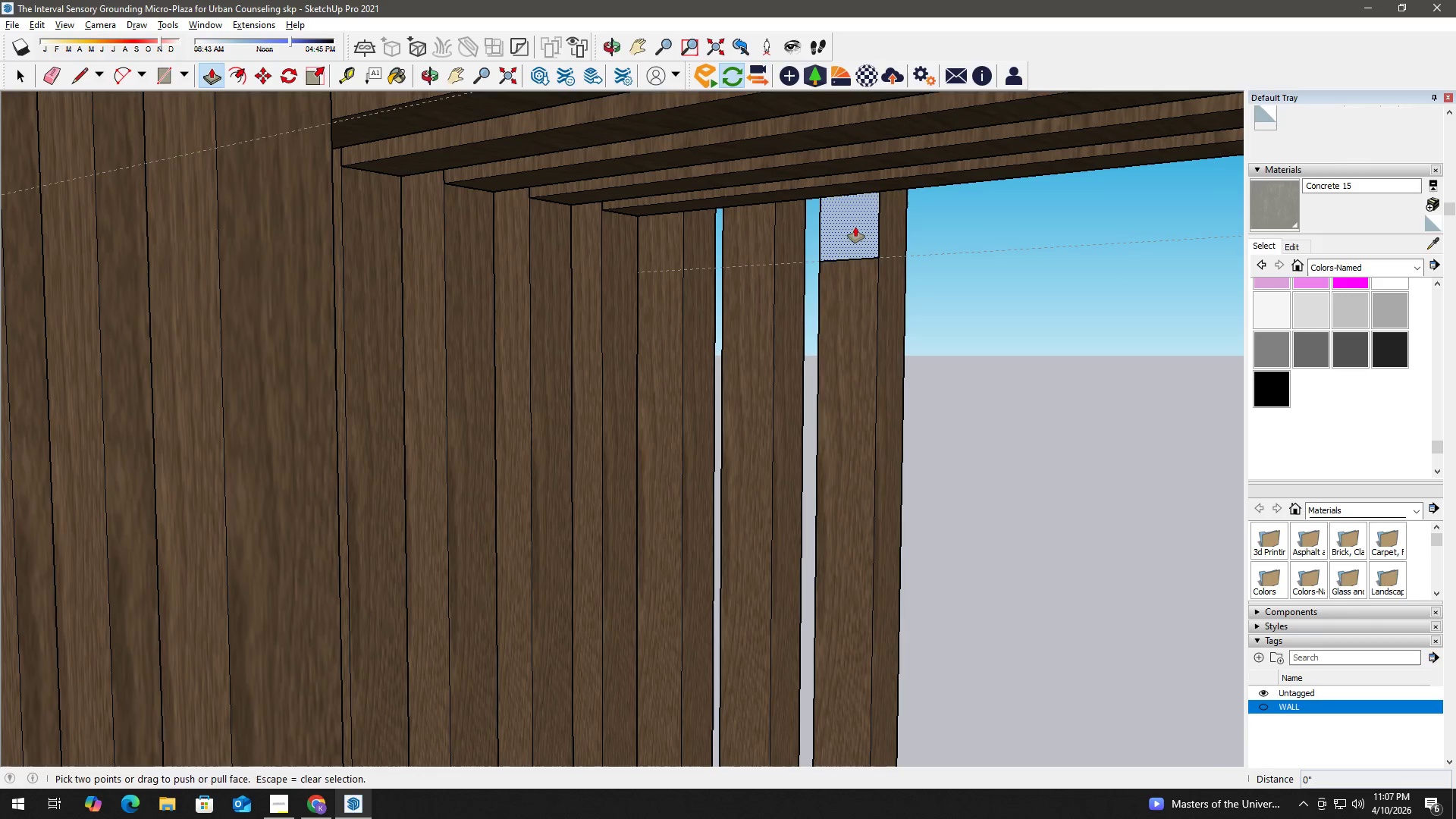 
left_click([855, 227])
 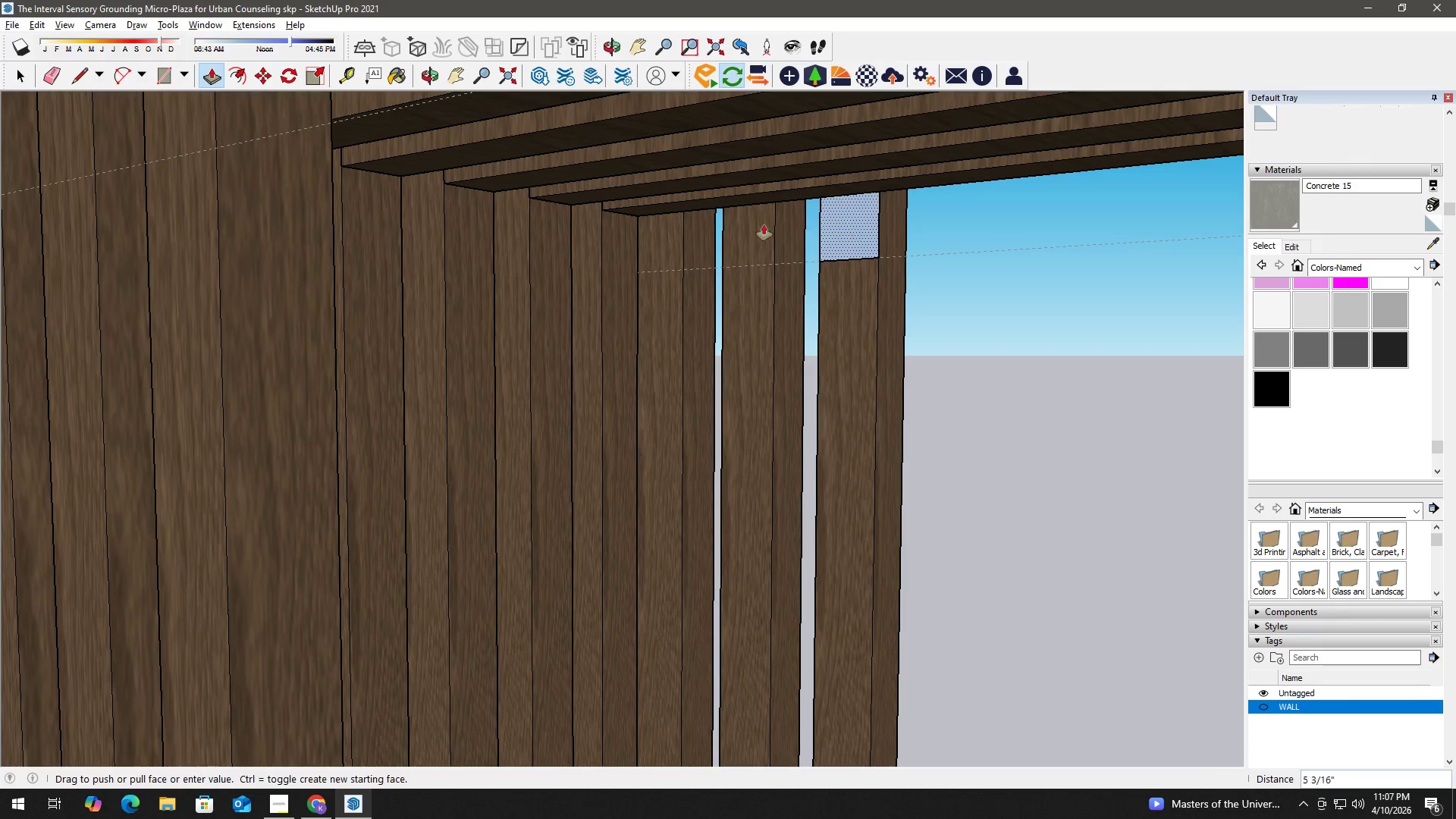 
hold_key(key=ShiftLeft, duration=0.59)
 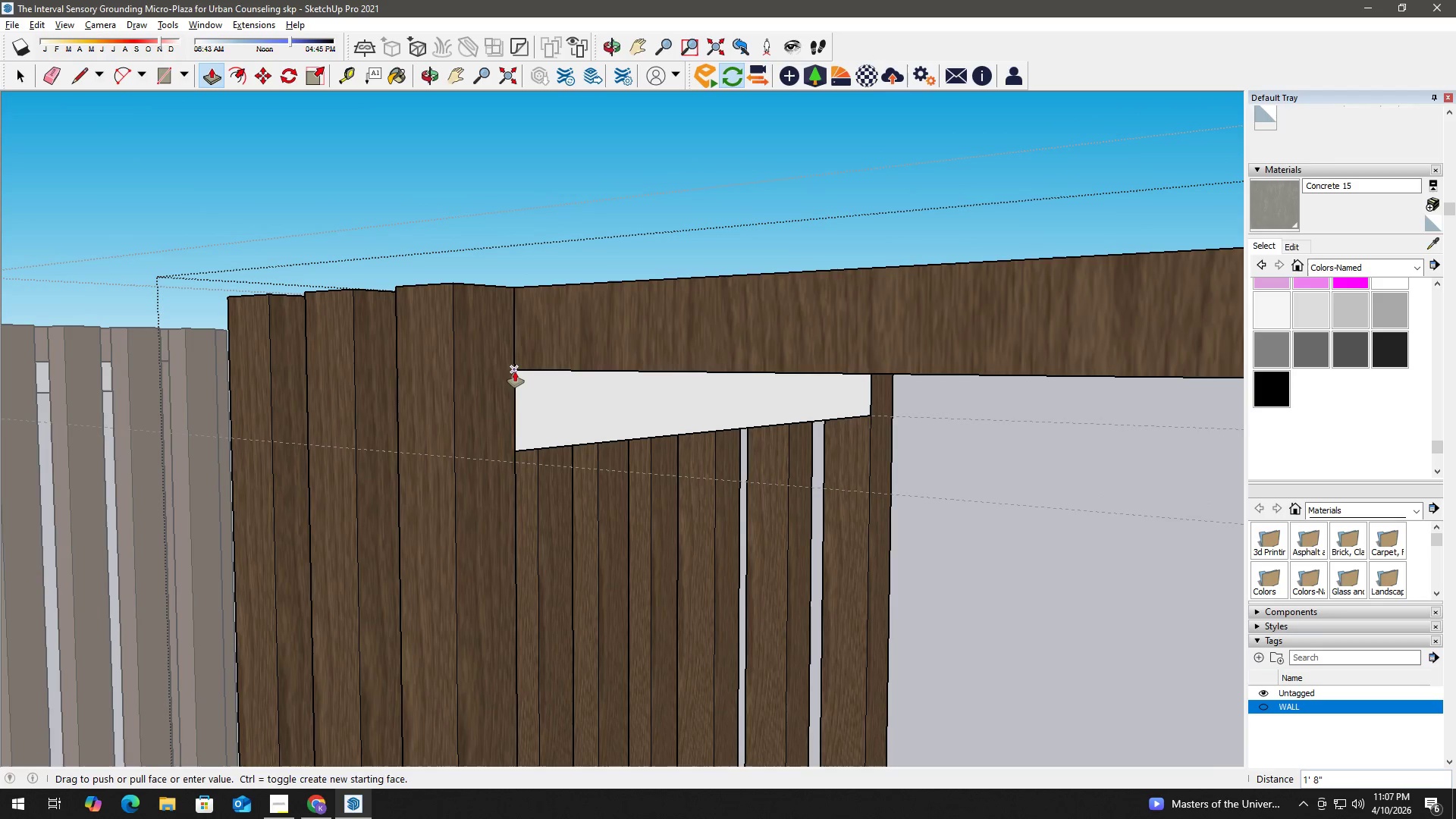 
scroll: coordinate [770, 246], scroll_direction: down, amount: 3.0
 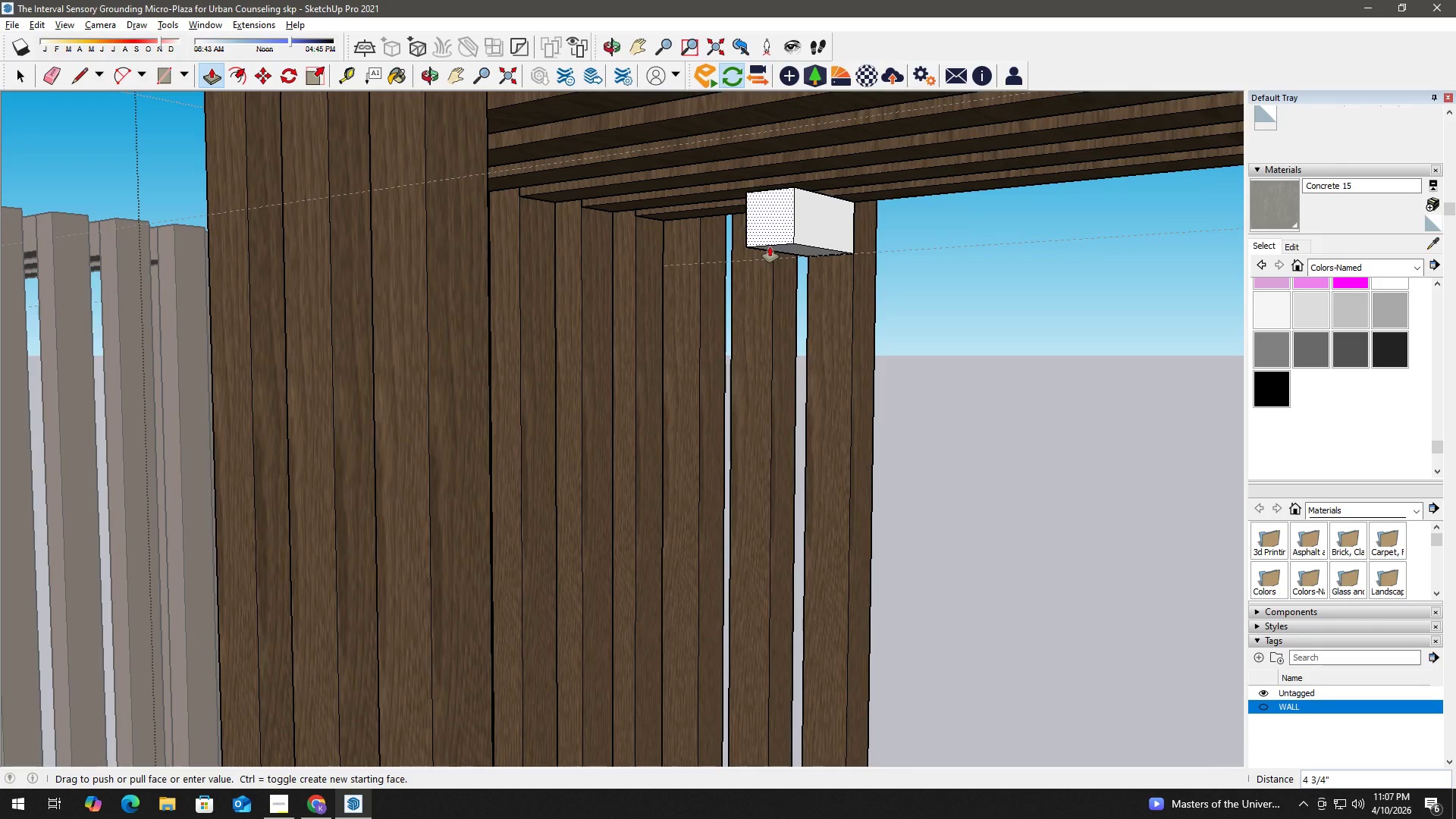 
left_click([518, 369])
 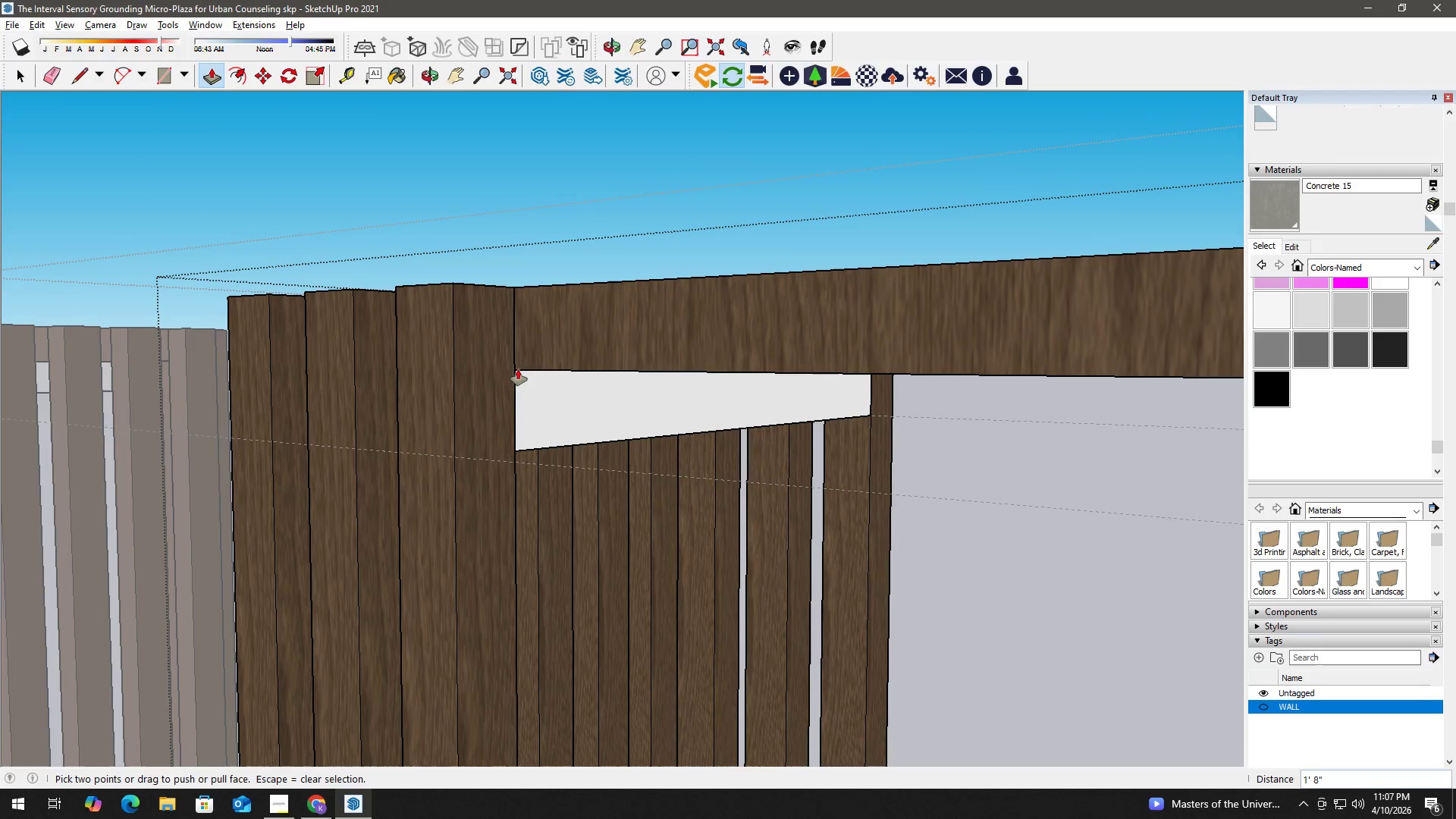 
key(Space)
 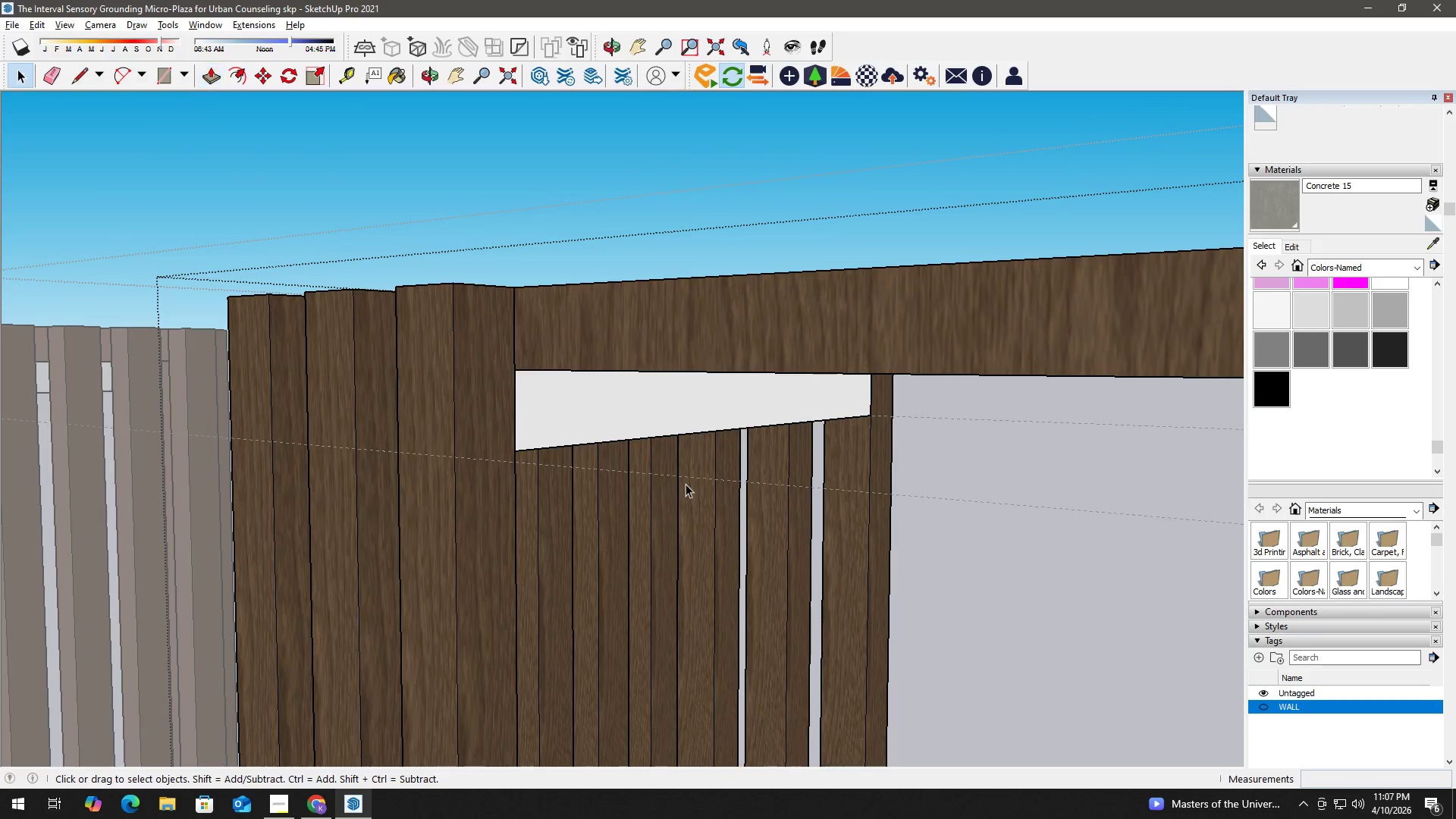 
scroll: coordinate [685, 481], scroll_direction: down, amount: 1.0
 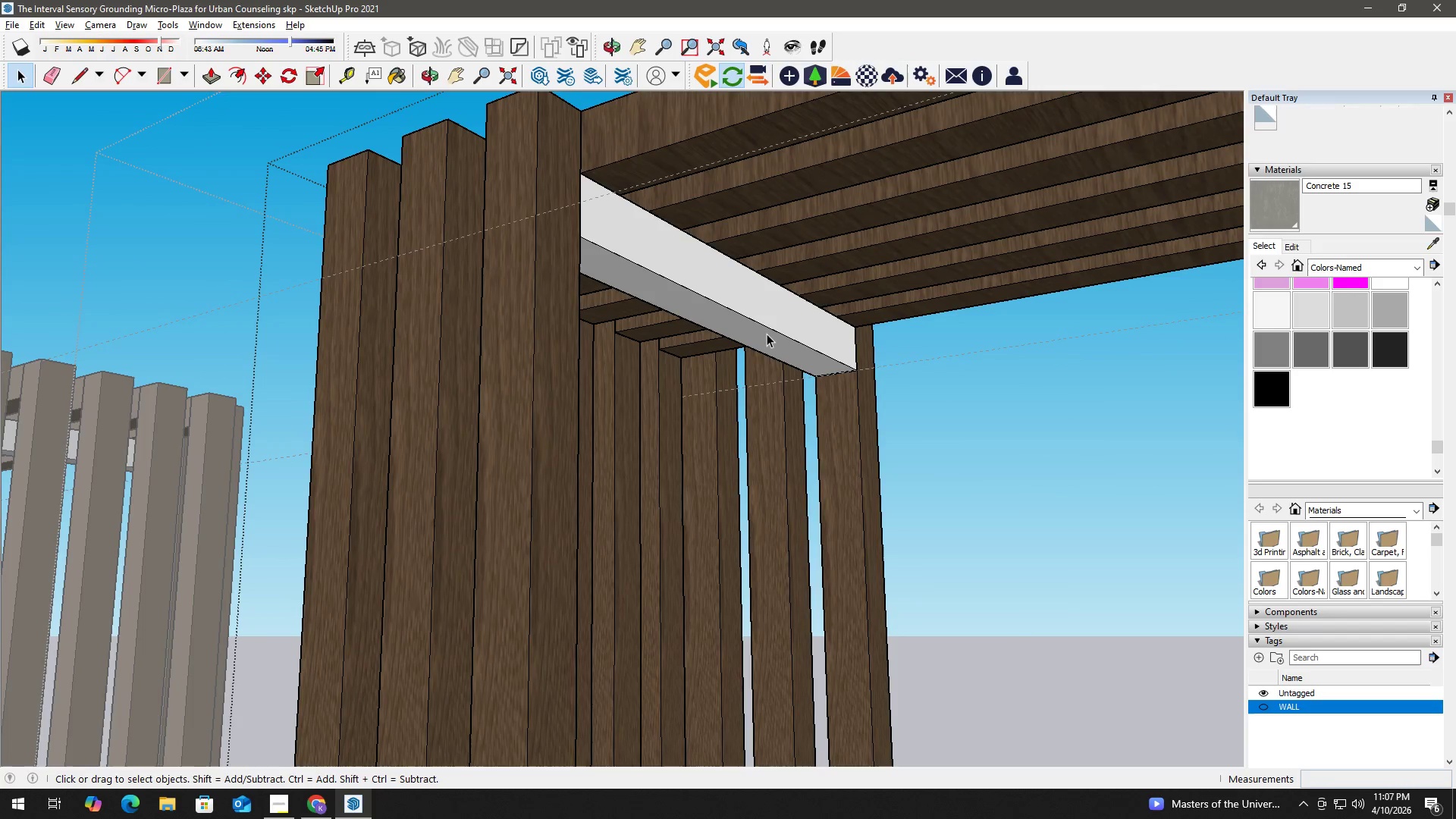 
double_click([767, 334])
 